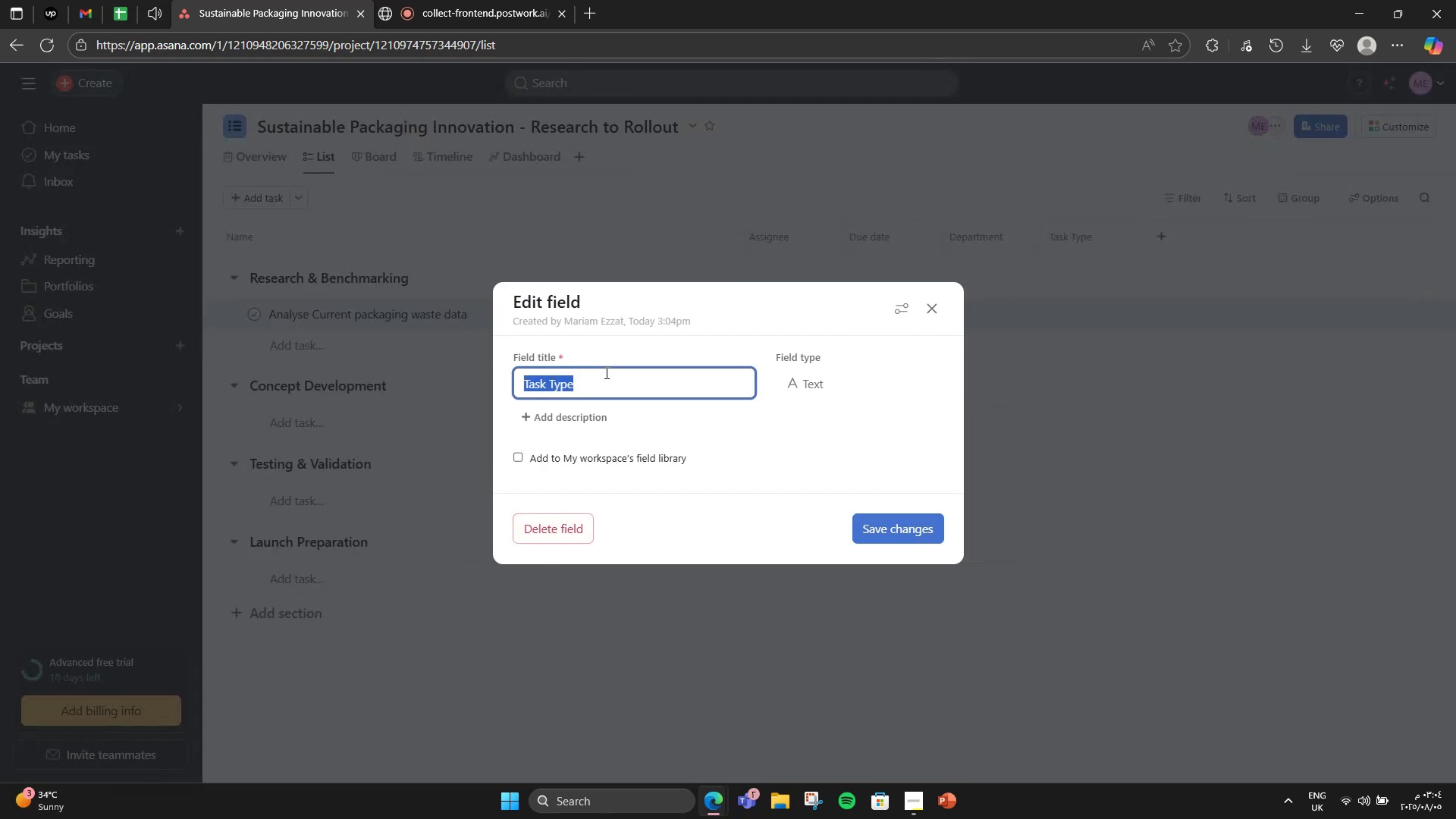 
triple_click([605, 372])
 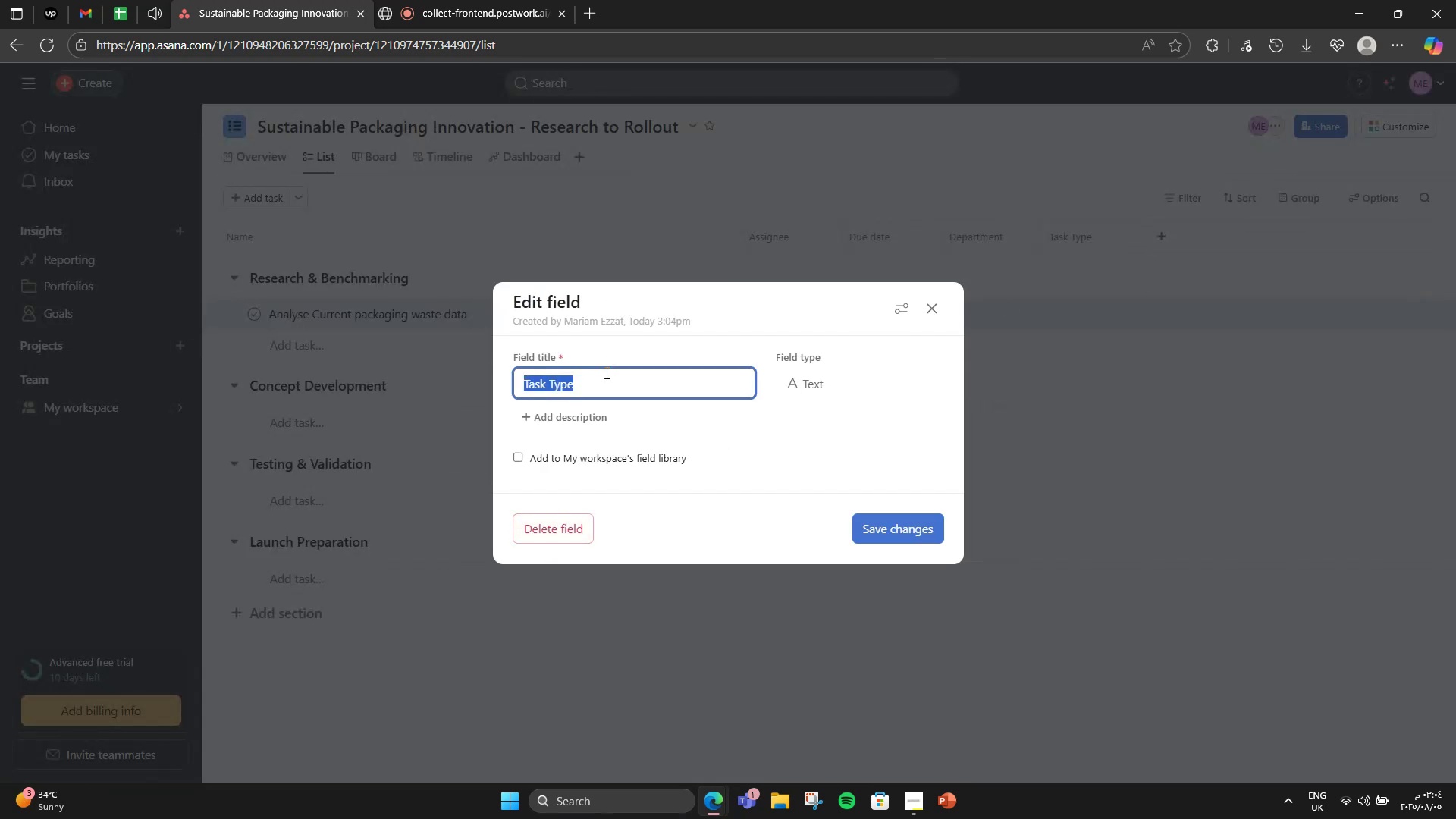 
key(Control+X)
 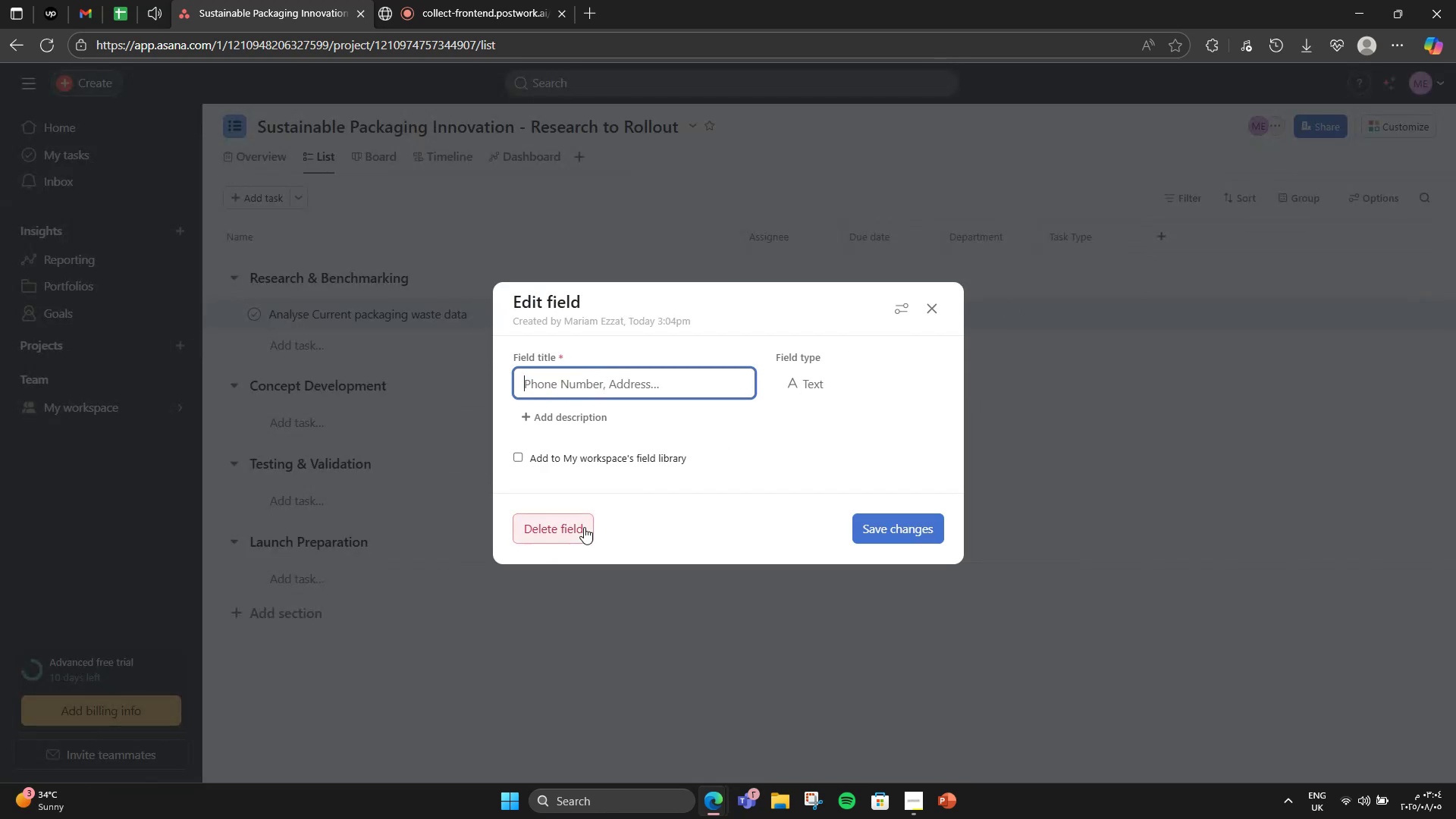 
left_click([573, 530])
 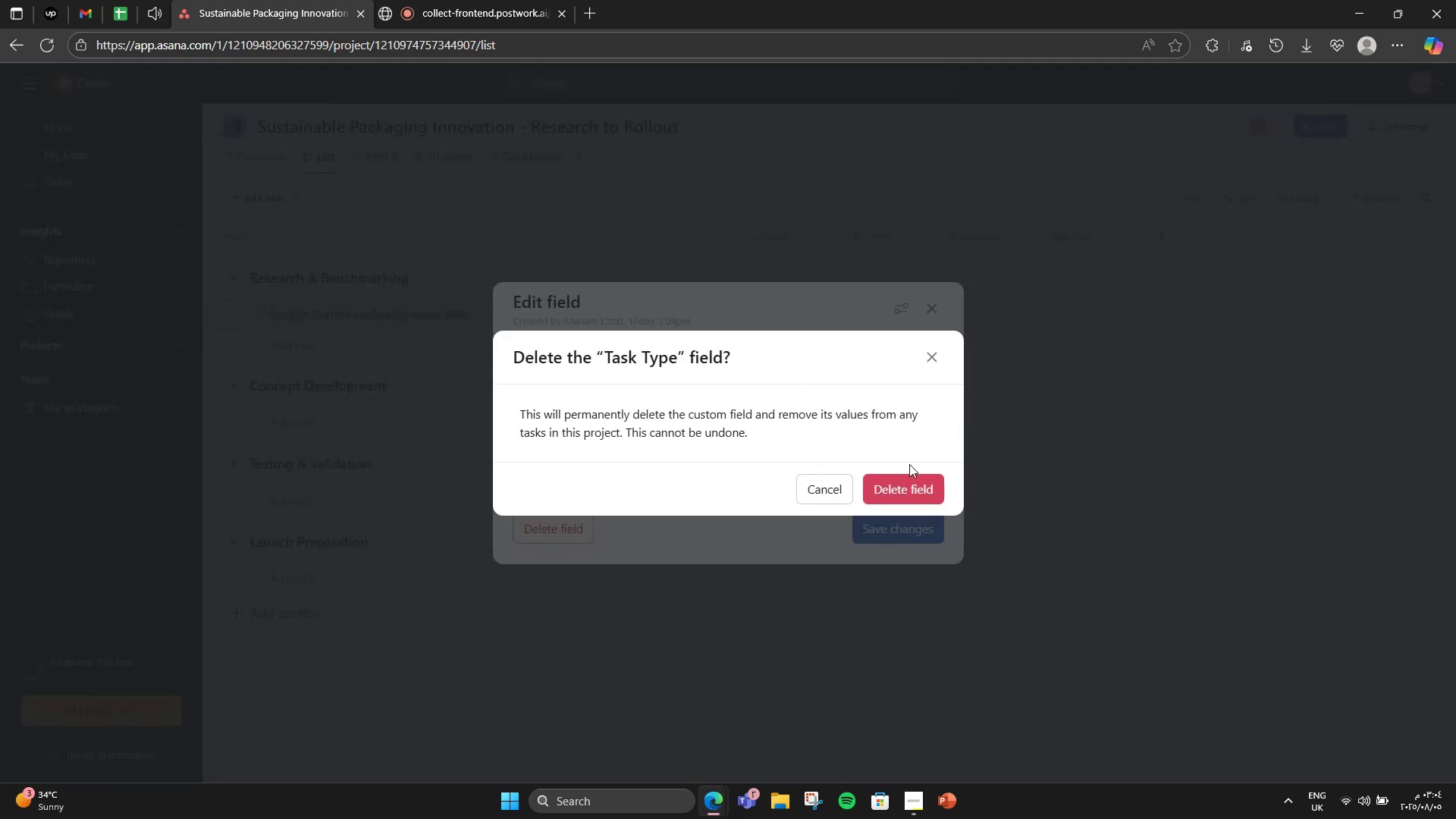 
left_click([908, 482])
 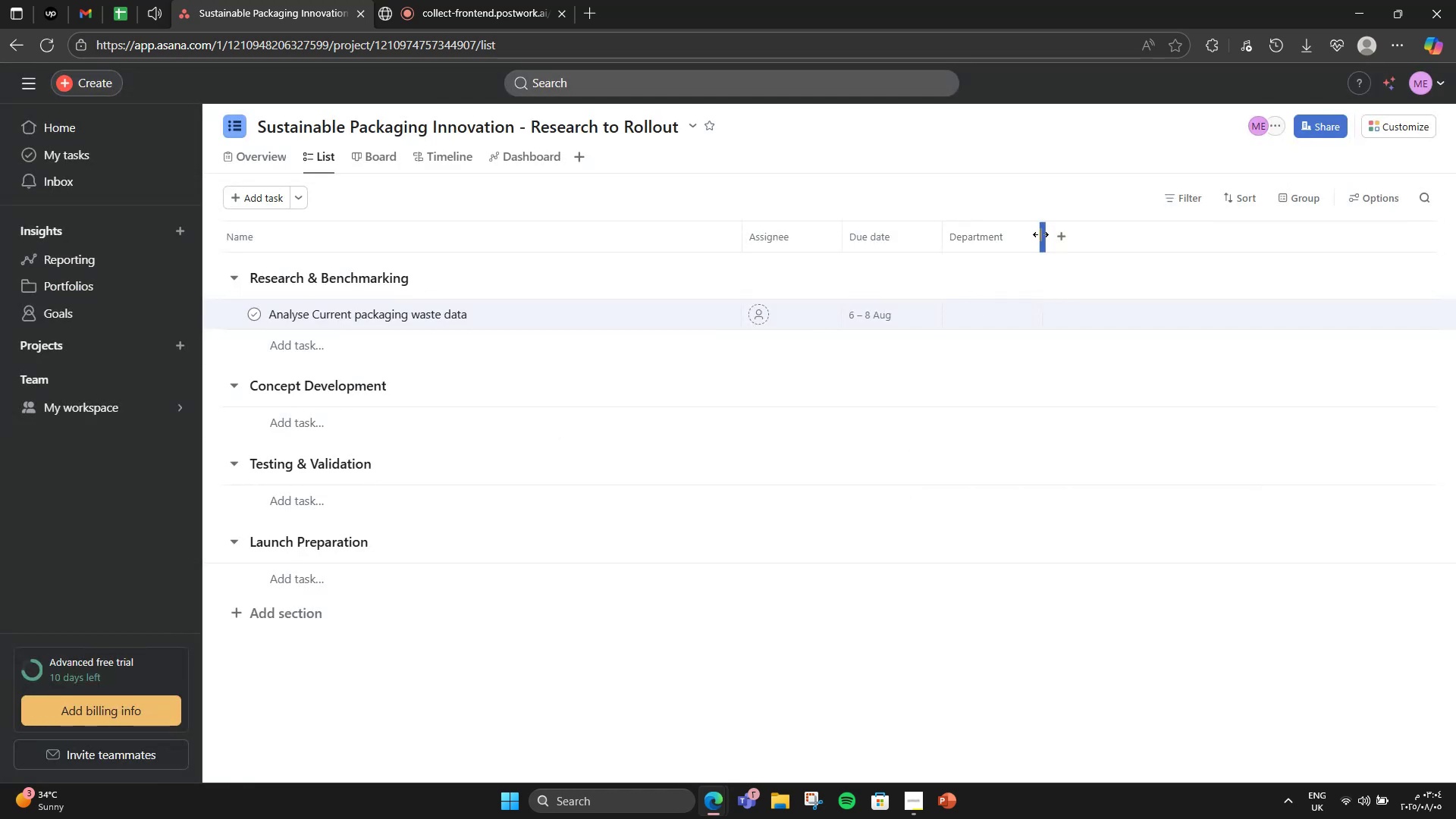 
left_click([1052, 237])
 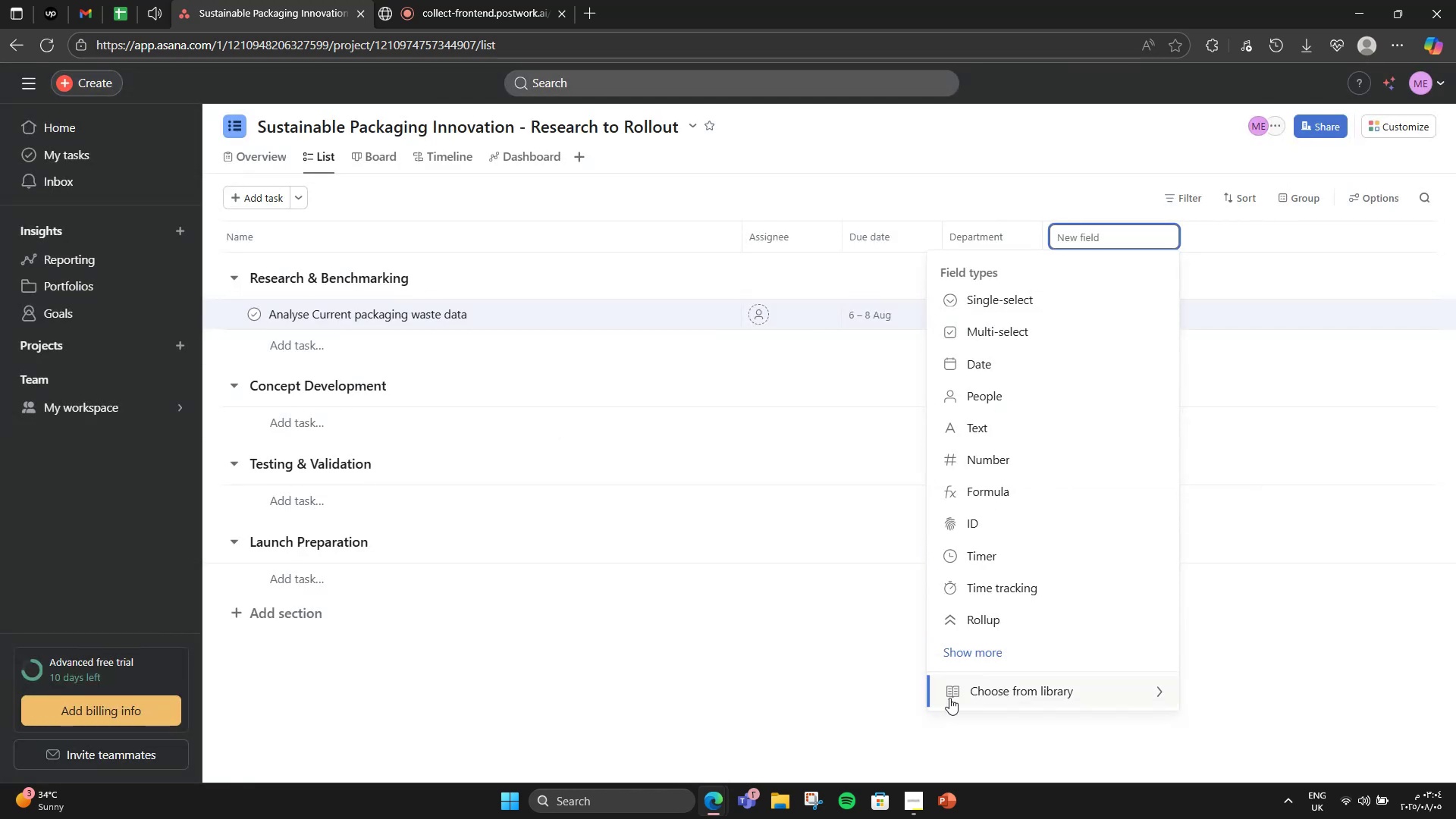 
left_click([956, 693])
 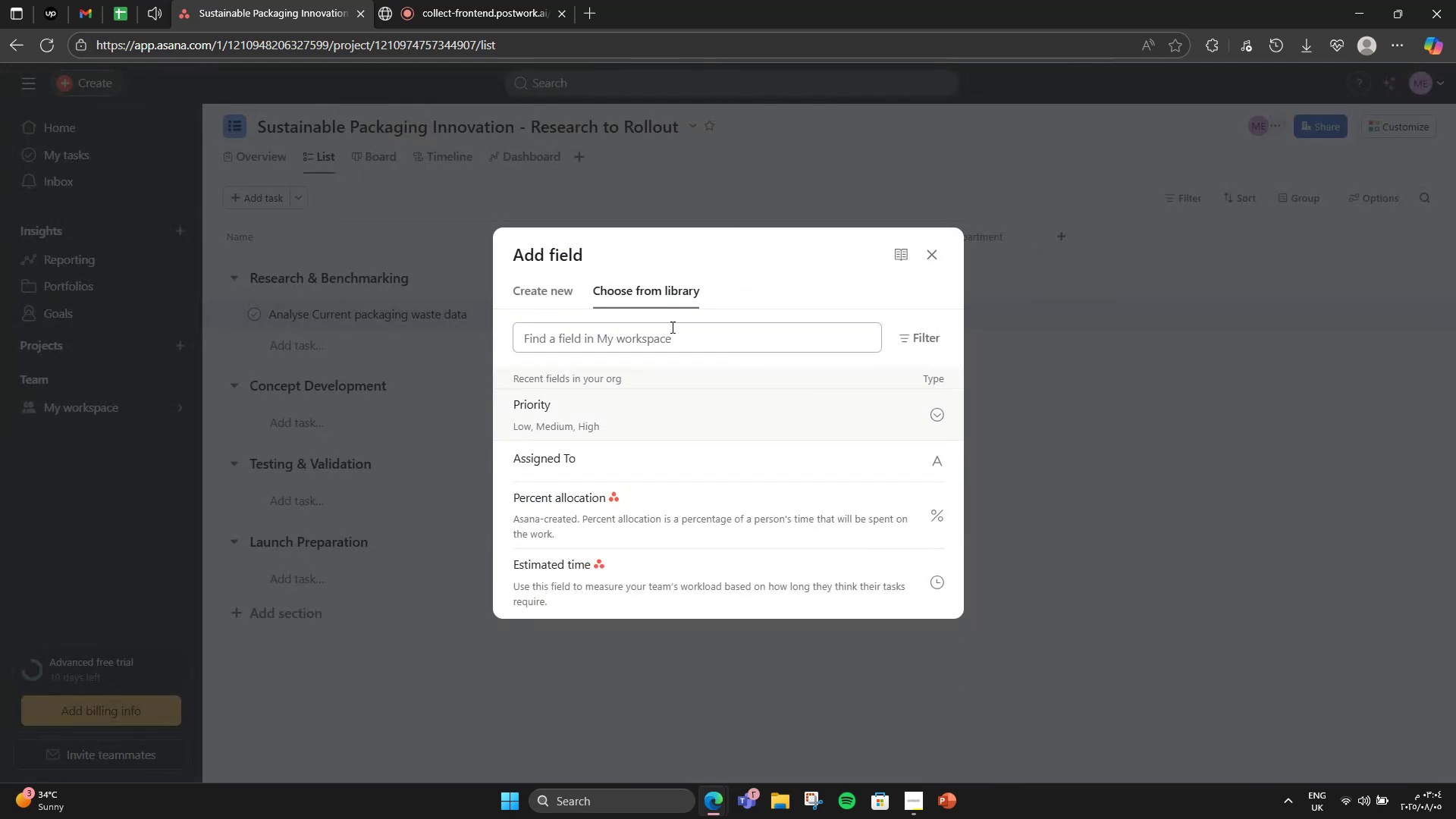 
left_click([541, 295])
 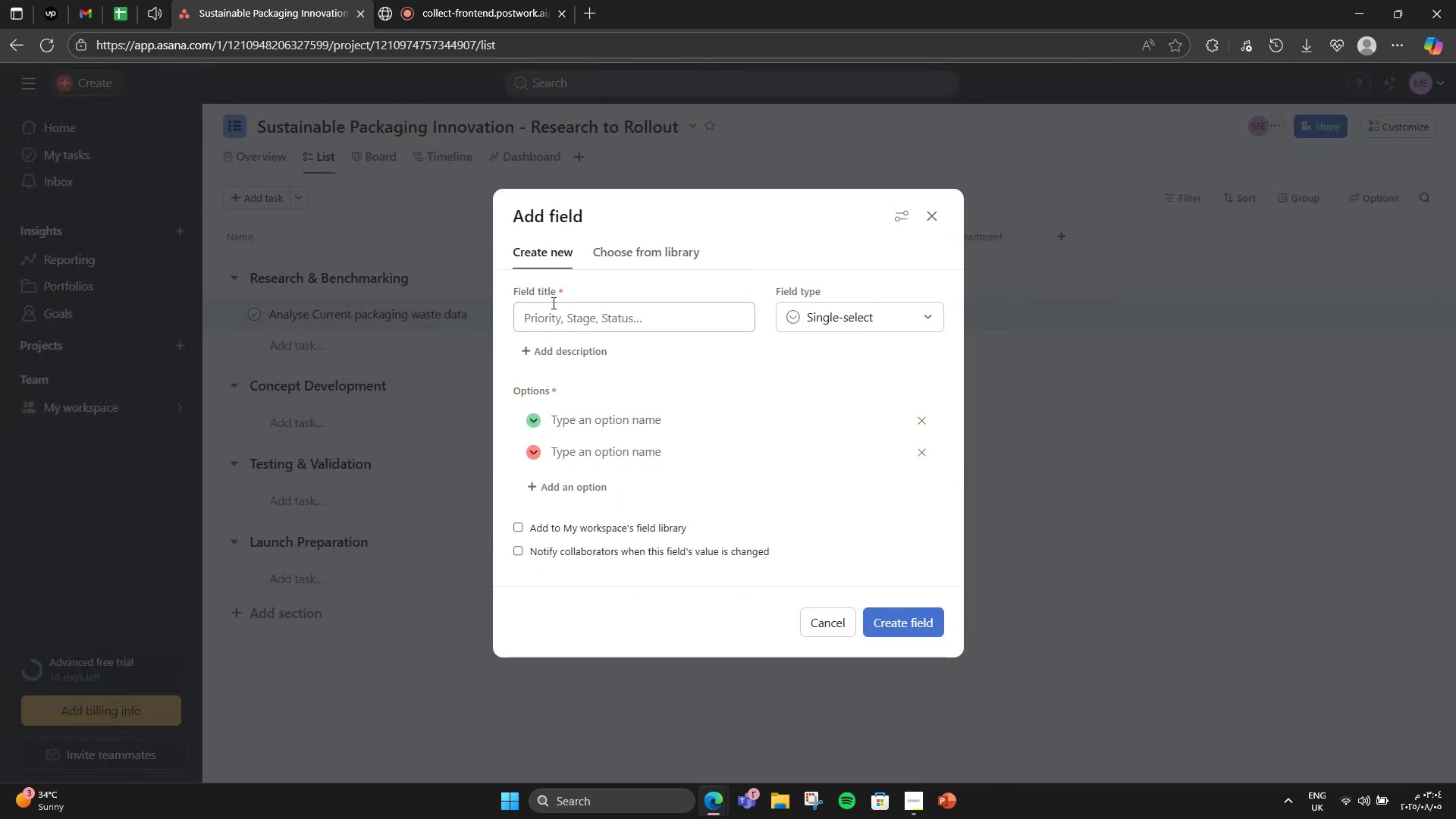 
left_click([556, 306])
 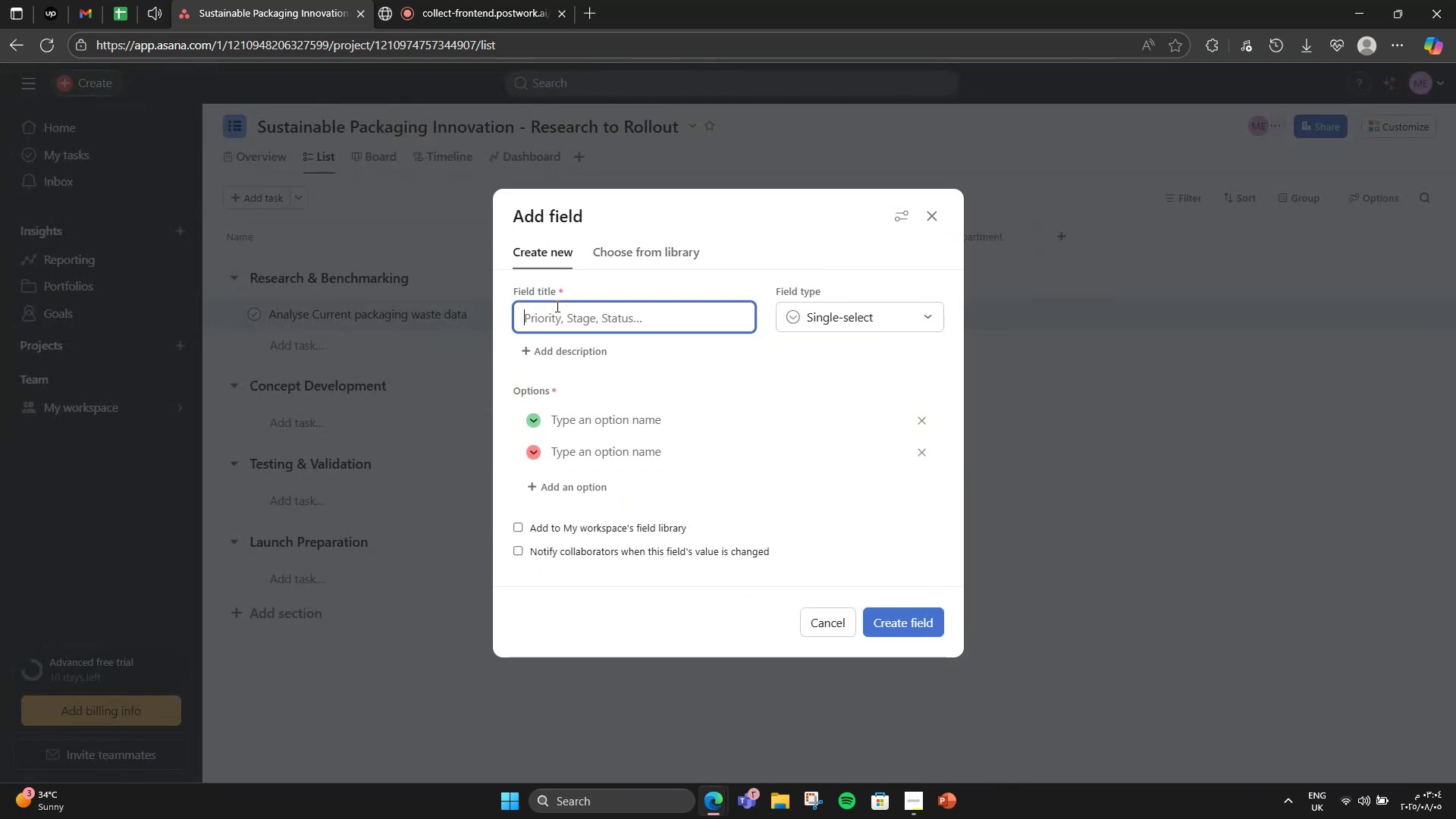 
hold_key(key=ControlLeft, duration=0.49)
 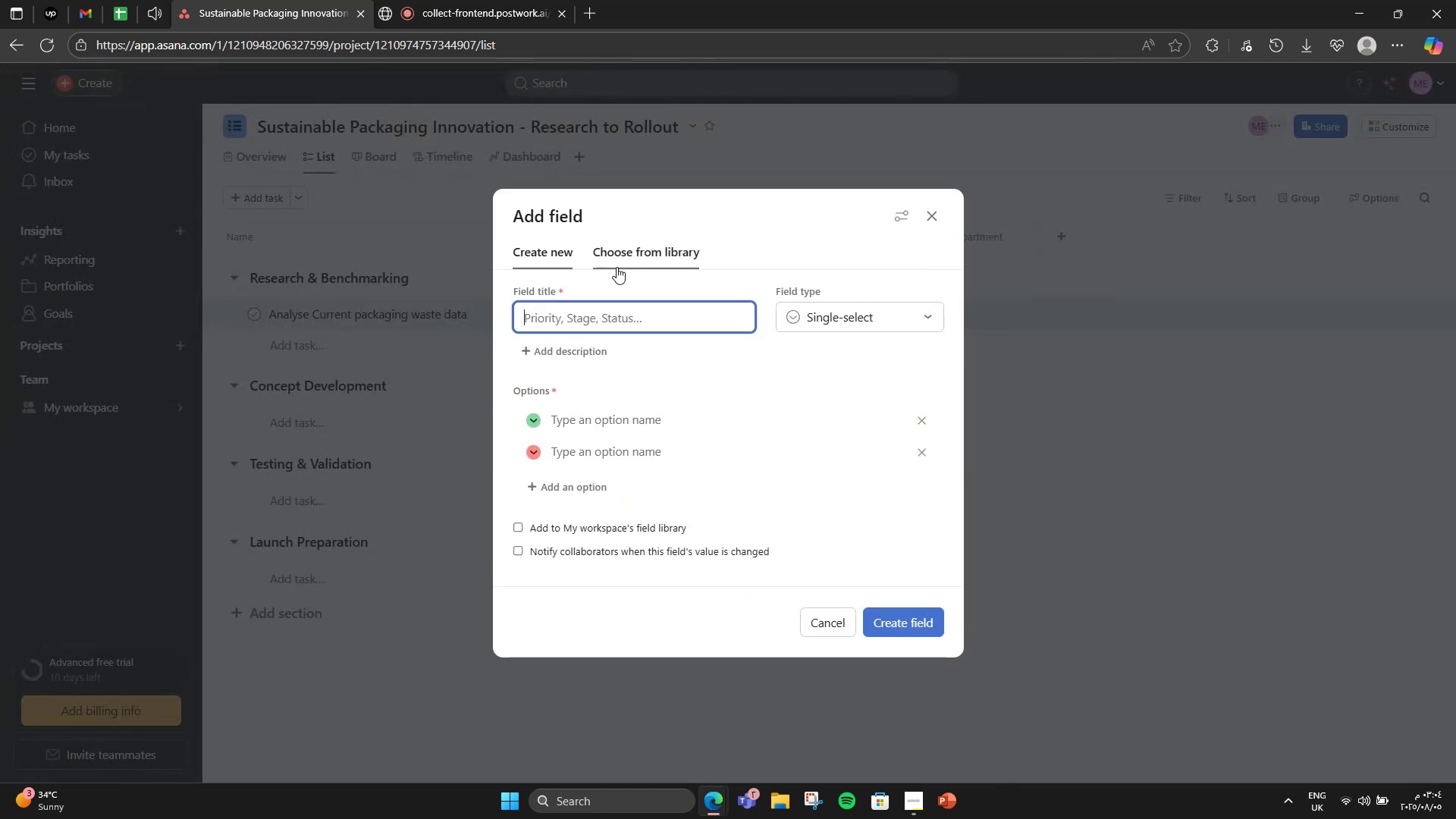 
left_click([617, 265])
 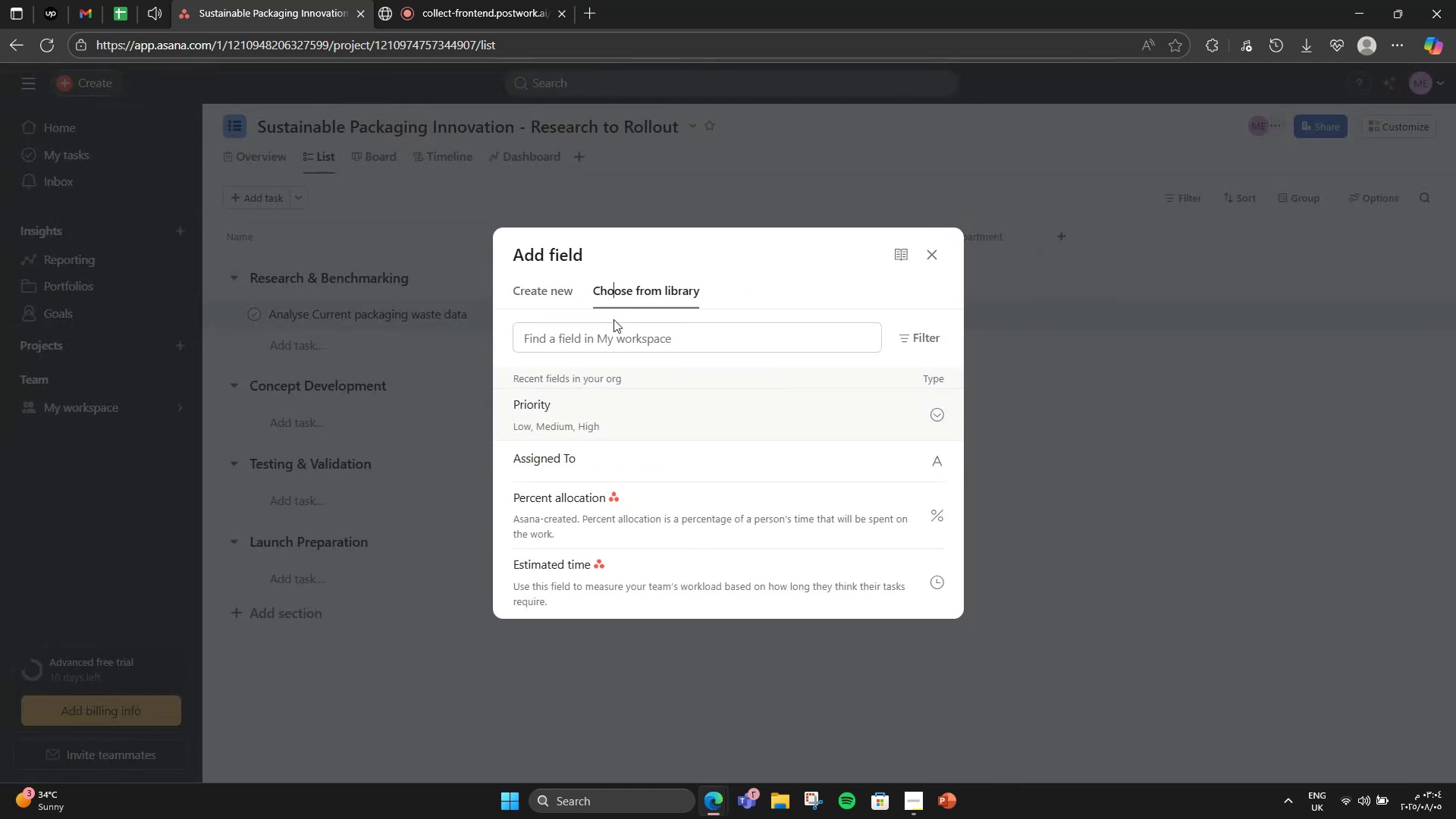 
left_click([608, 332])
 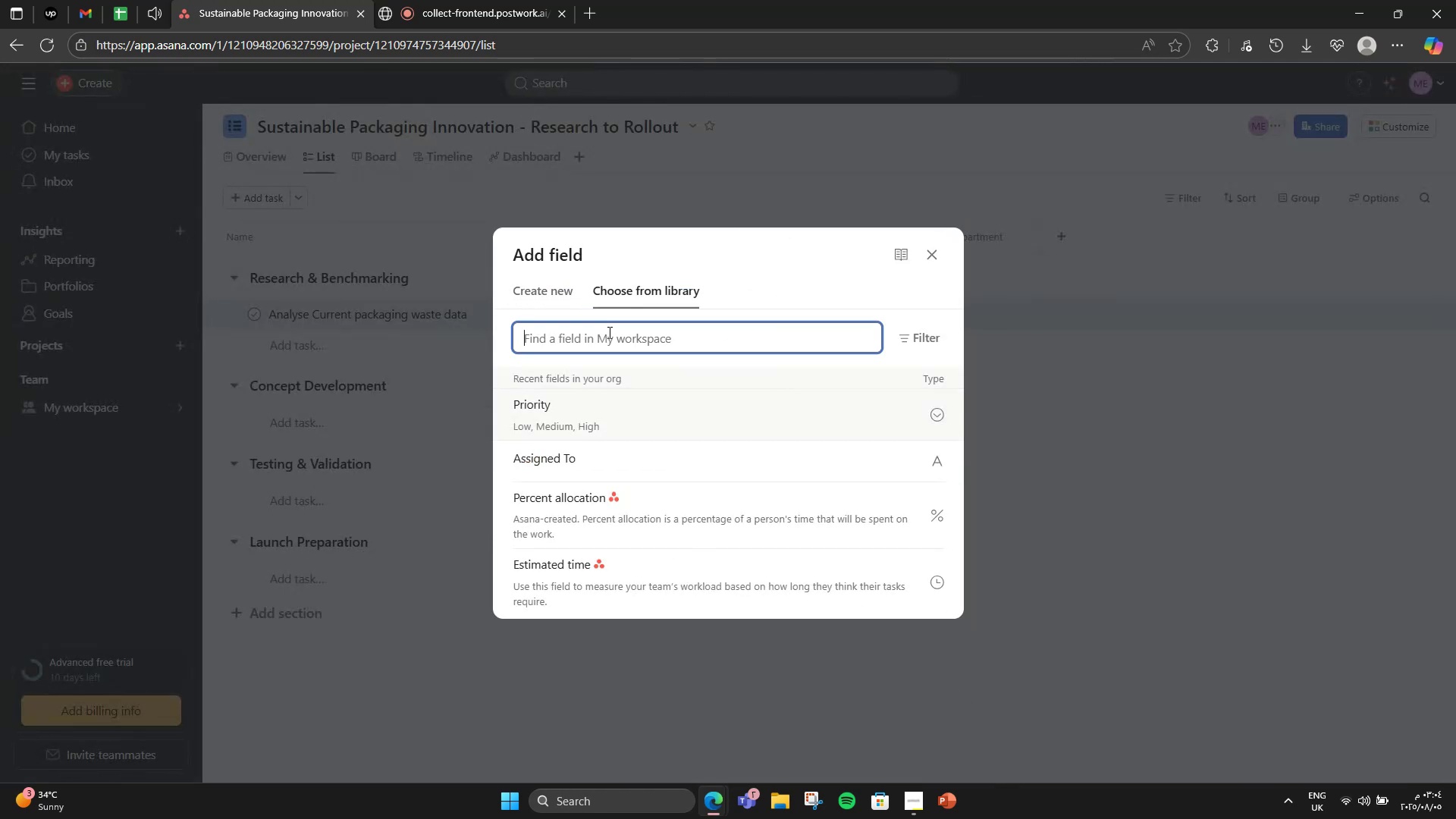 
key(Control+V)
 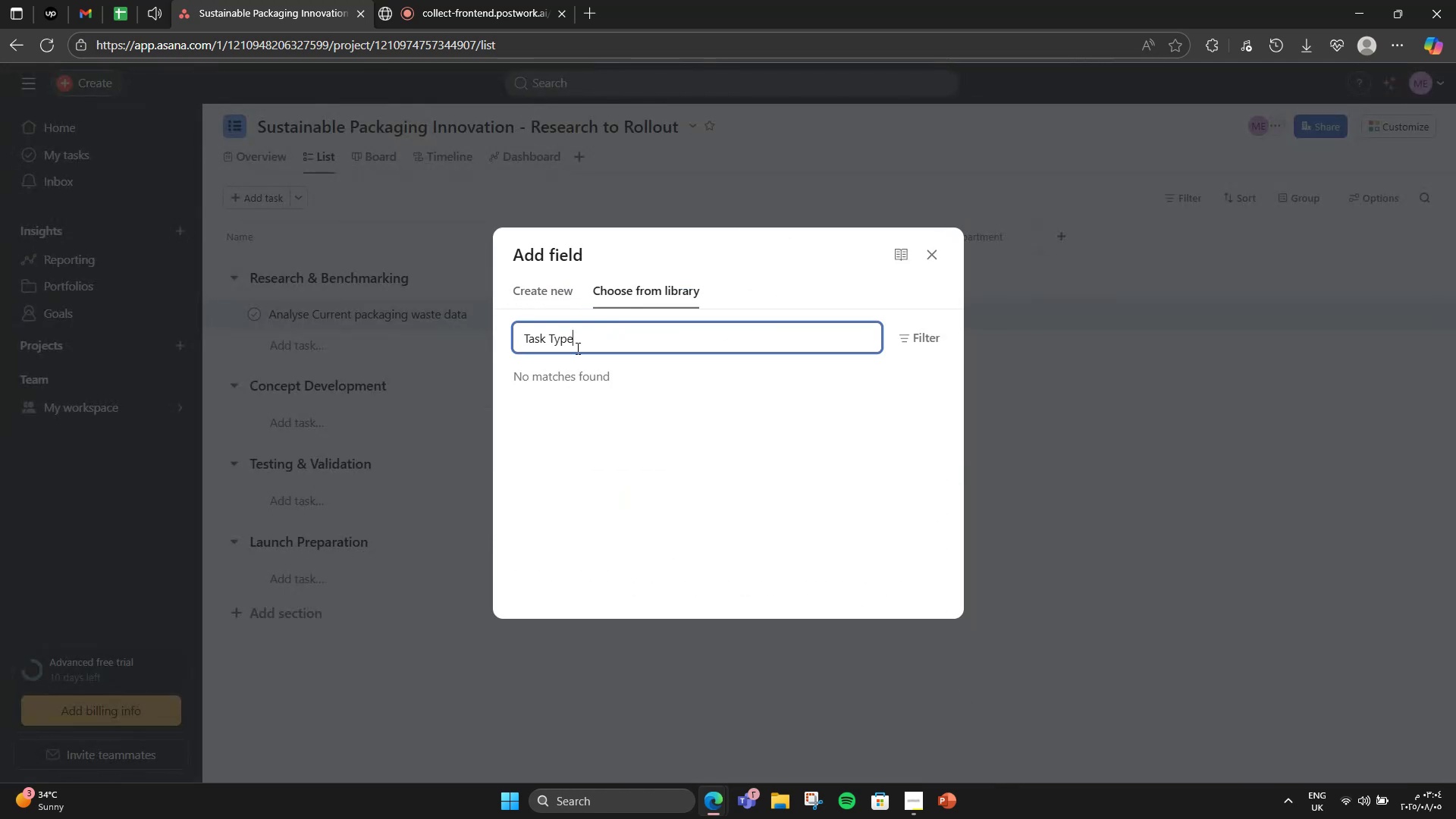 
hold_key(key=Backspace, duration=0.68)
 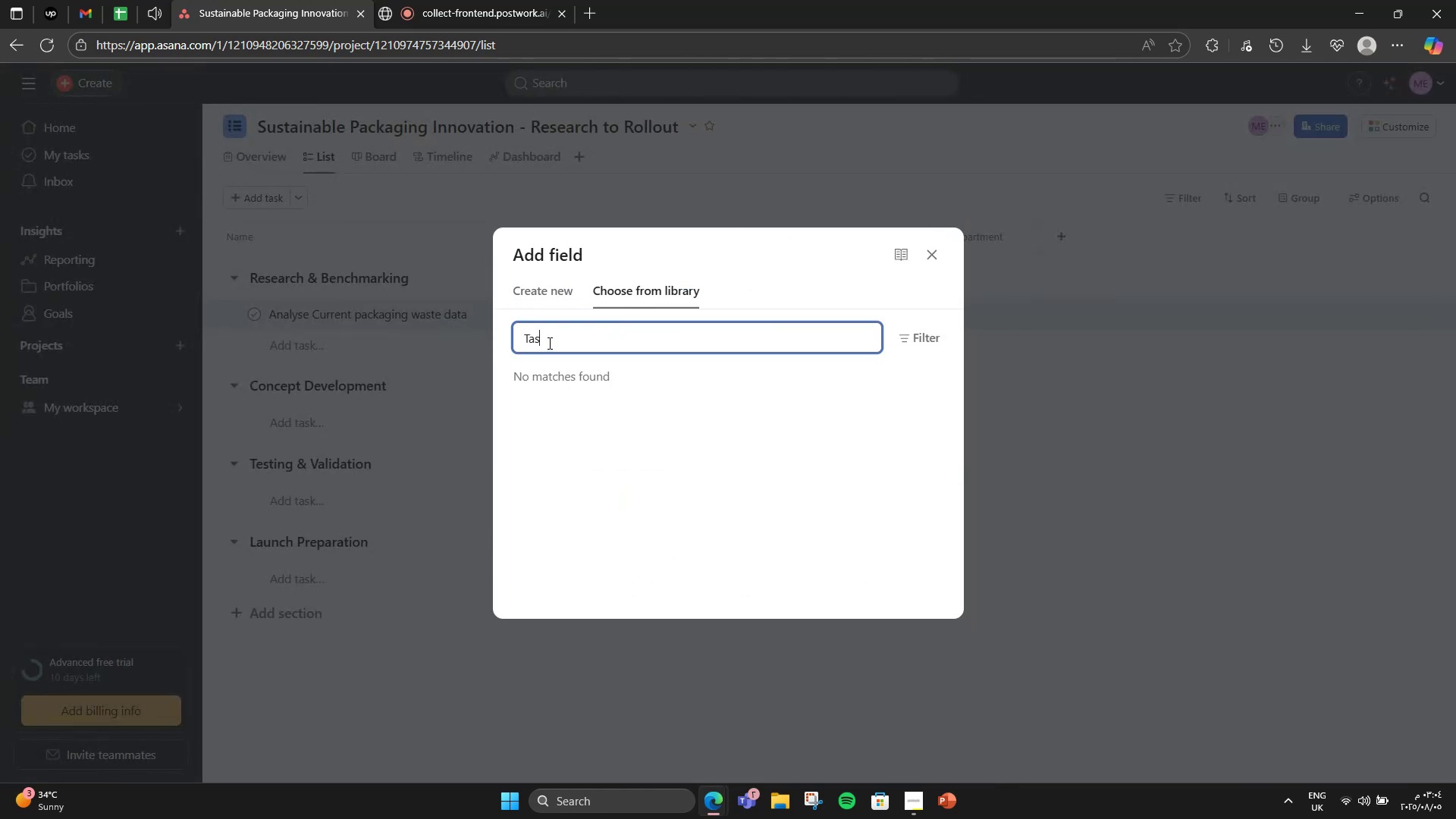 
key(K)
 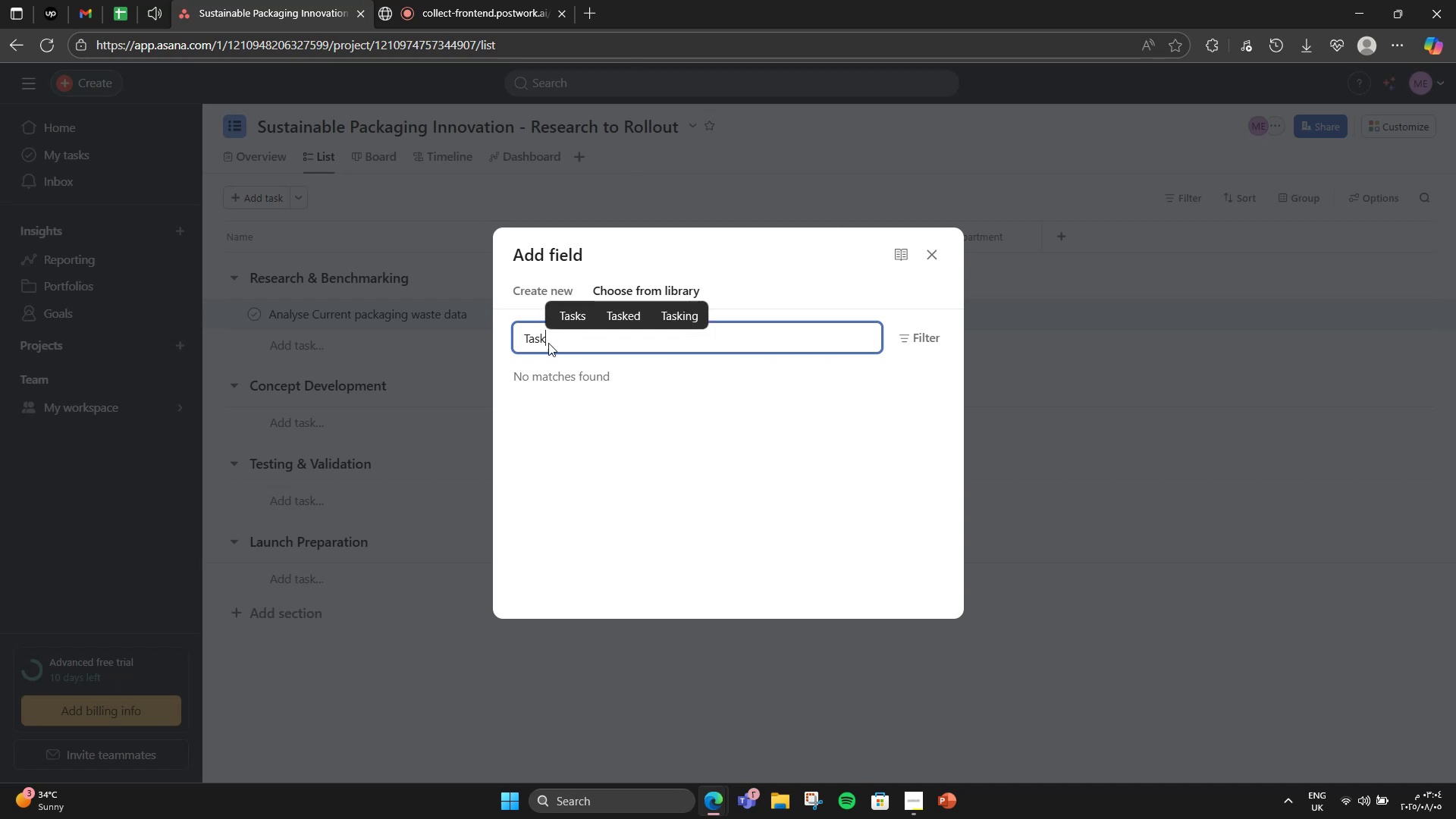 
key(Enter)
 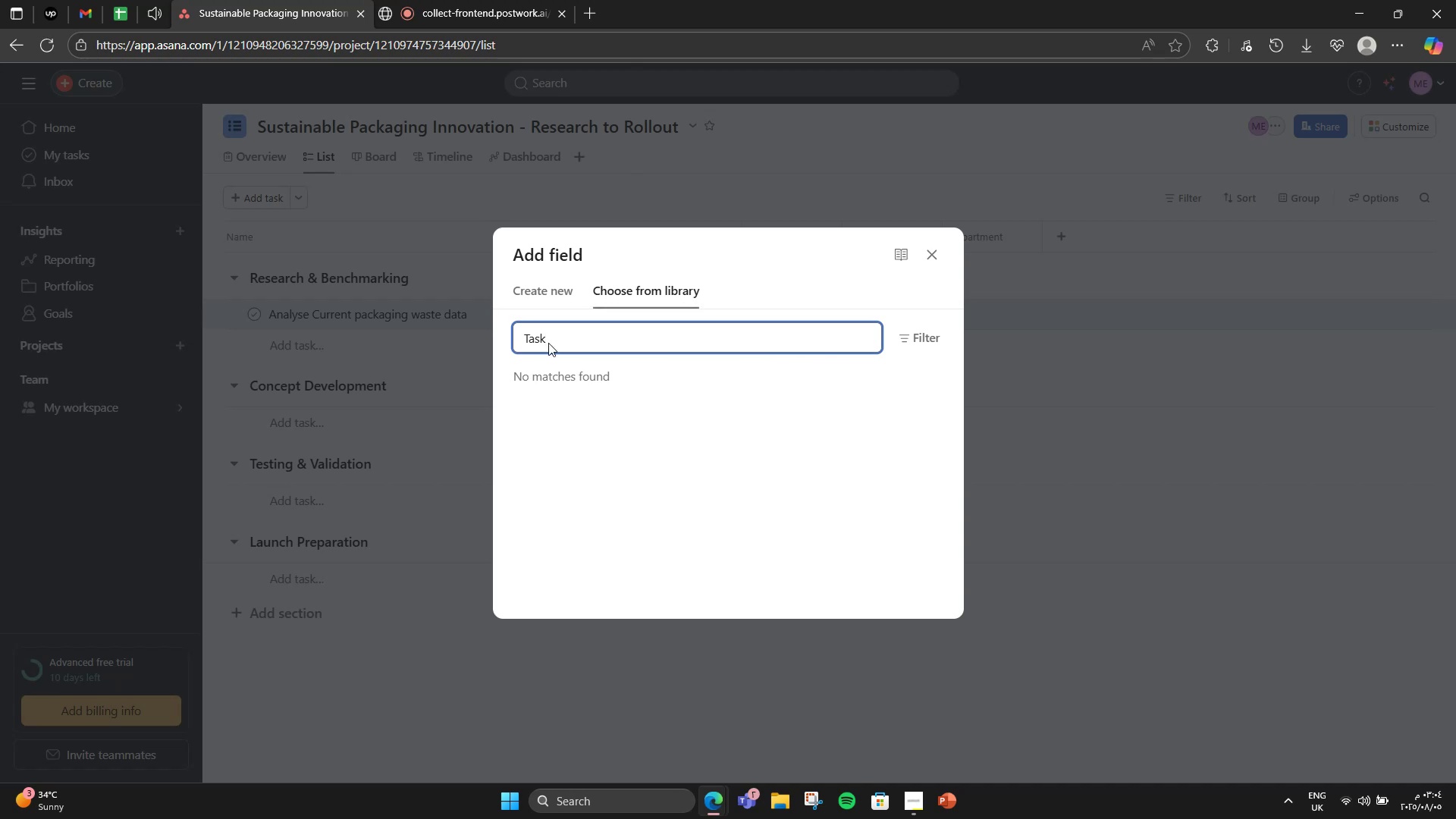 
hold_key(key=Backspace, duration=0.86)
 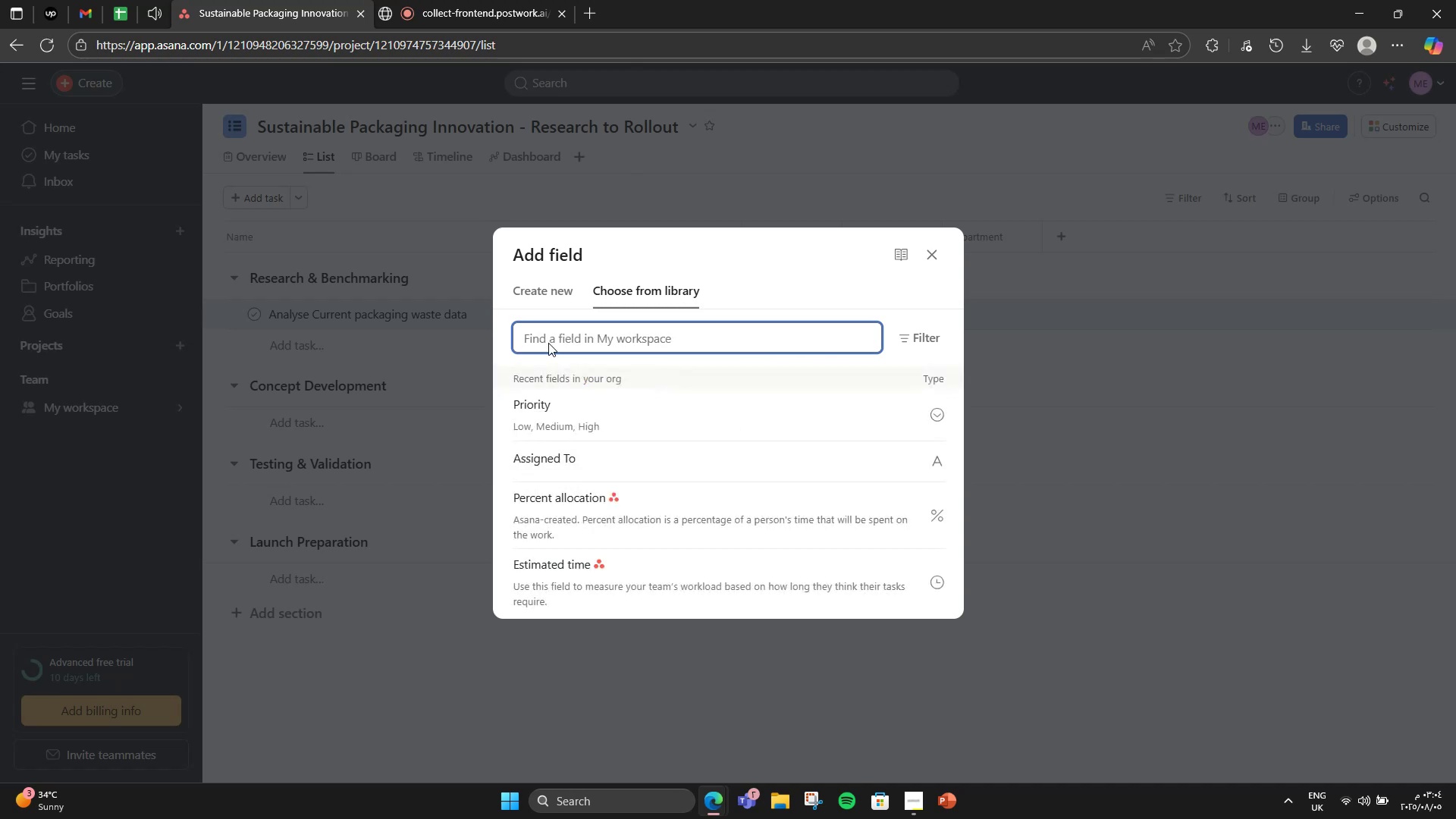 
type(progre)
 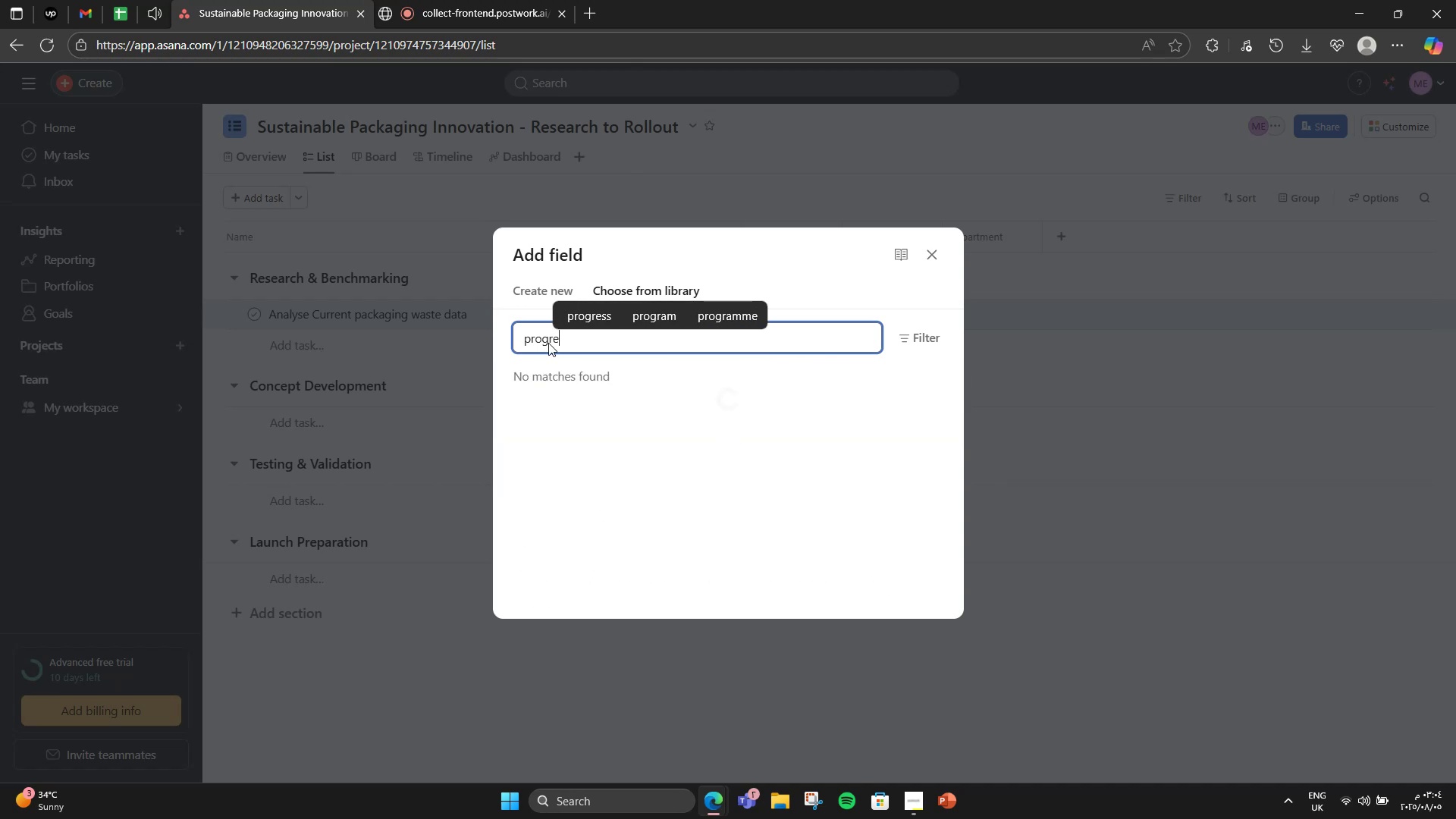 
hold_key(key=Backspace, duration=0.86)
 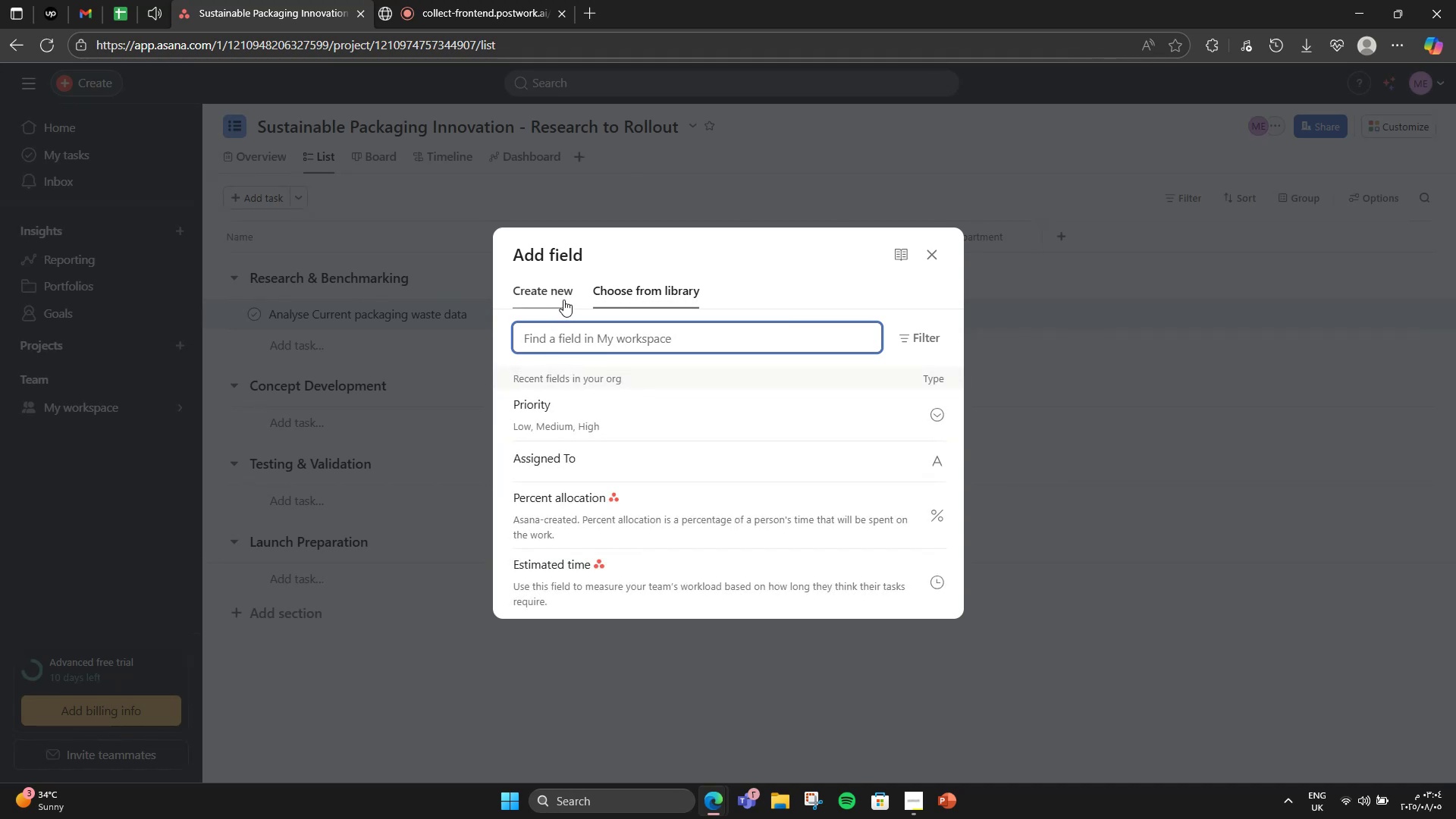 
left_click([563, 300])
 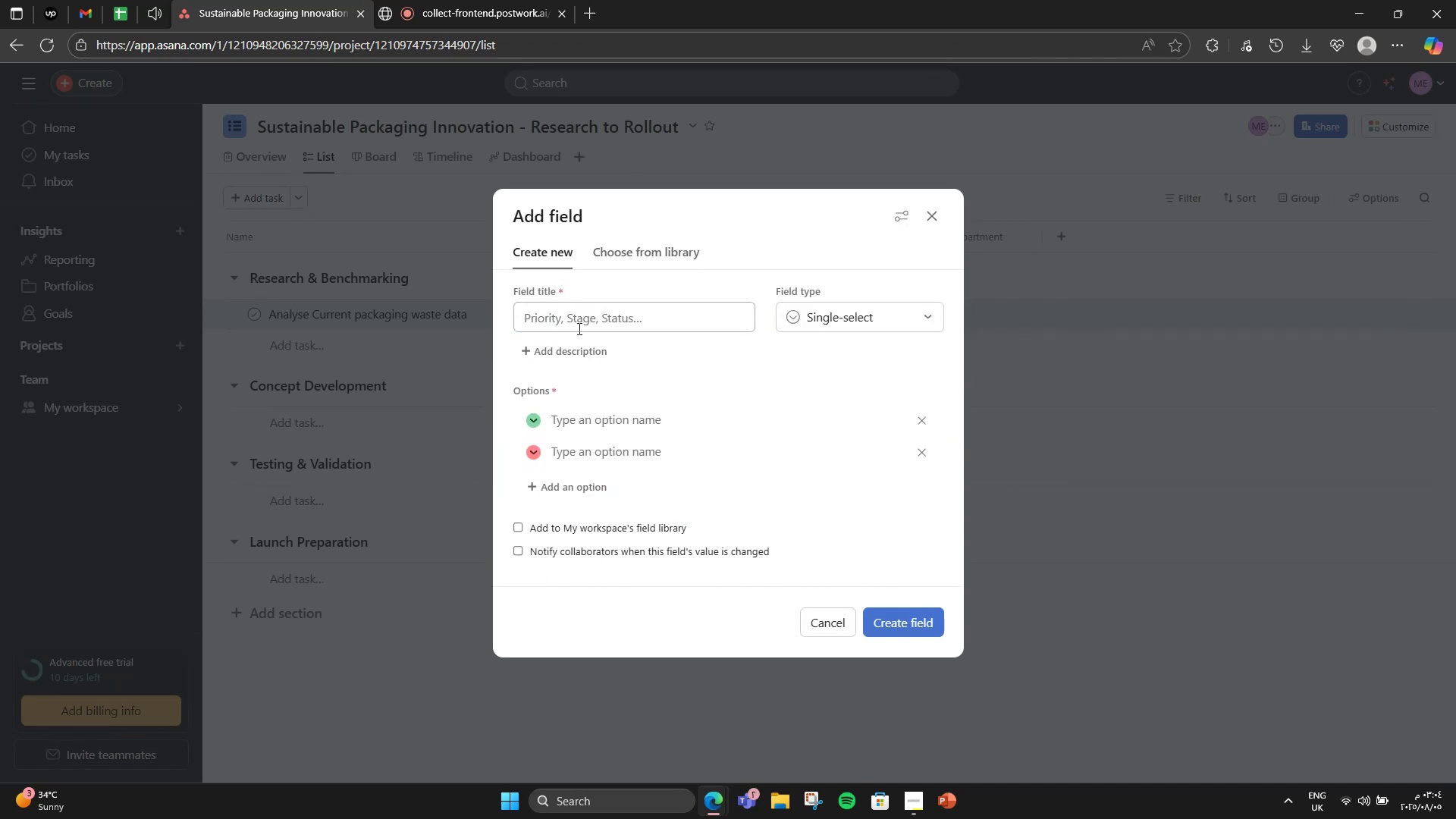 
left_click([578, 328])
 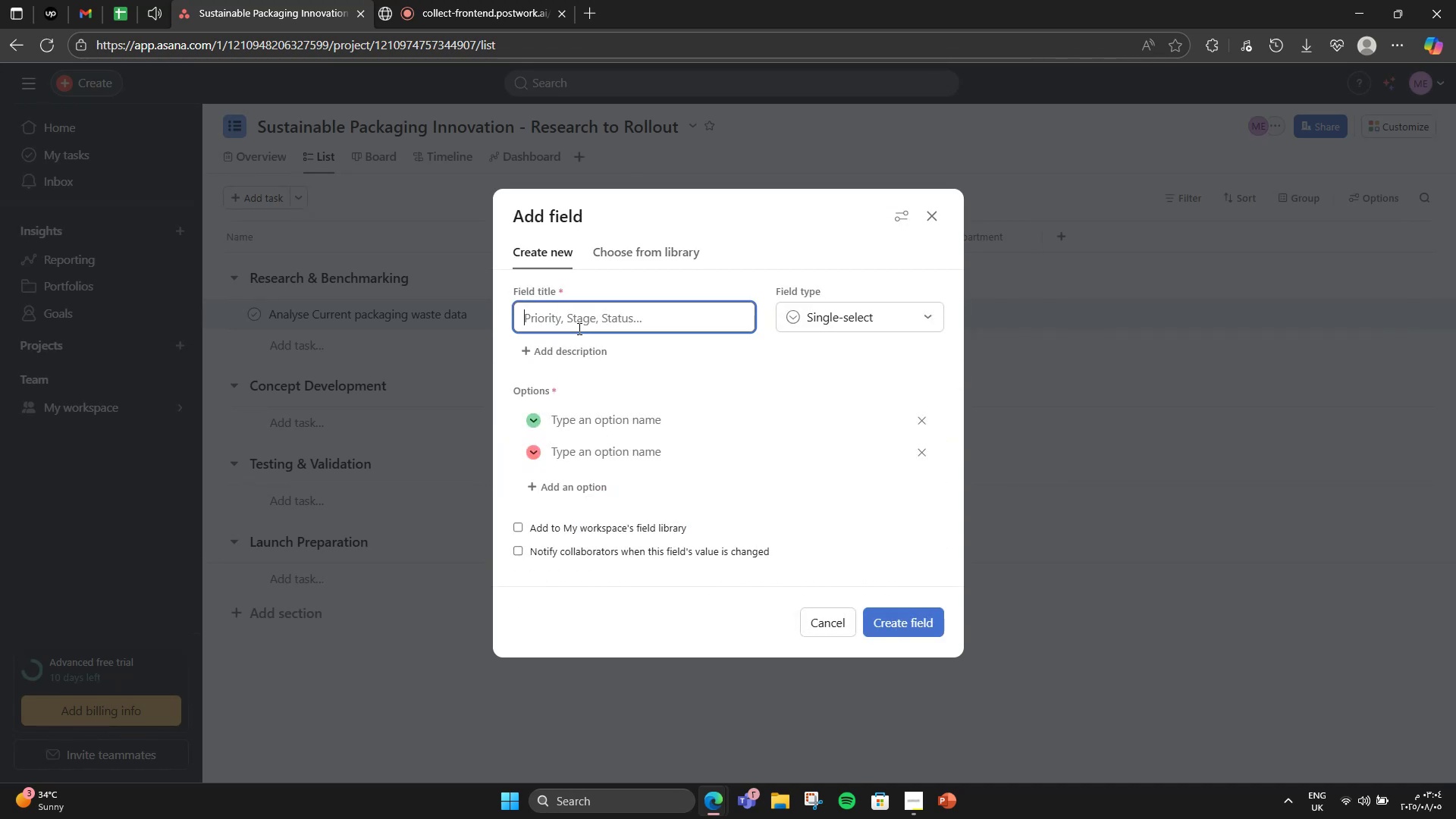 
key(Control+V)
 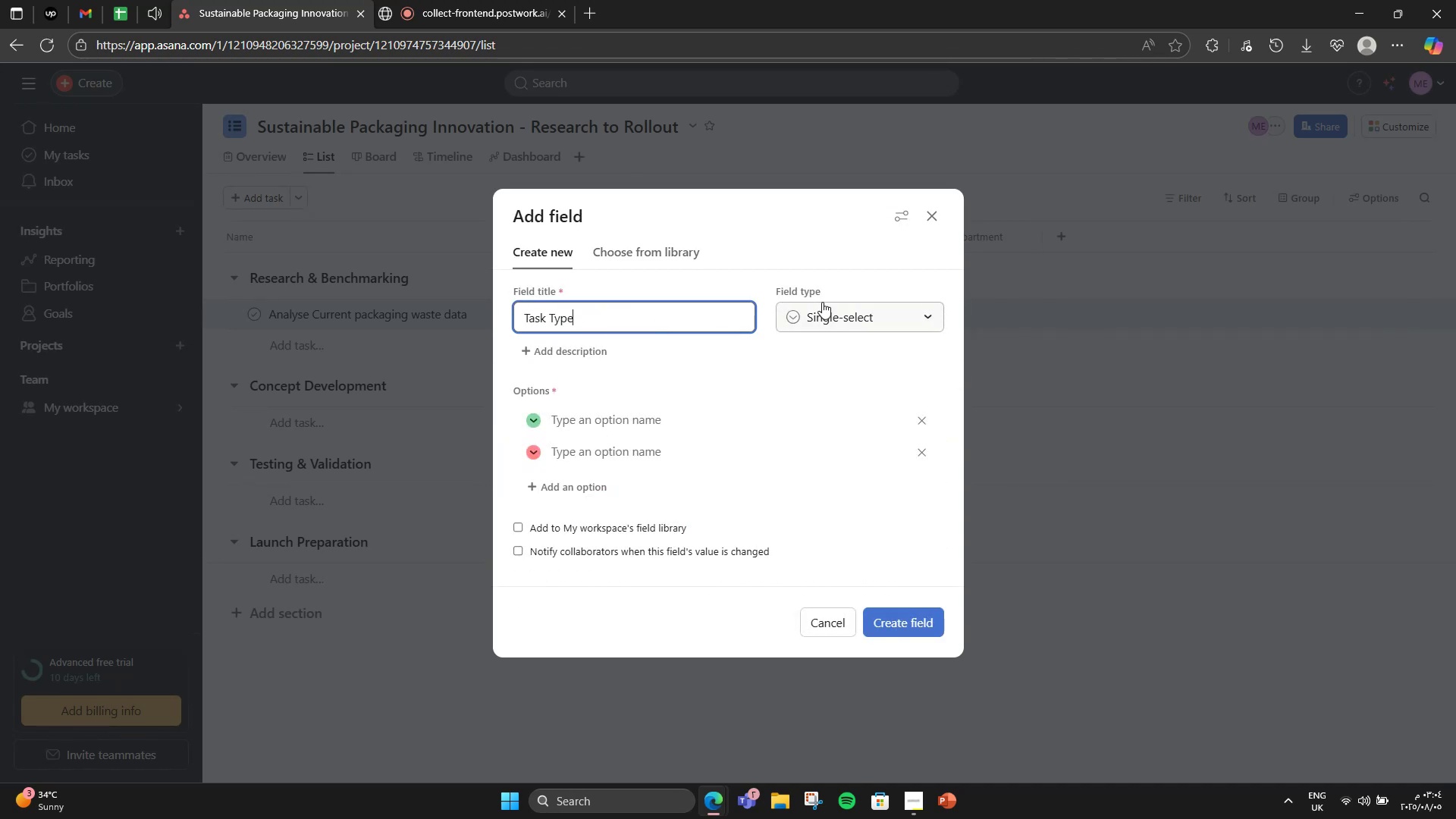 
left_click([833, 302])
 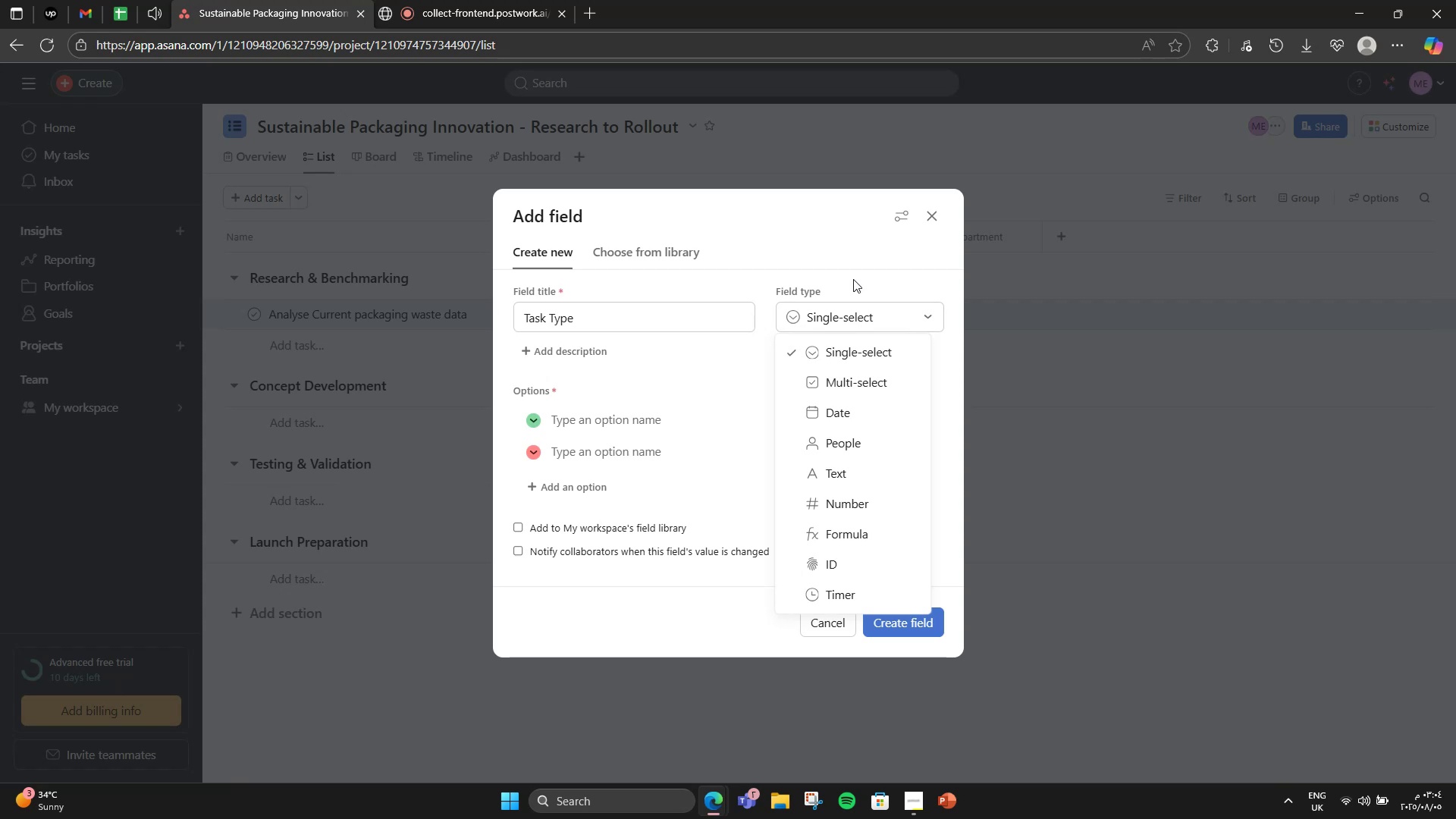 
left_click([837, 315])
 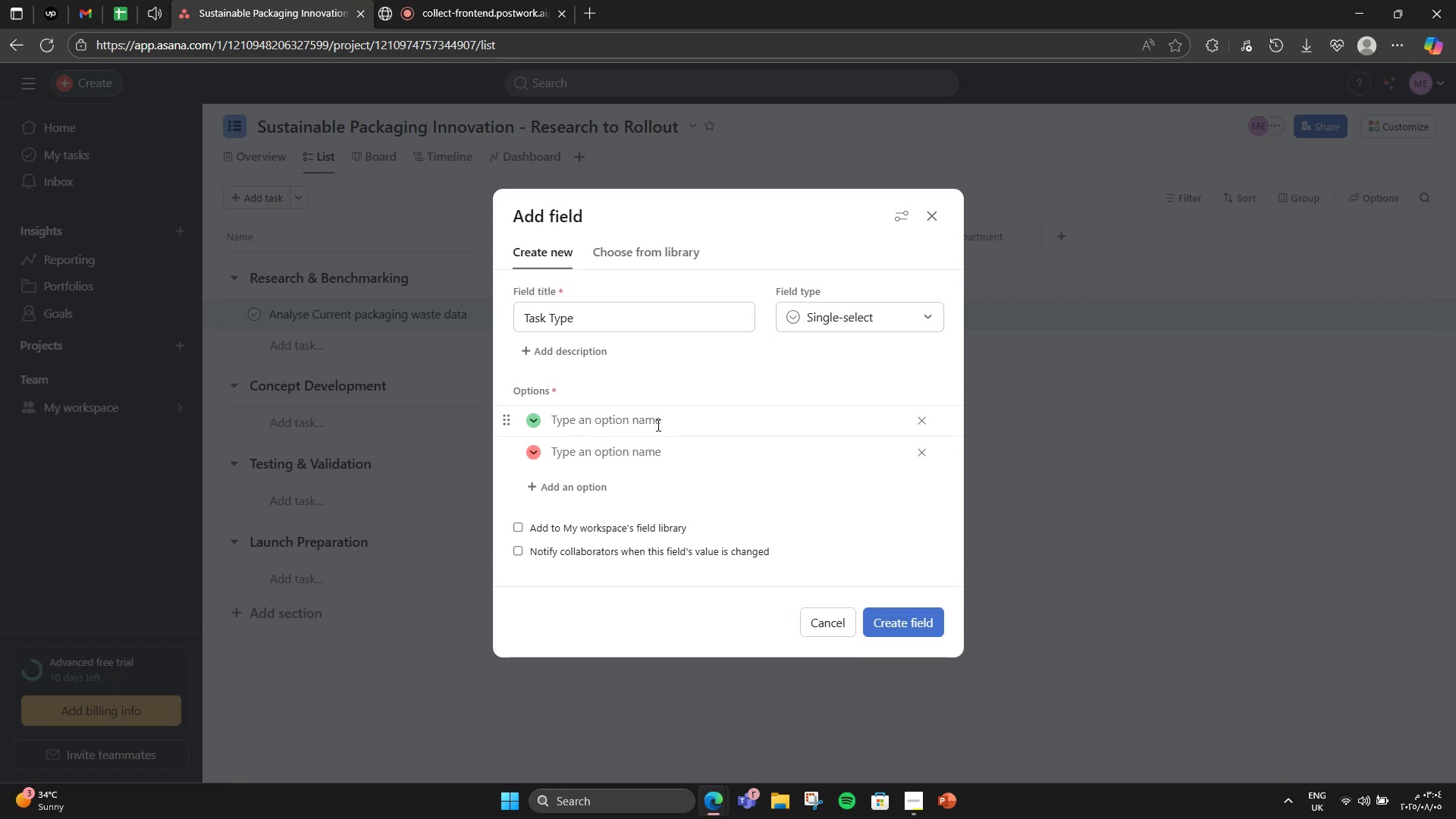 
left_click([647, 426])
 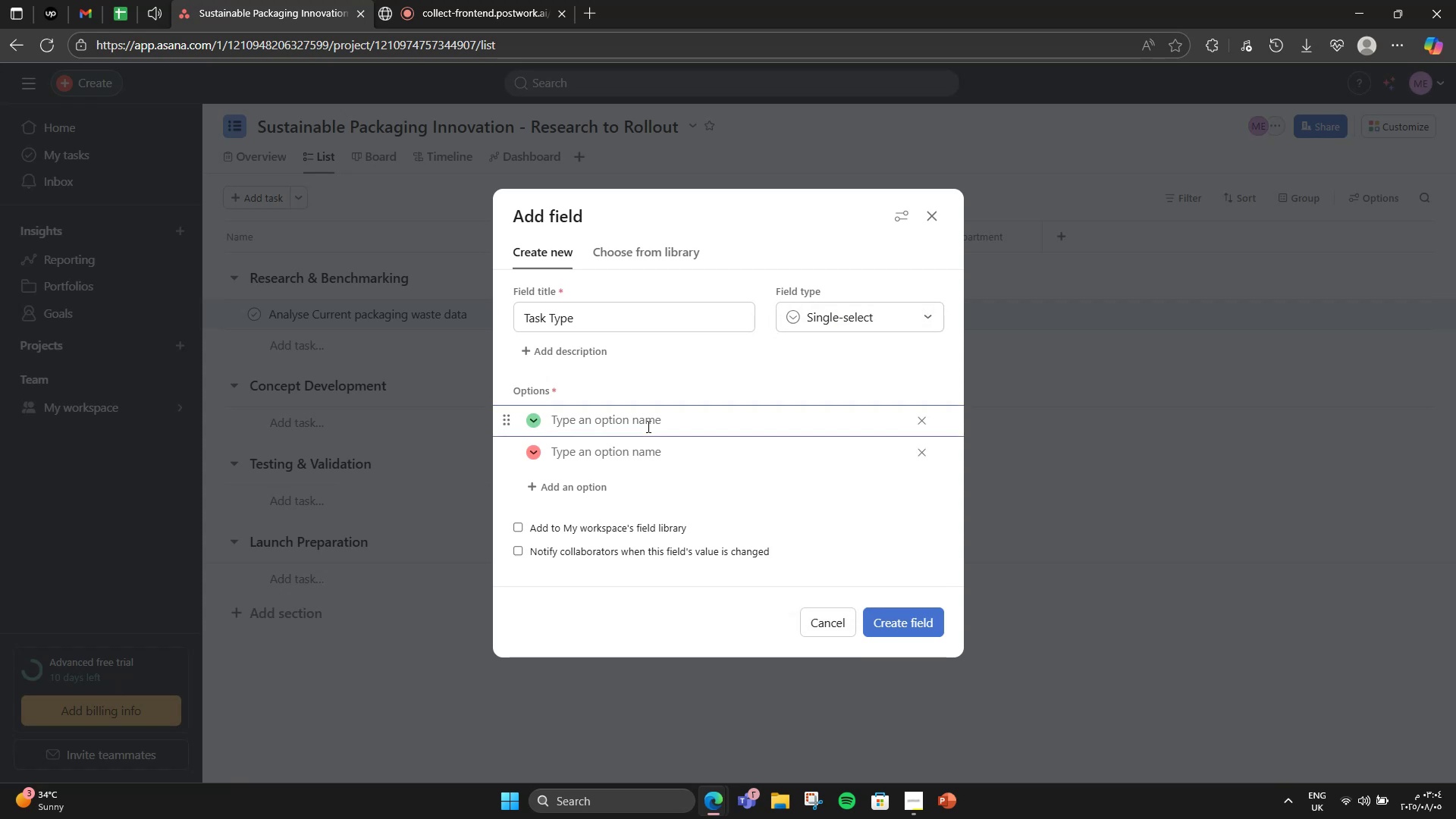 
type(Research)
 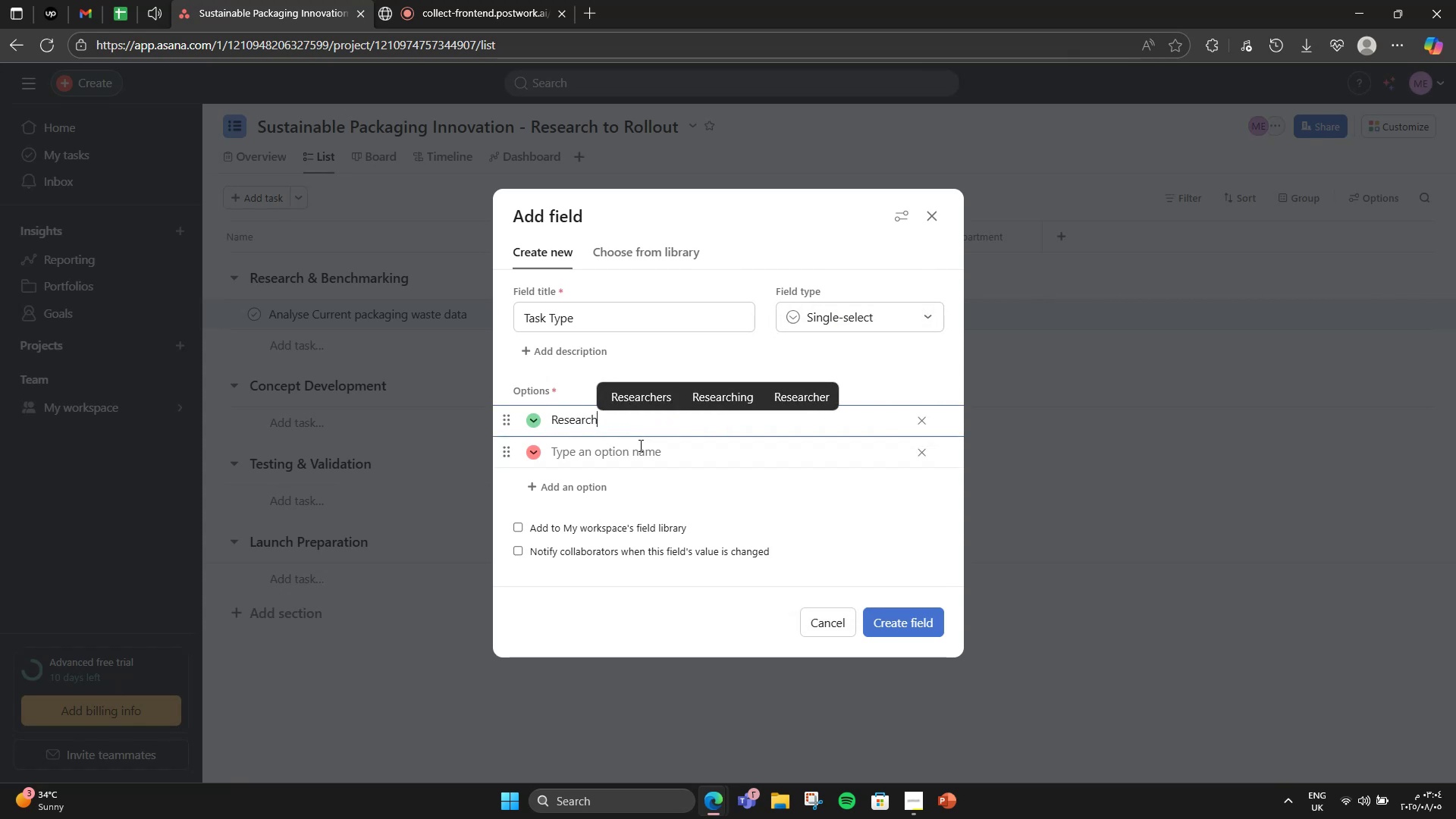 
left_click([631, 462])
 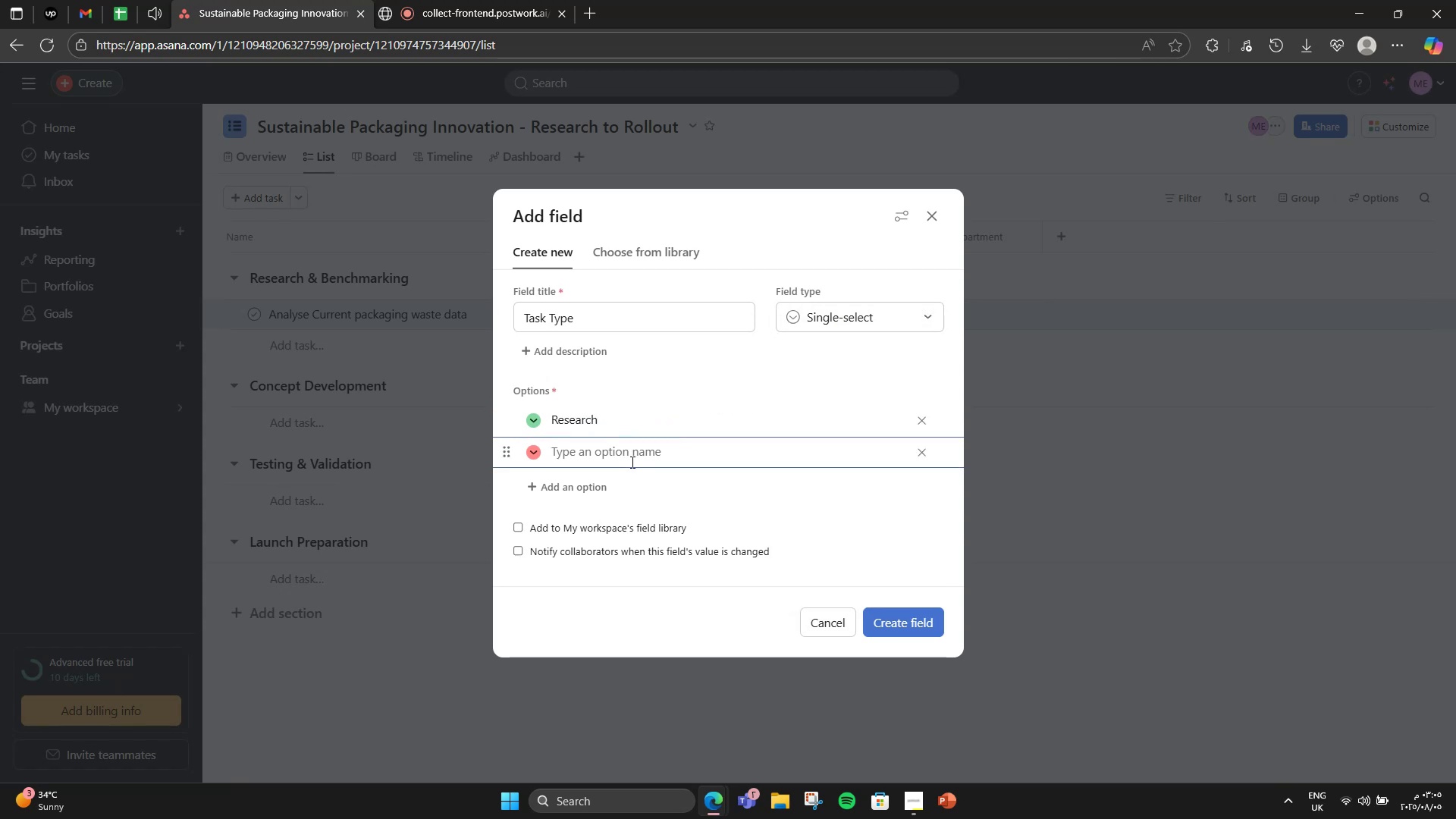 
wait(5.12)
 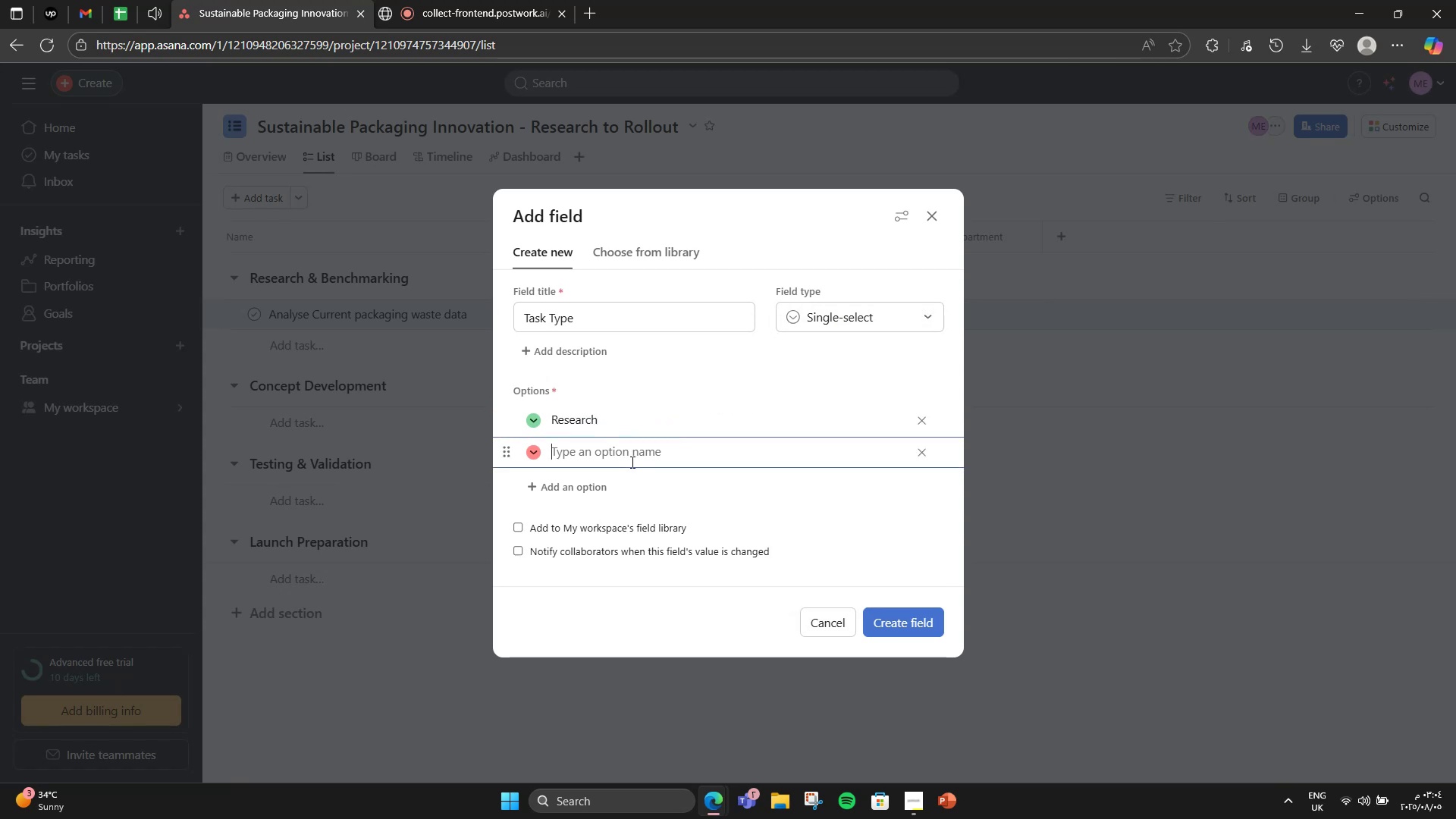 
type(Meetin)
 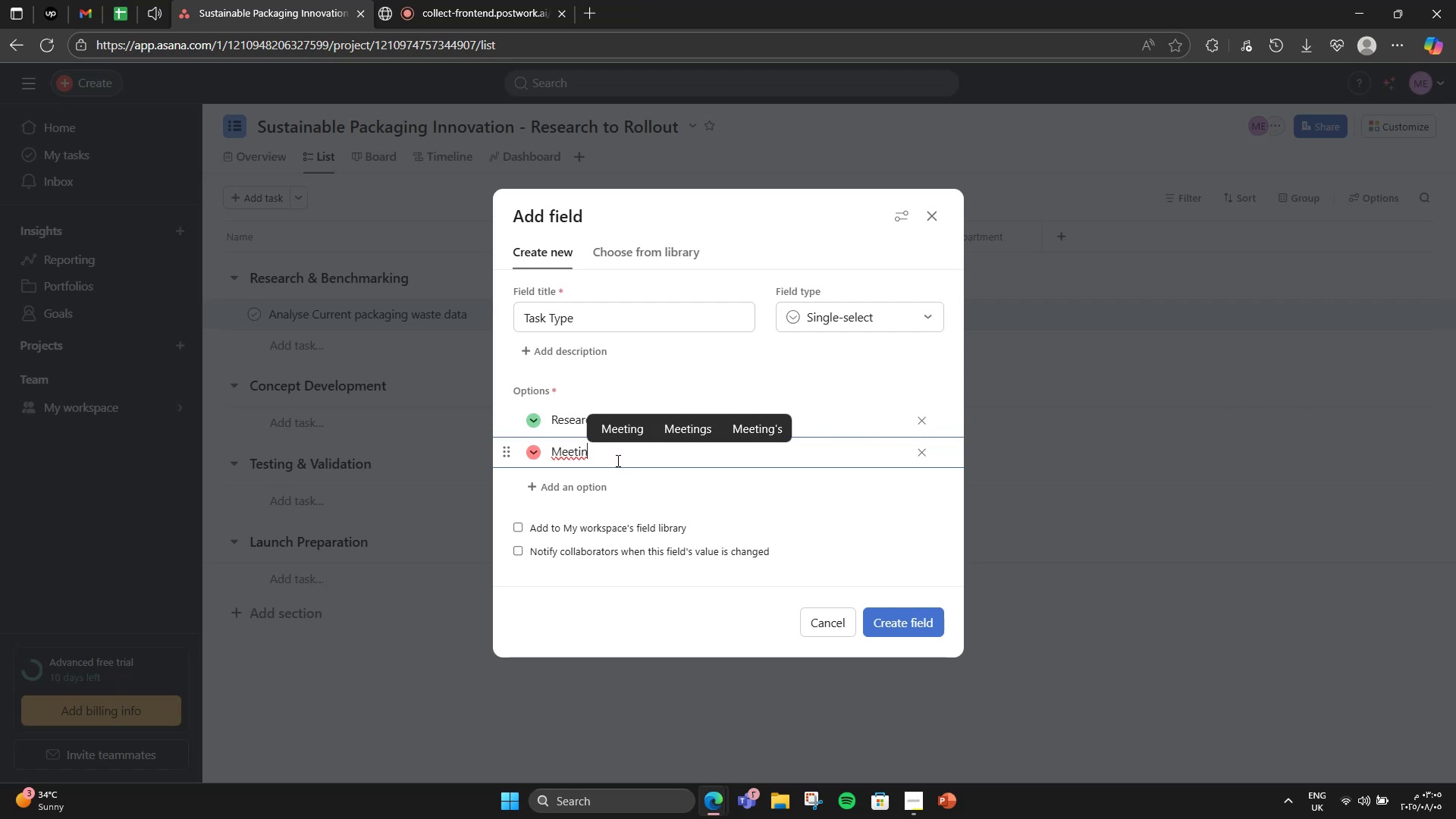 
wait(7.26)
 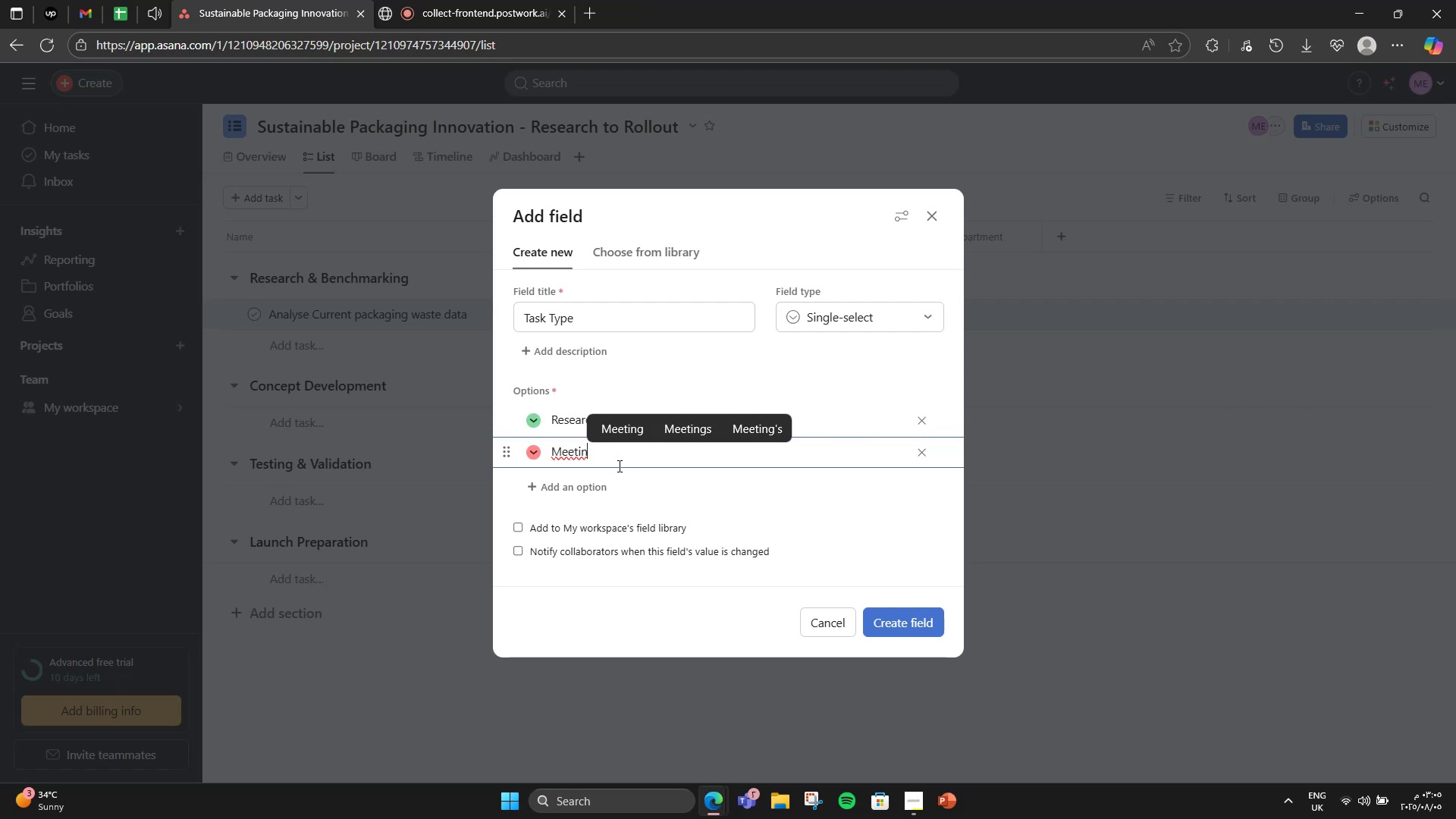 
key(H)
 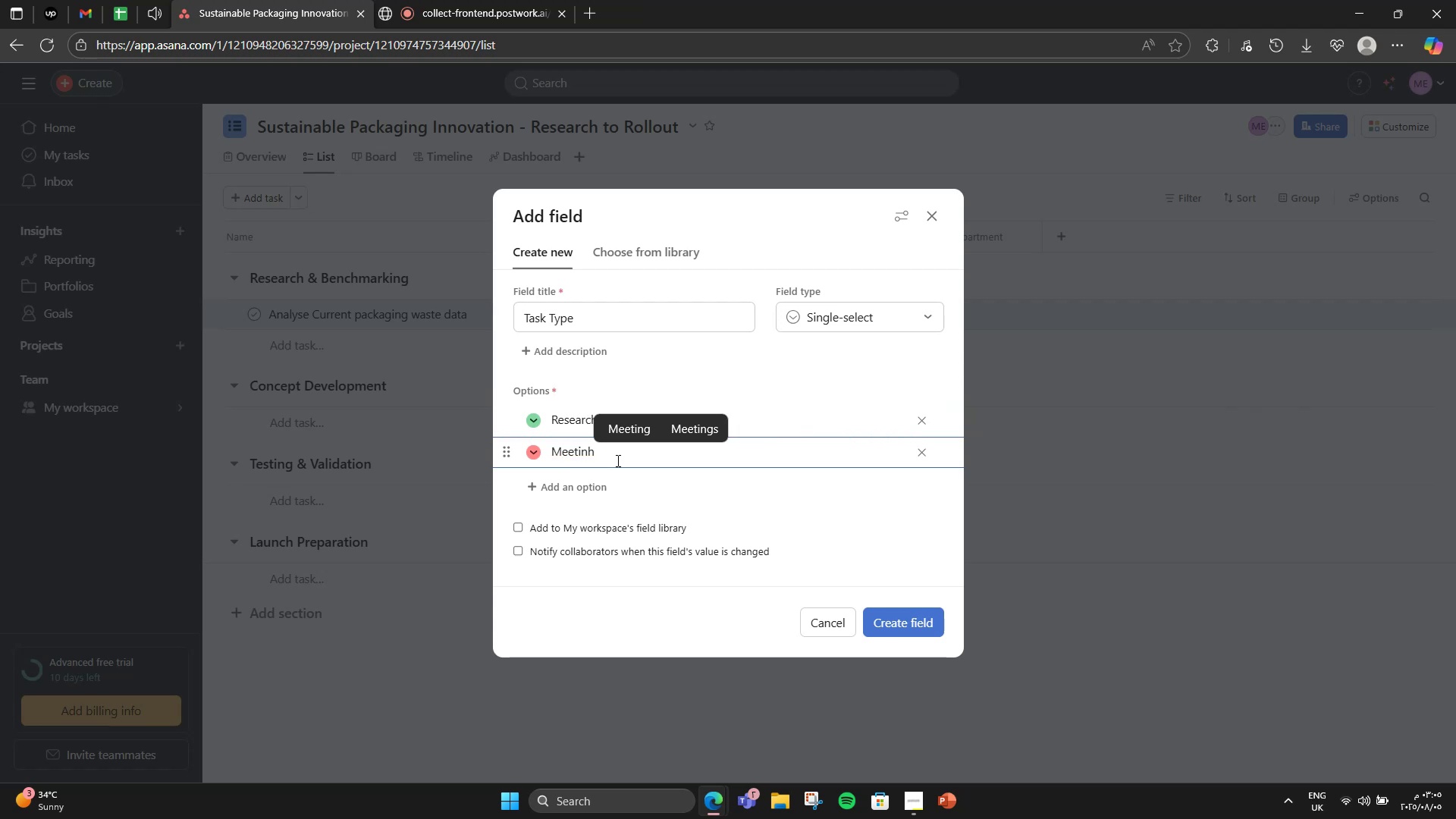 
key(Backspace)
 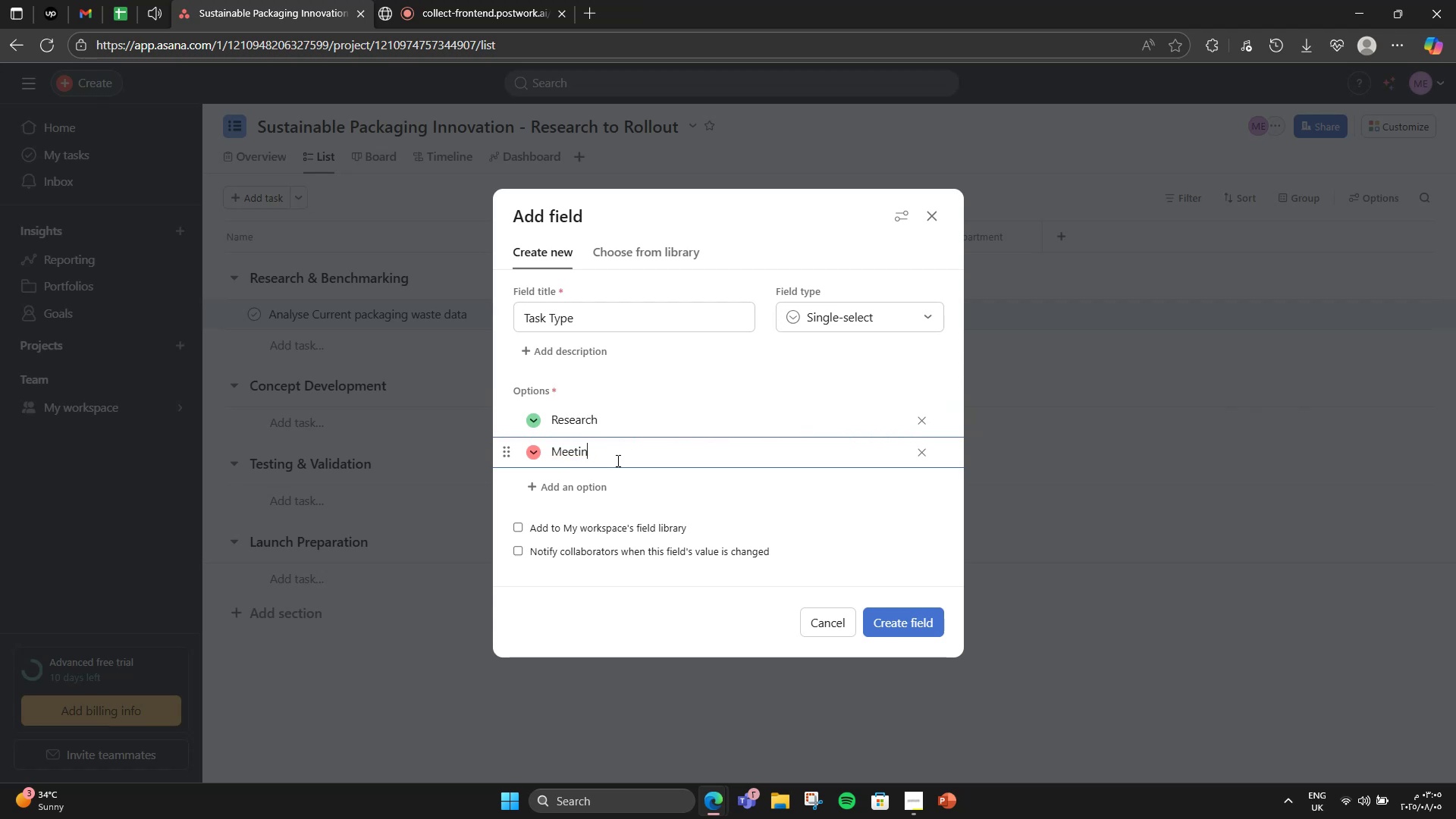 
key(G)
 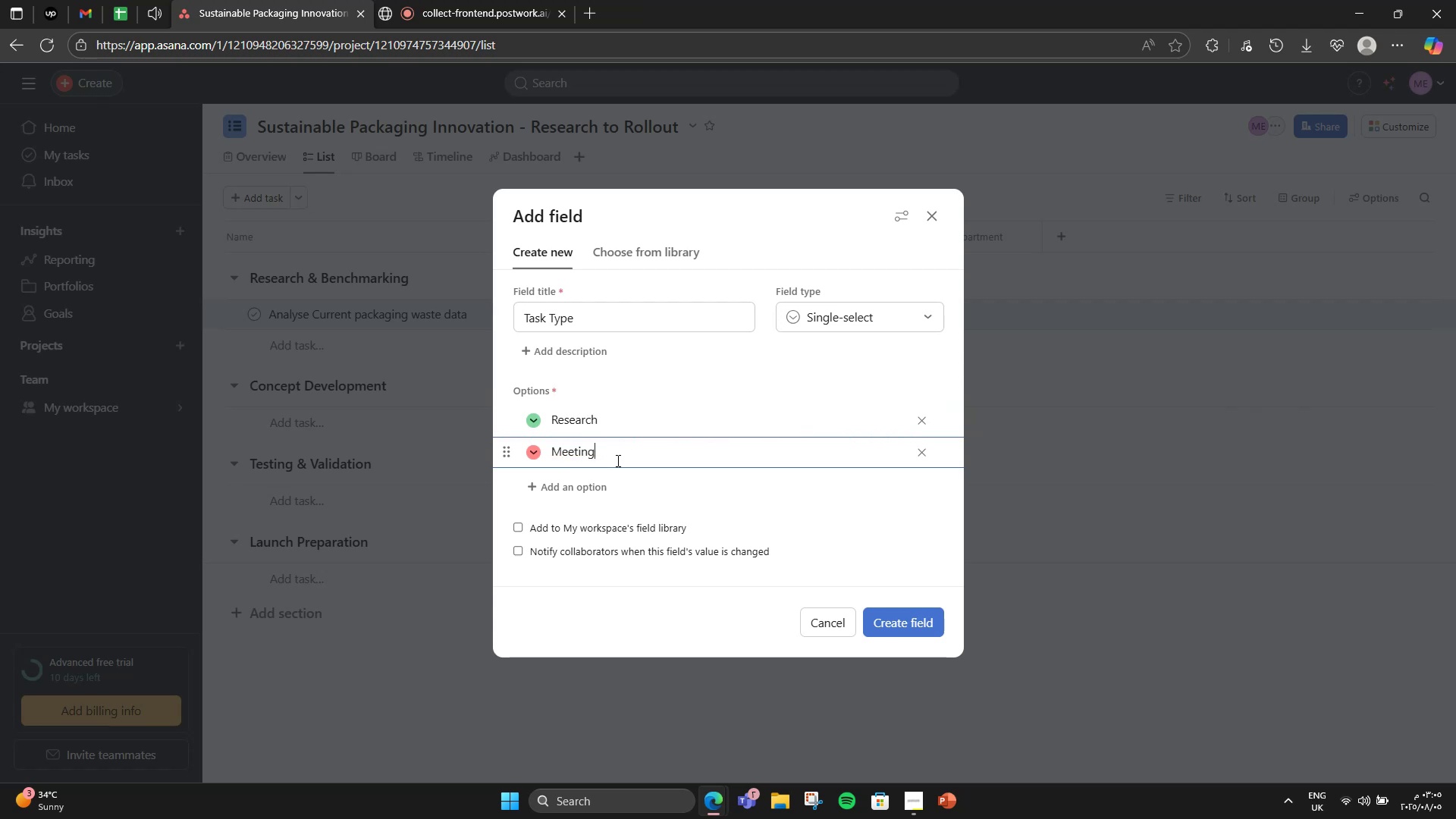 
key(Space)
 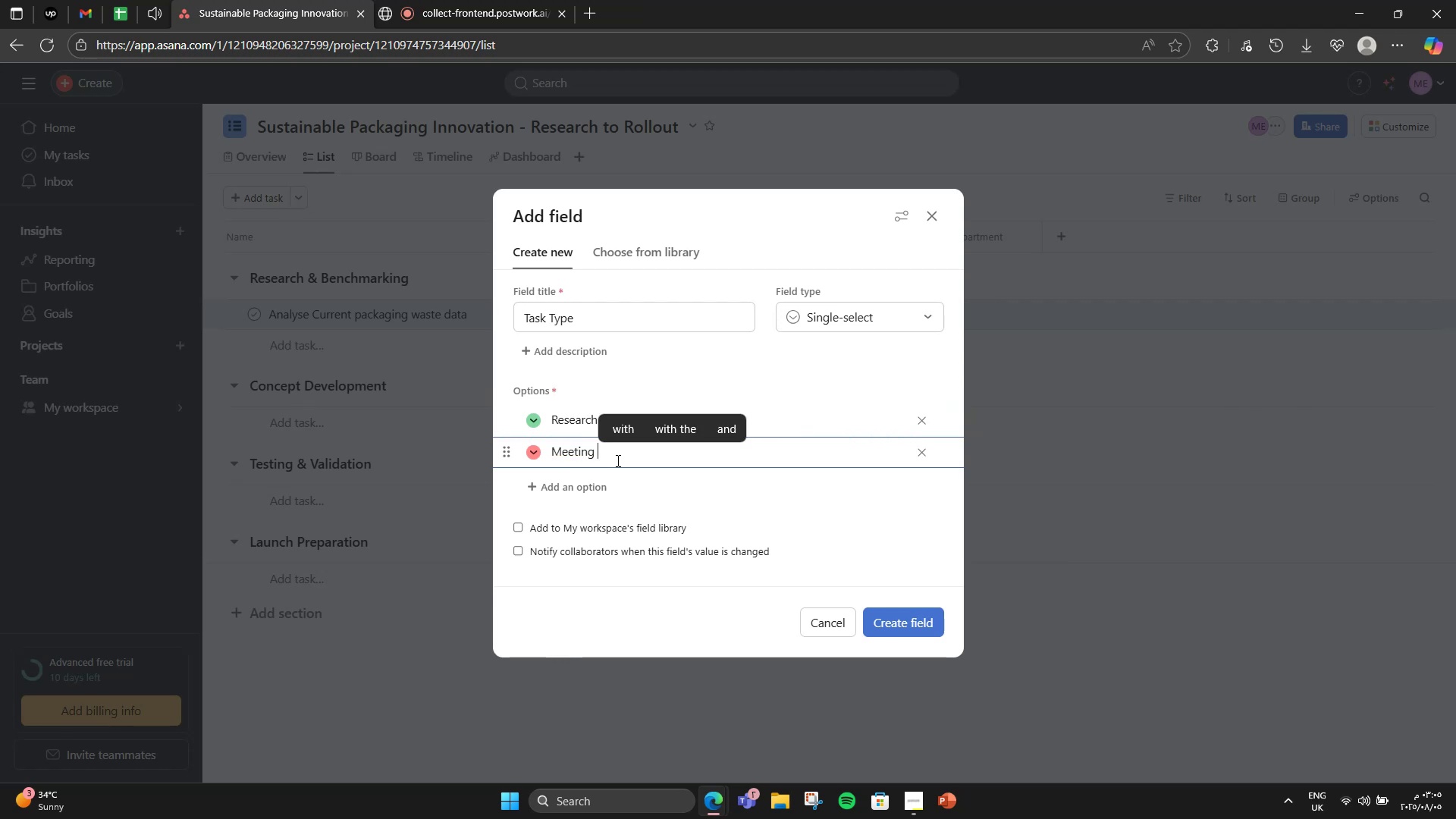 
wait(6.34)
 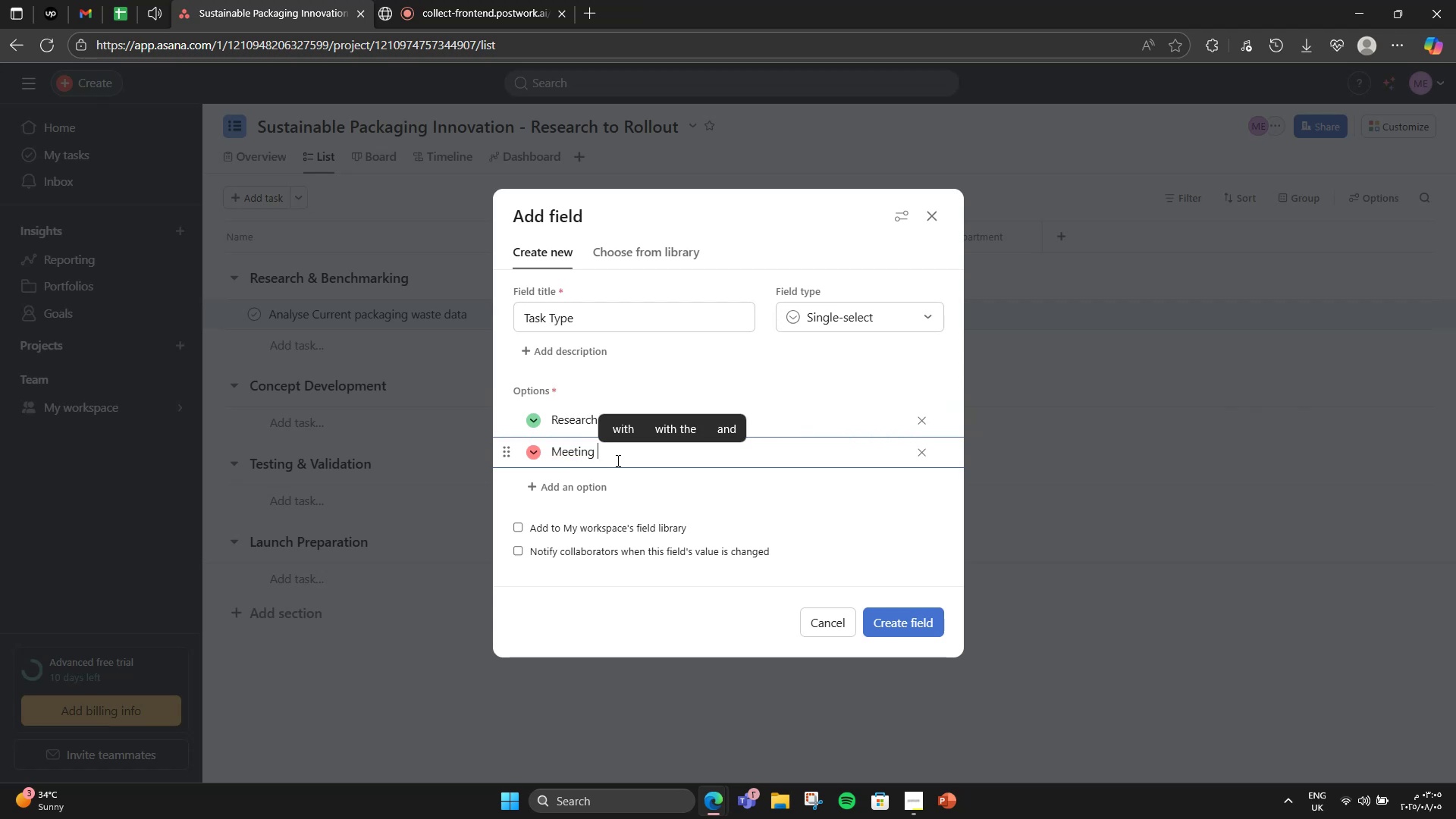 
key(Enter)
 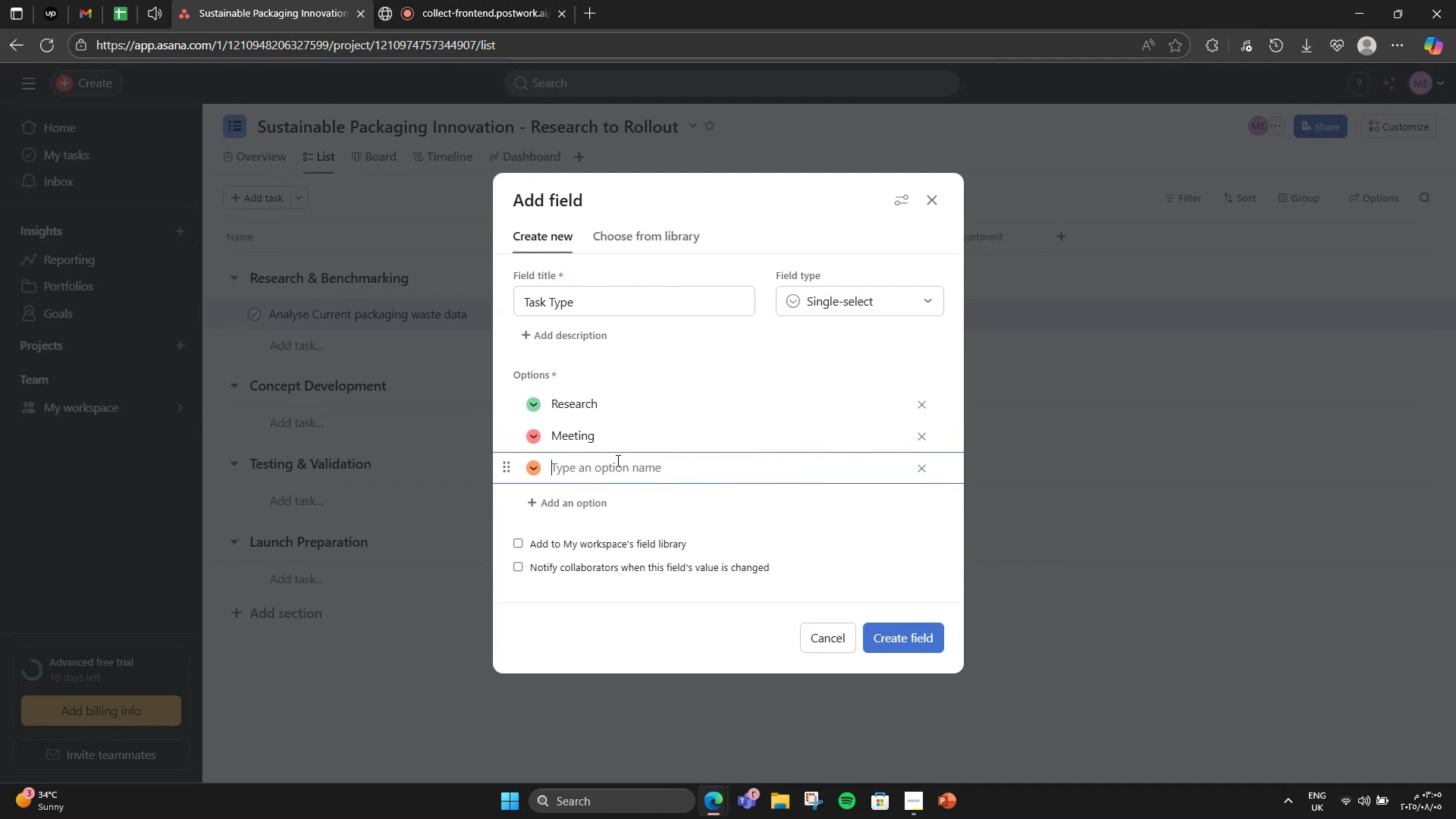 
type(Development)
 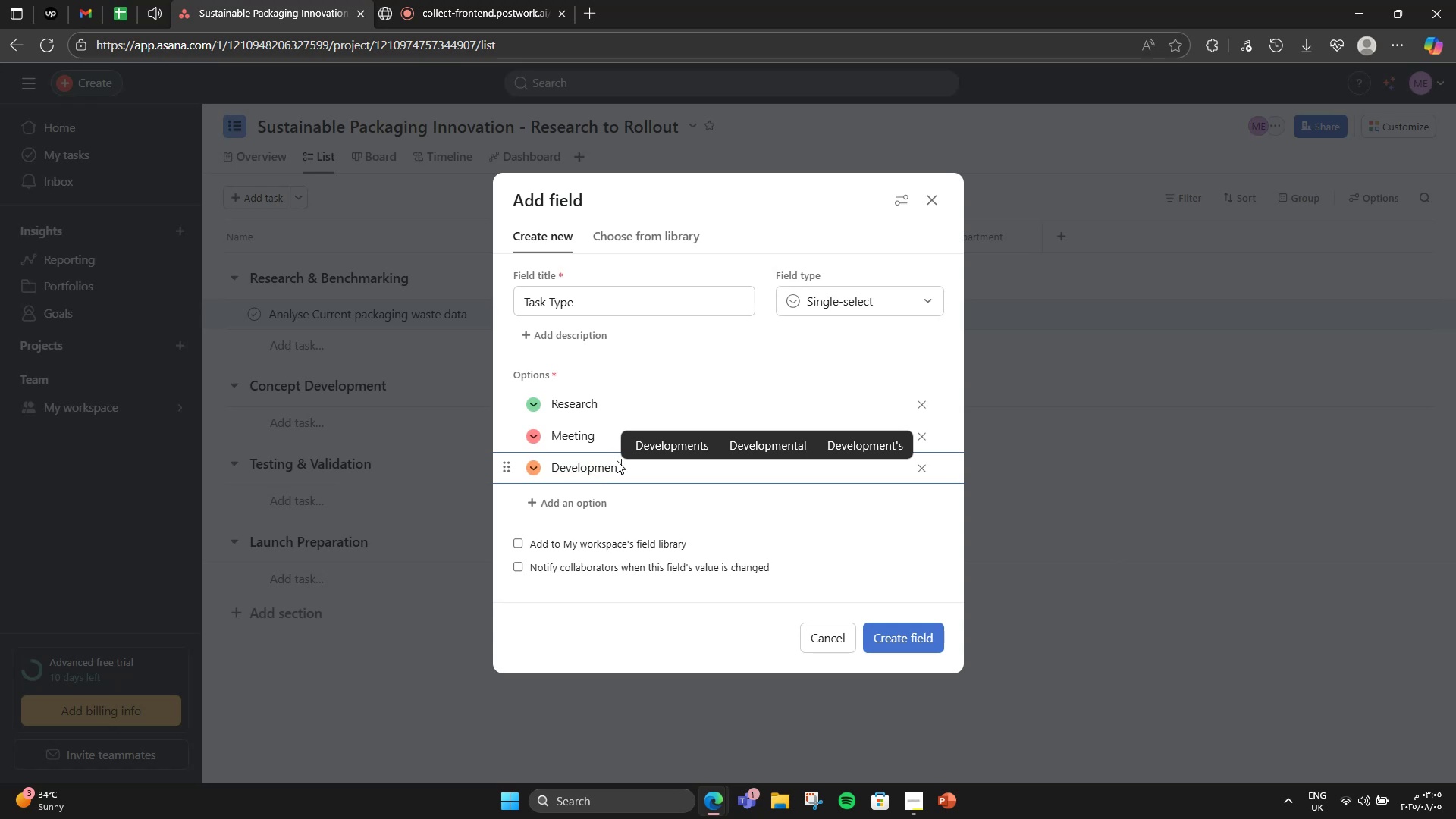 
key(Enter)
 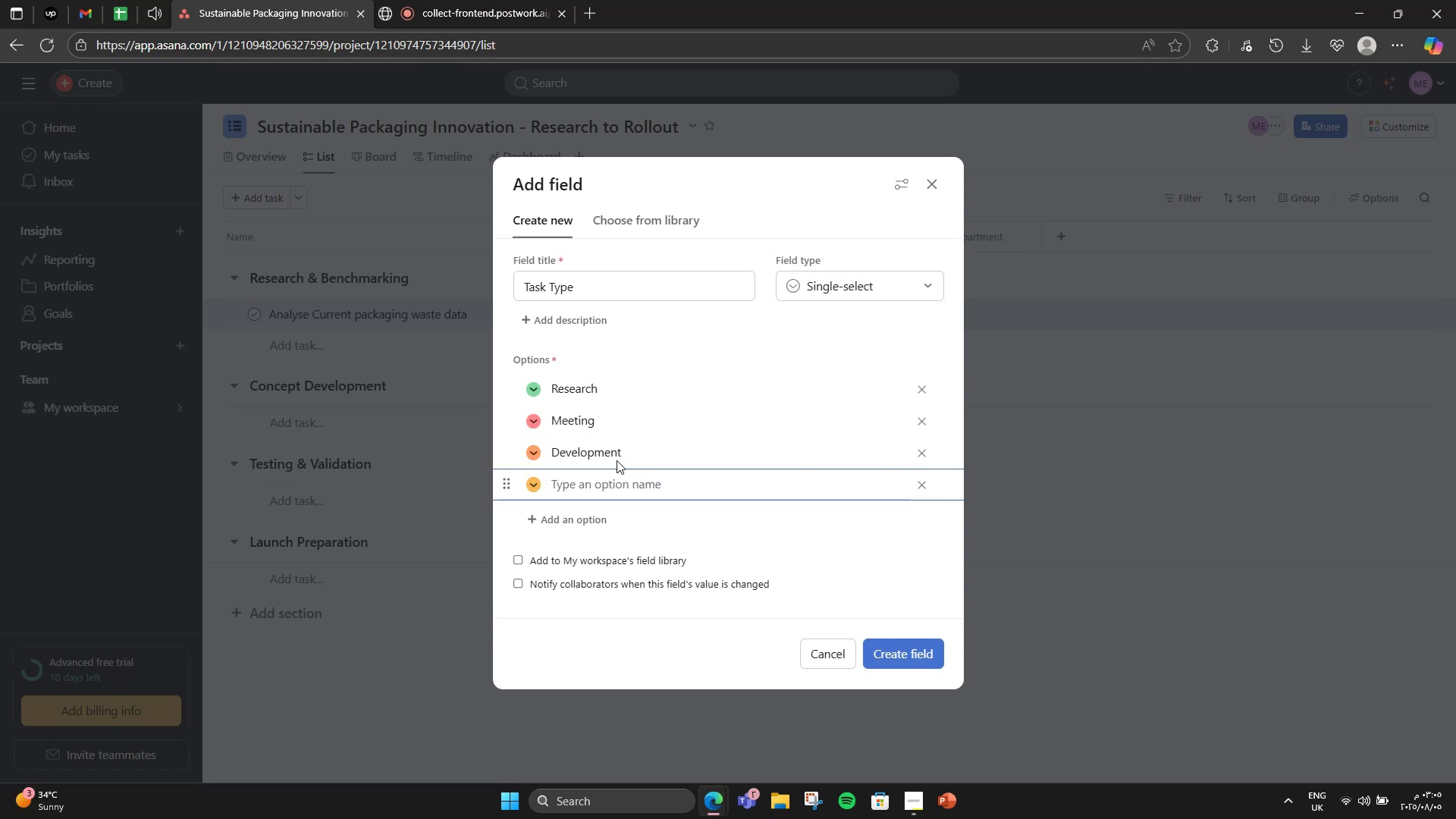 
type(Documentation)
 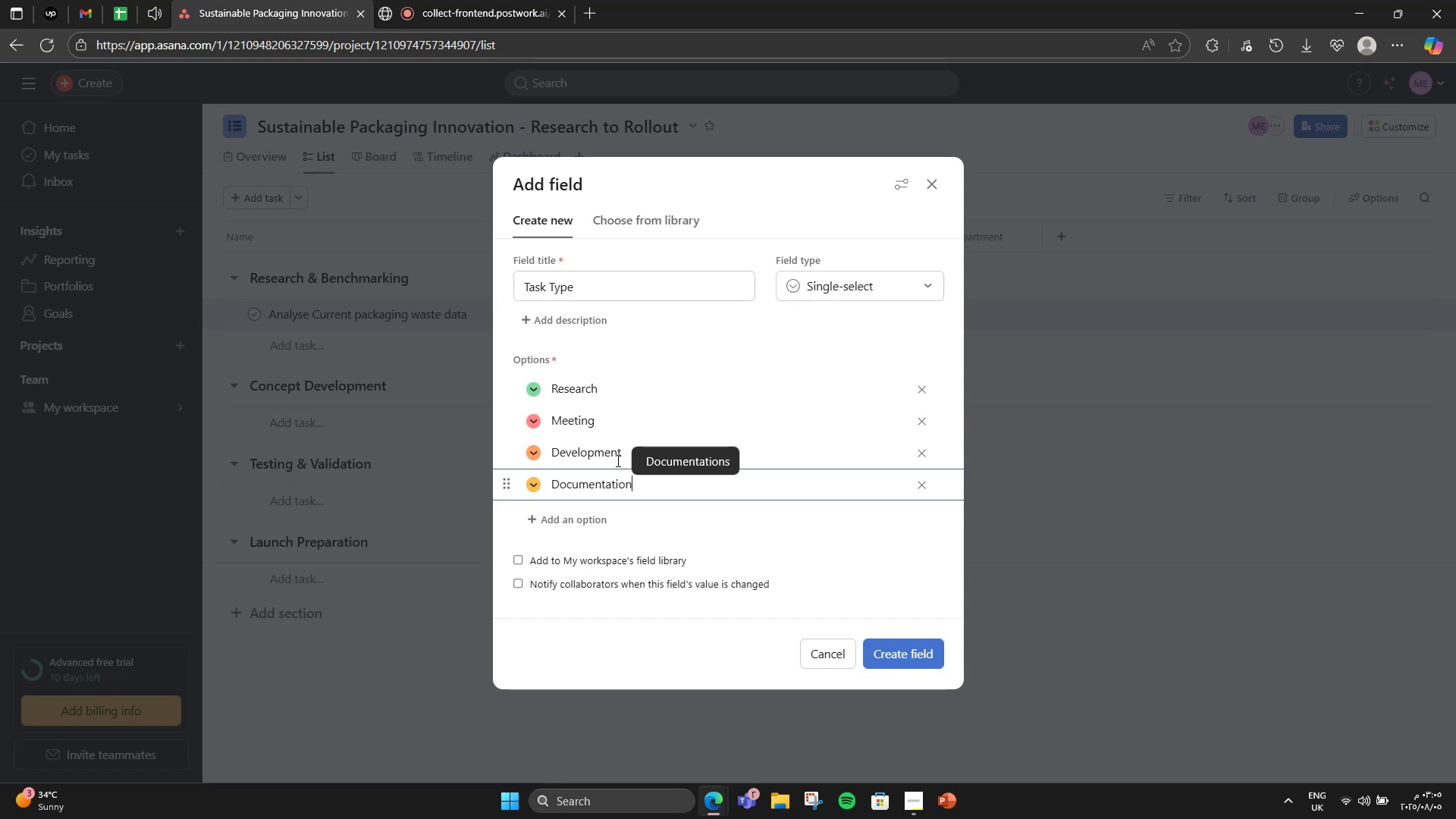 
scroll: coordinate [617, 460], scroll_direction: none, amount: 0.0
 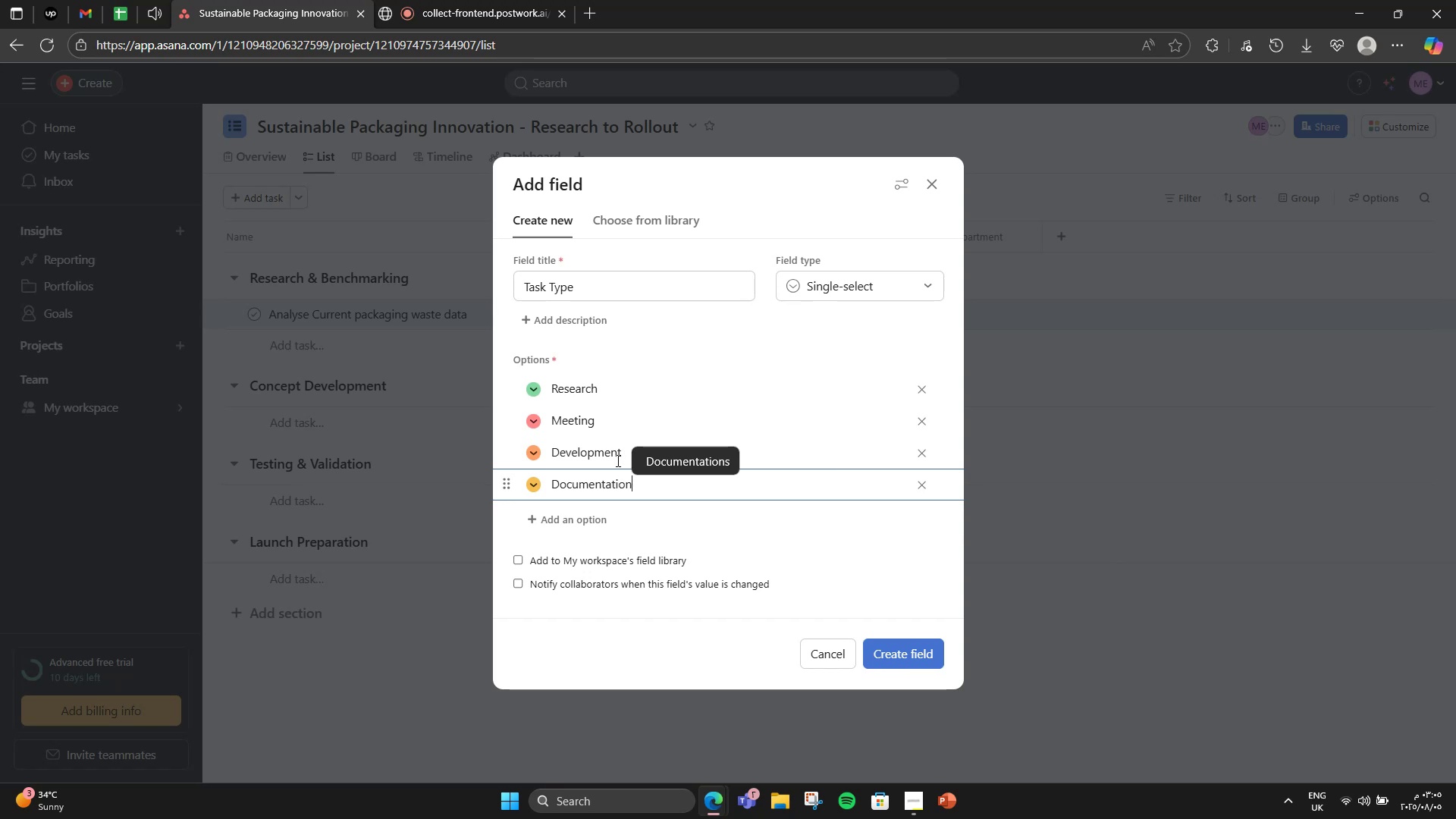 
key(Enter)
 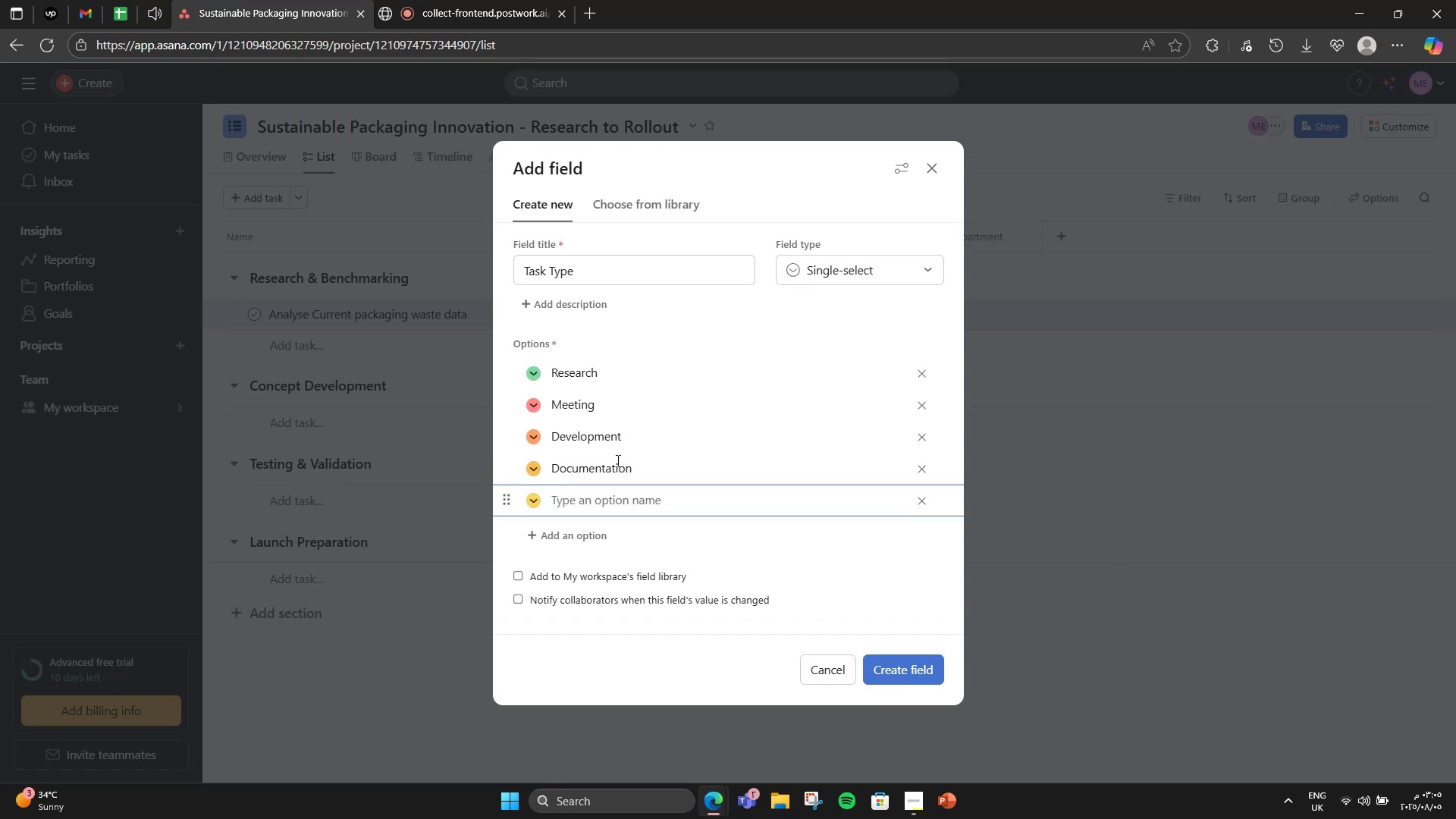 
type(Presentation)
 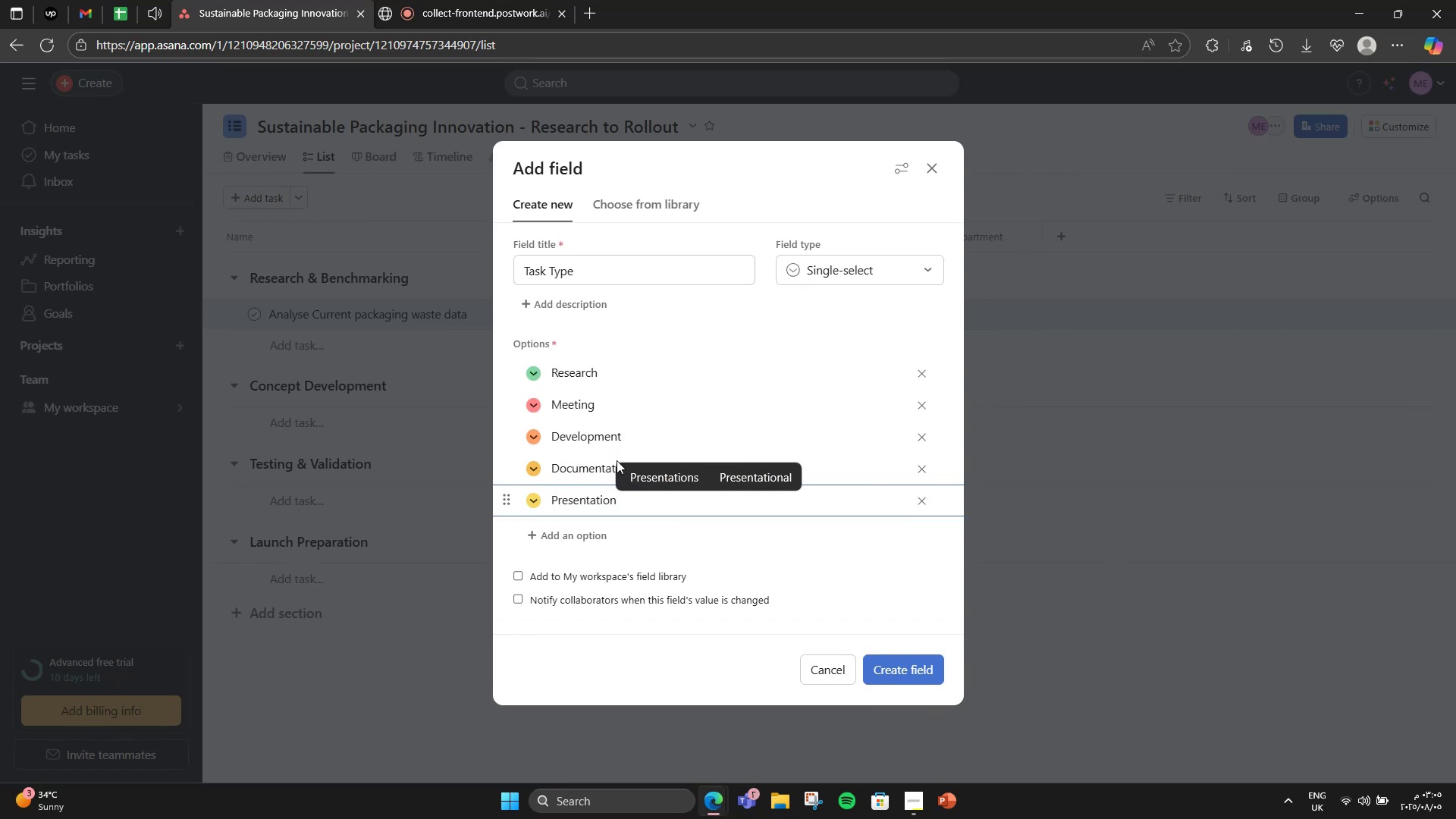 
key(Enter)
 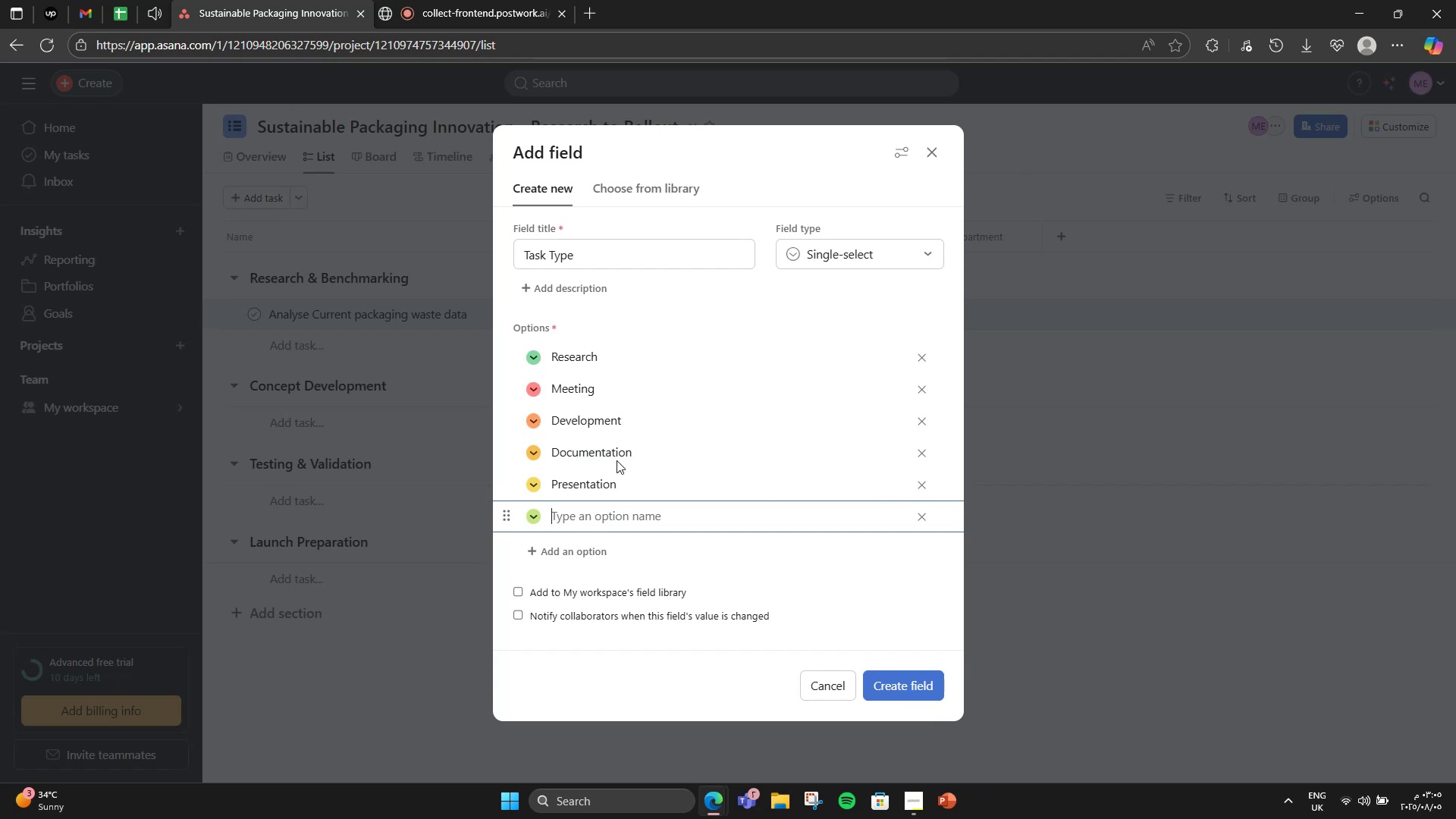 
key(CapsLock)
 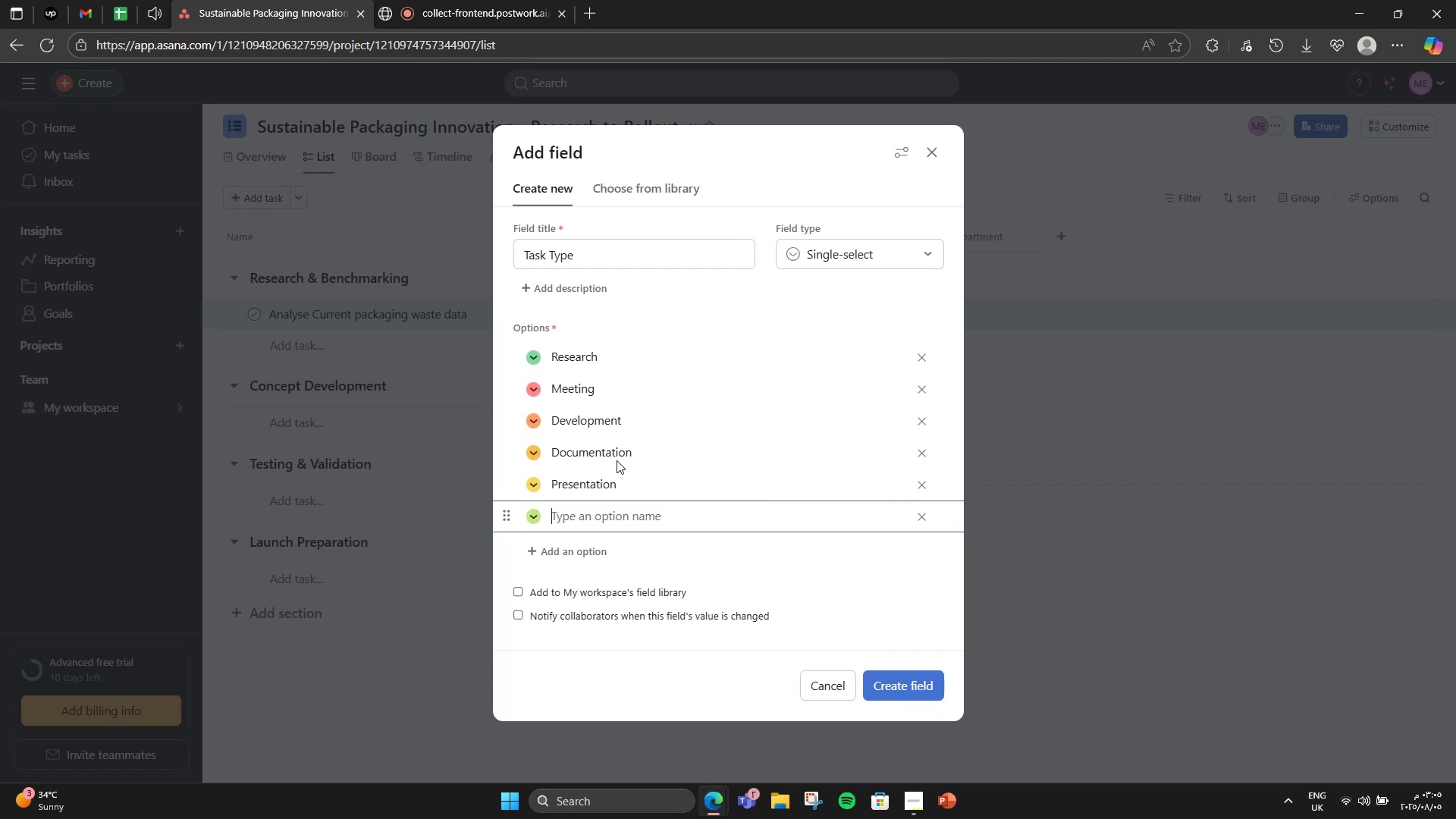 
key(T)
 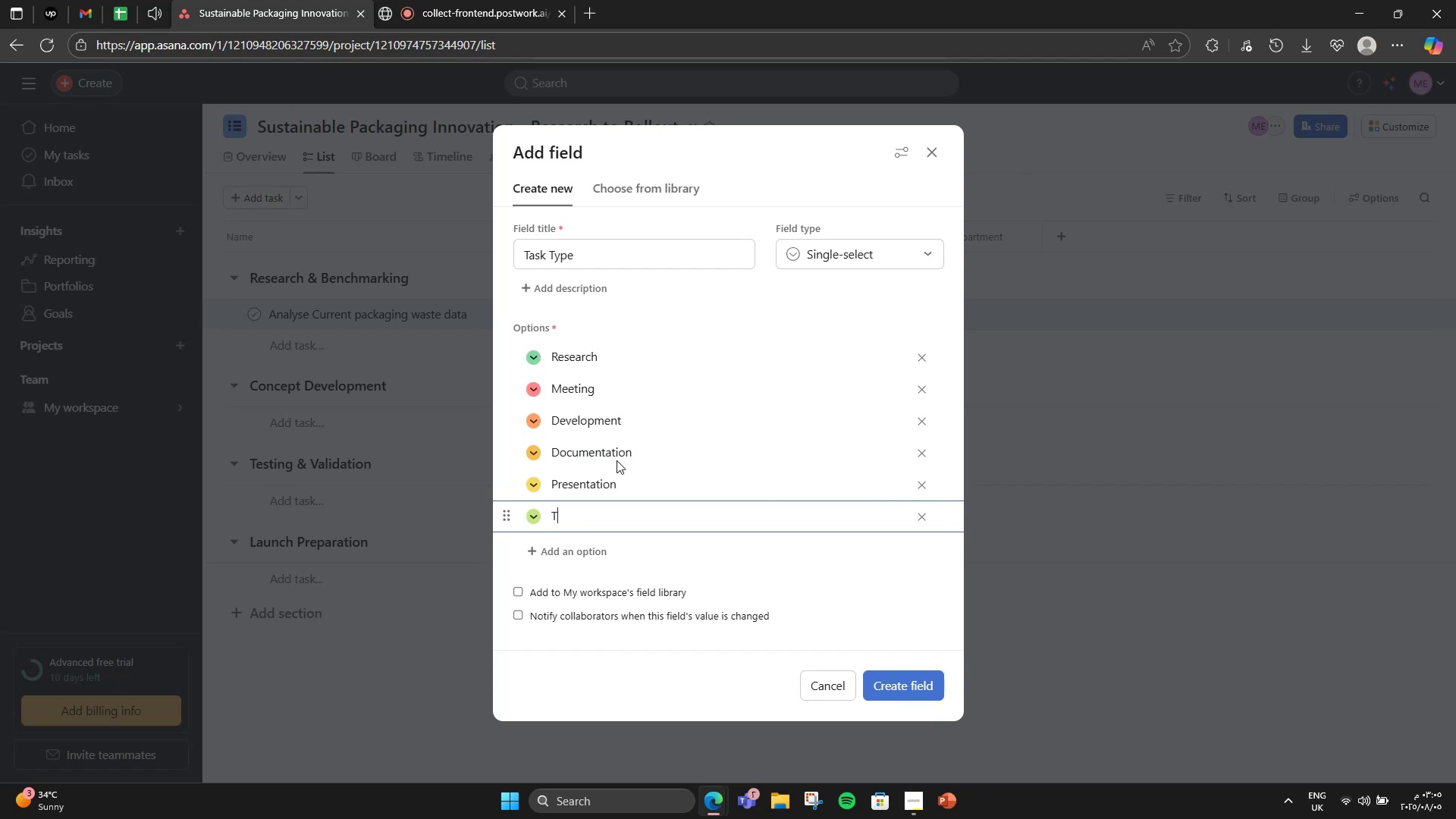 
key(CapsLock)
 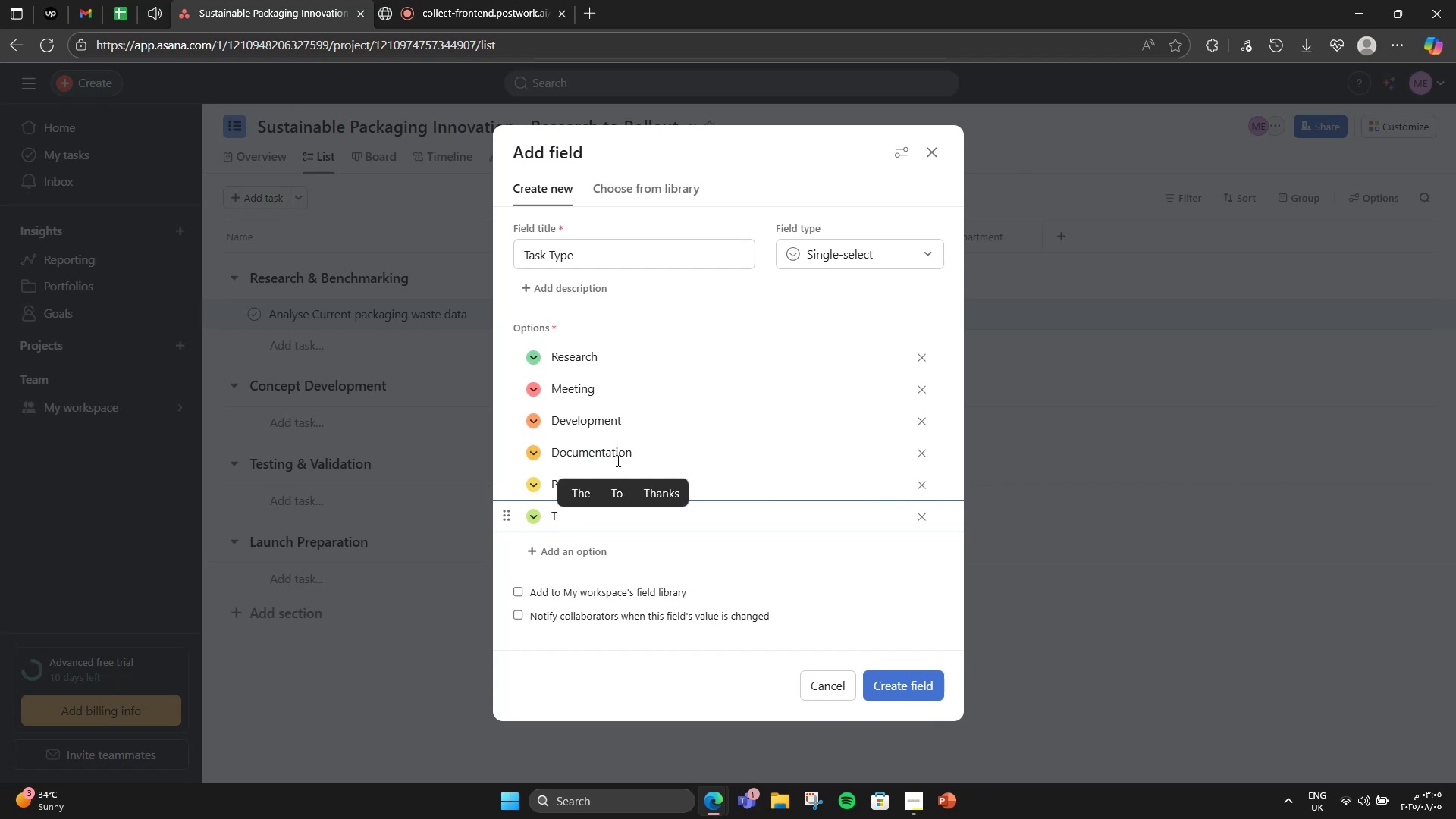 
type(esting)
 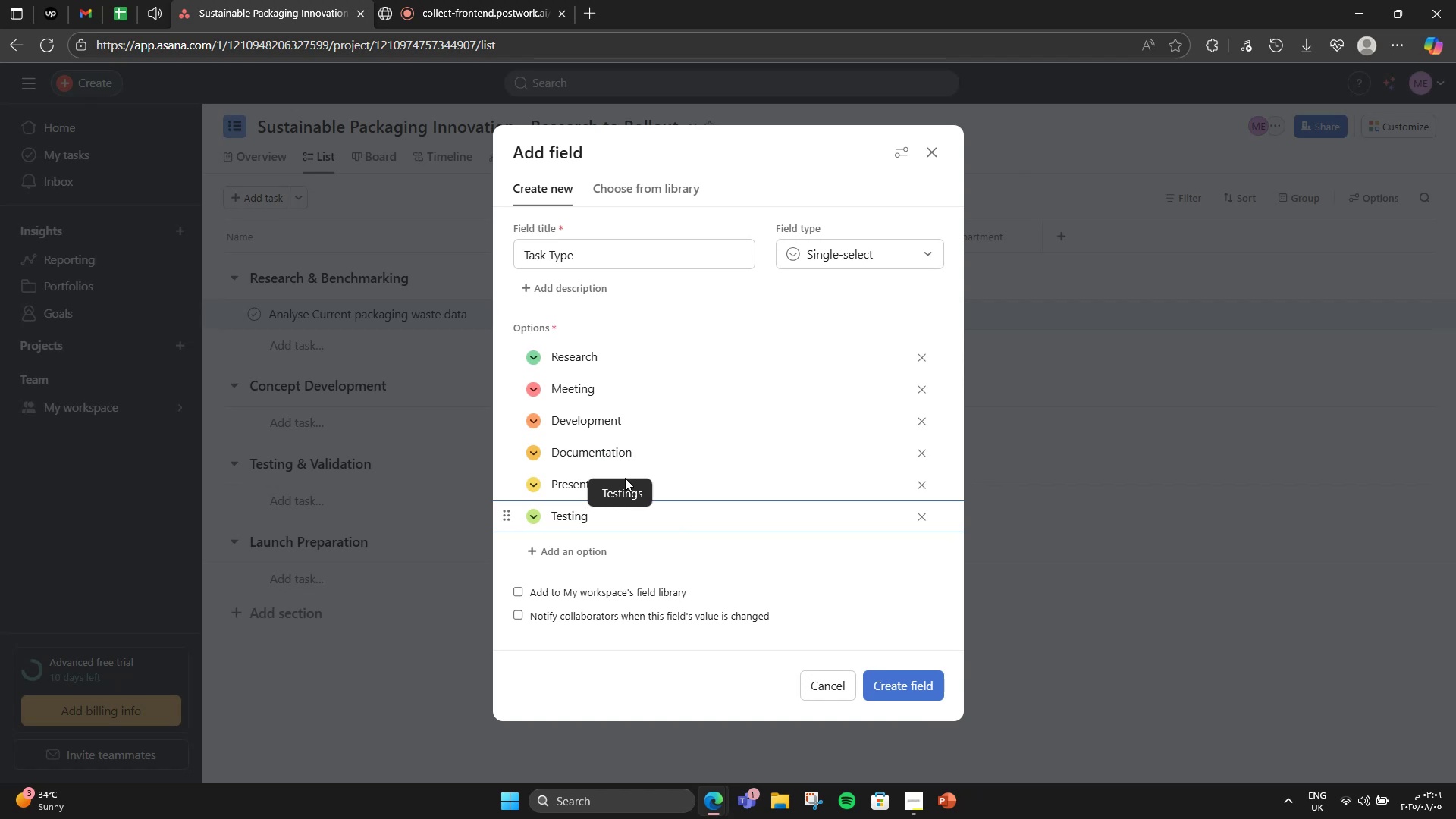 
wait(6.42)
 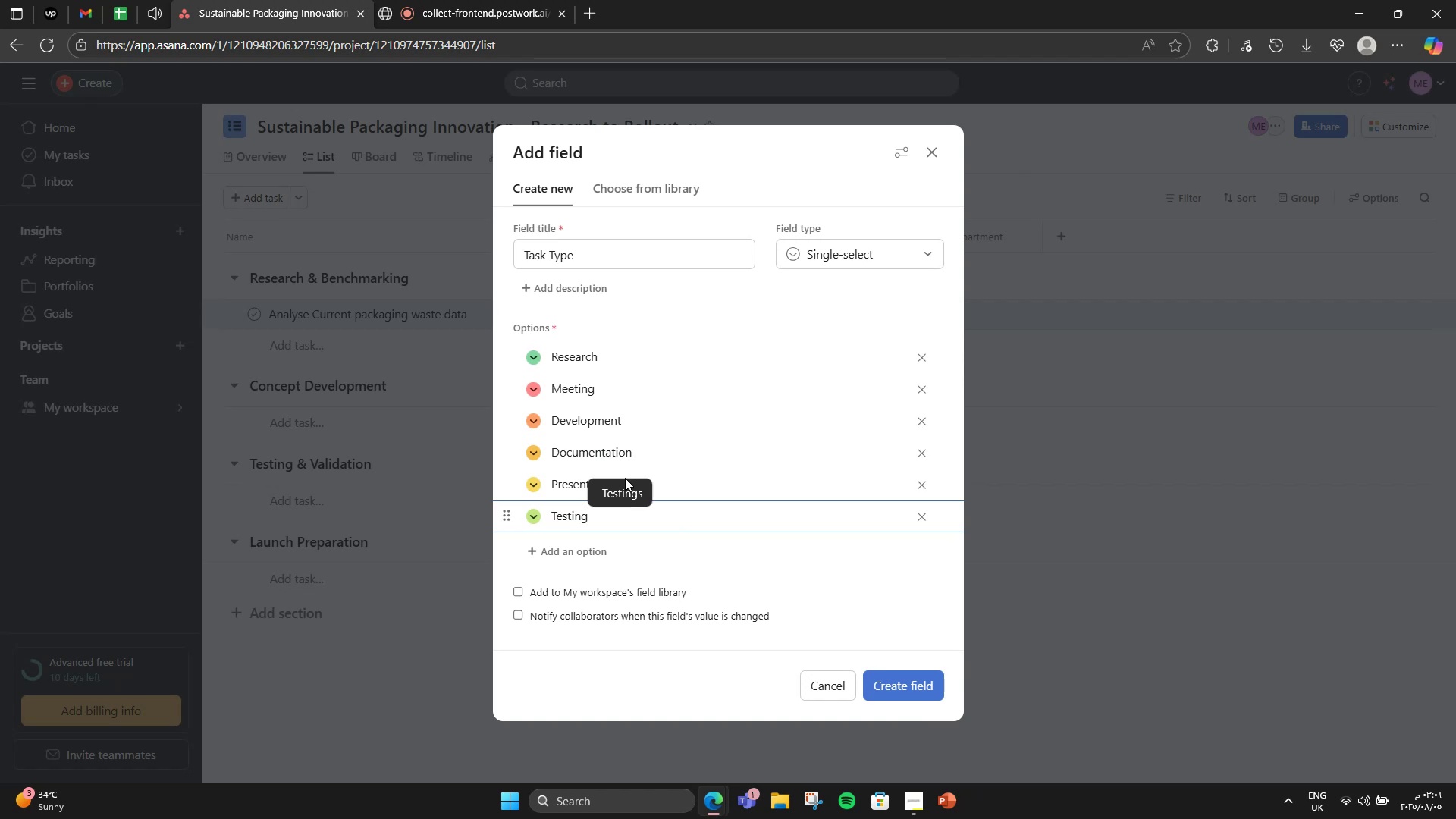 
key(Enter)
 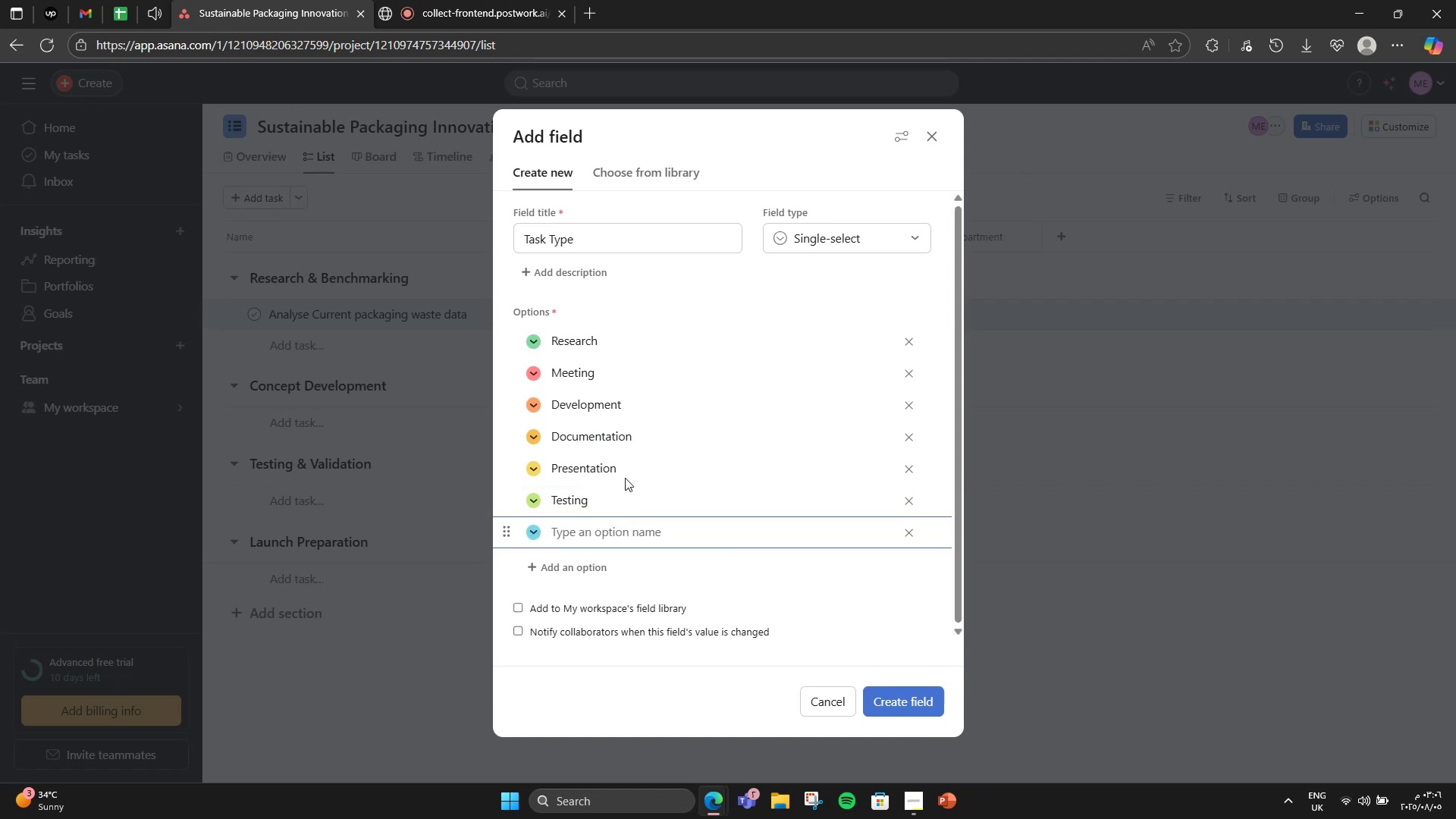 
type(Analysis )
 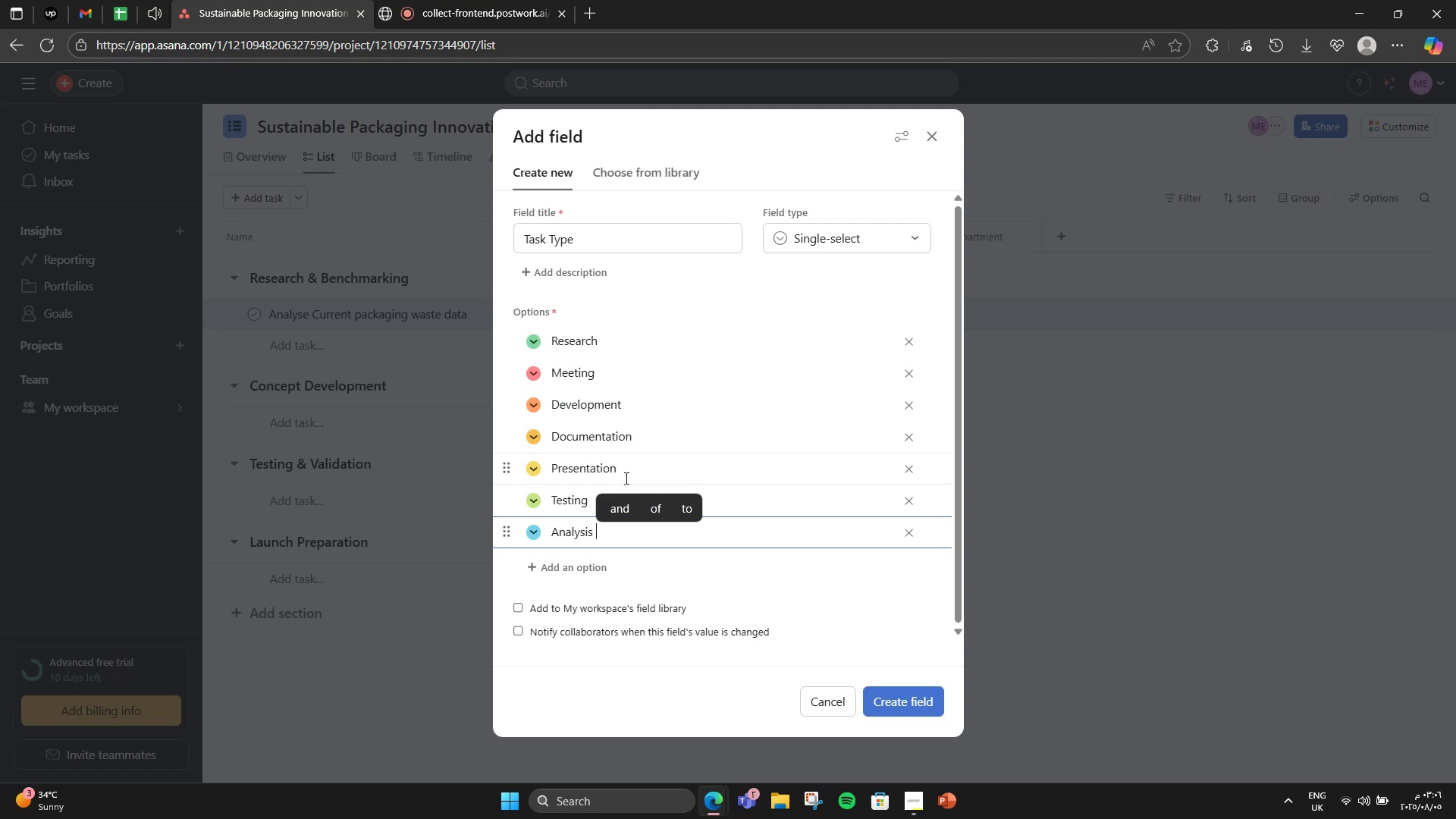 
key(CapsLock)
 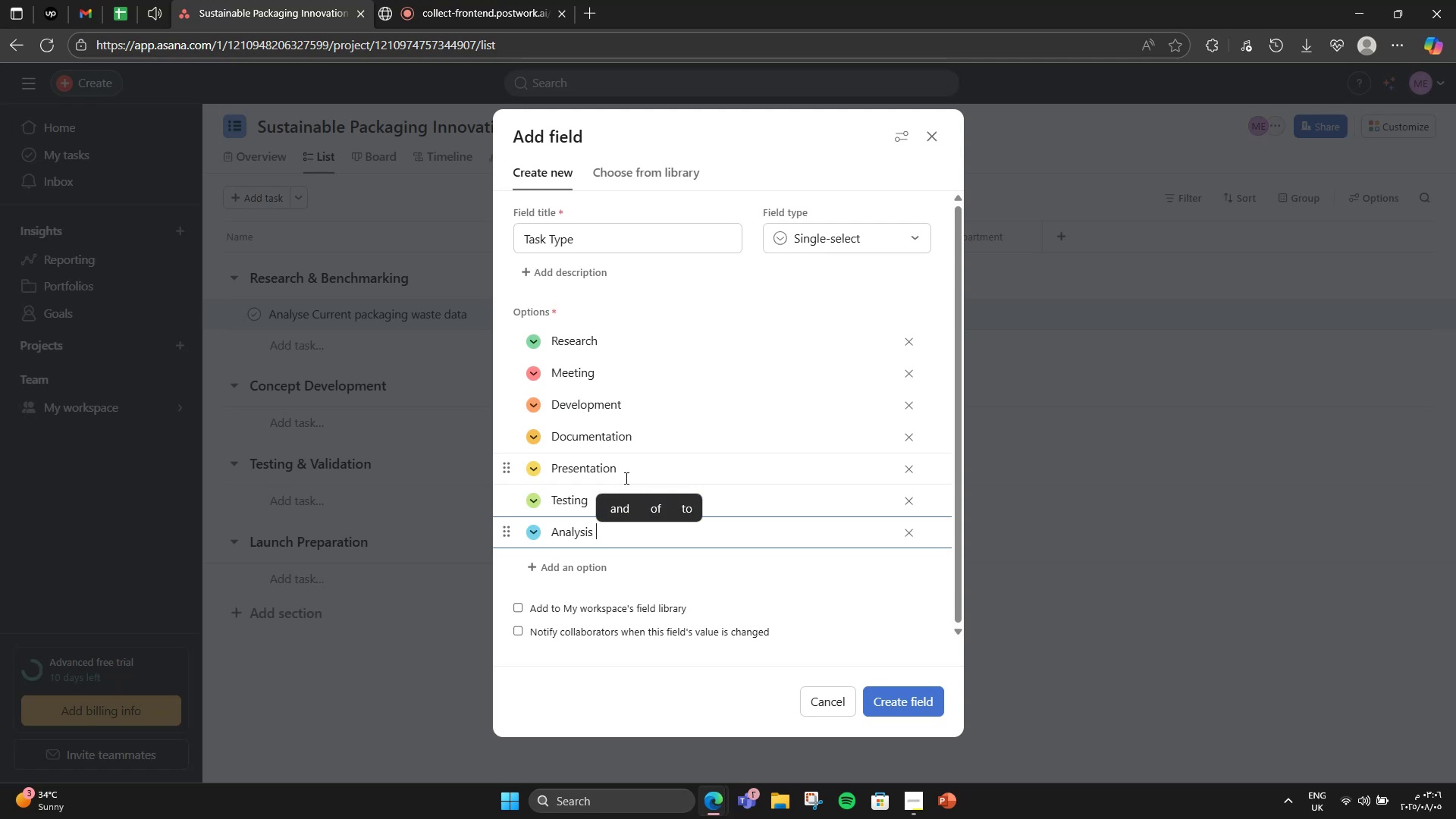 
left_click([625, 478])
 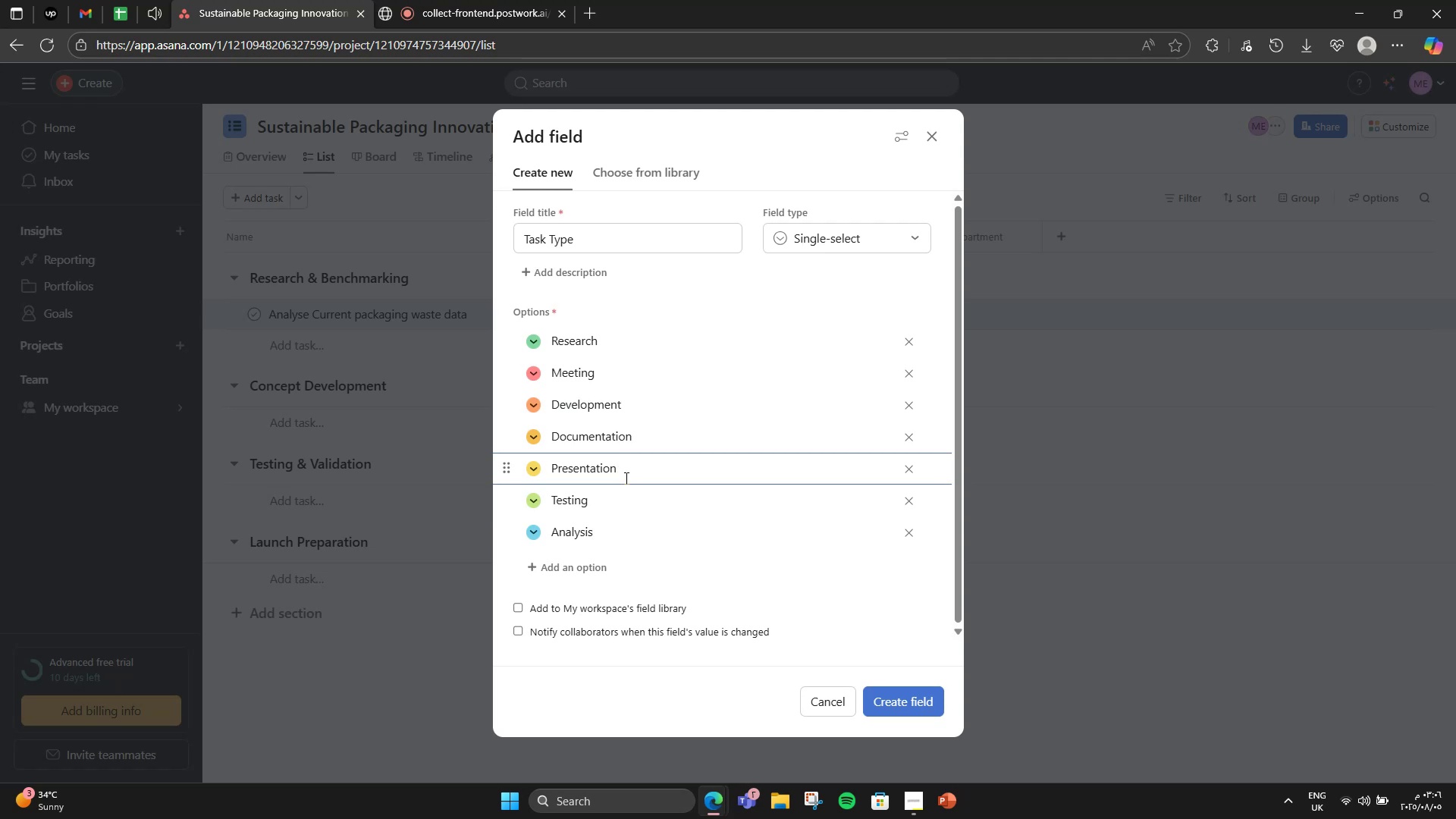 
type(Risk Mgmt)
 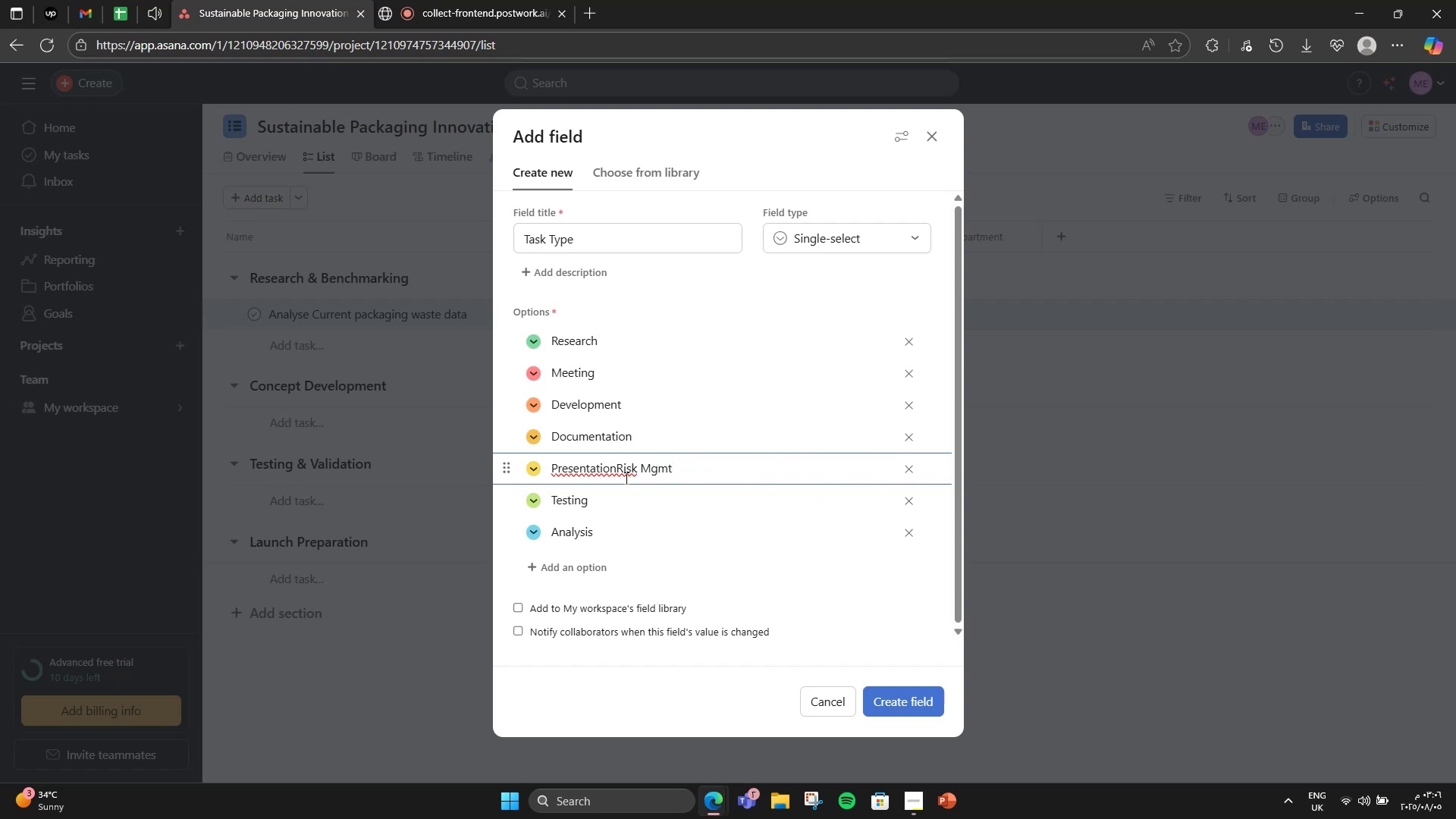 
key(Enter)
 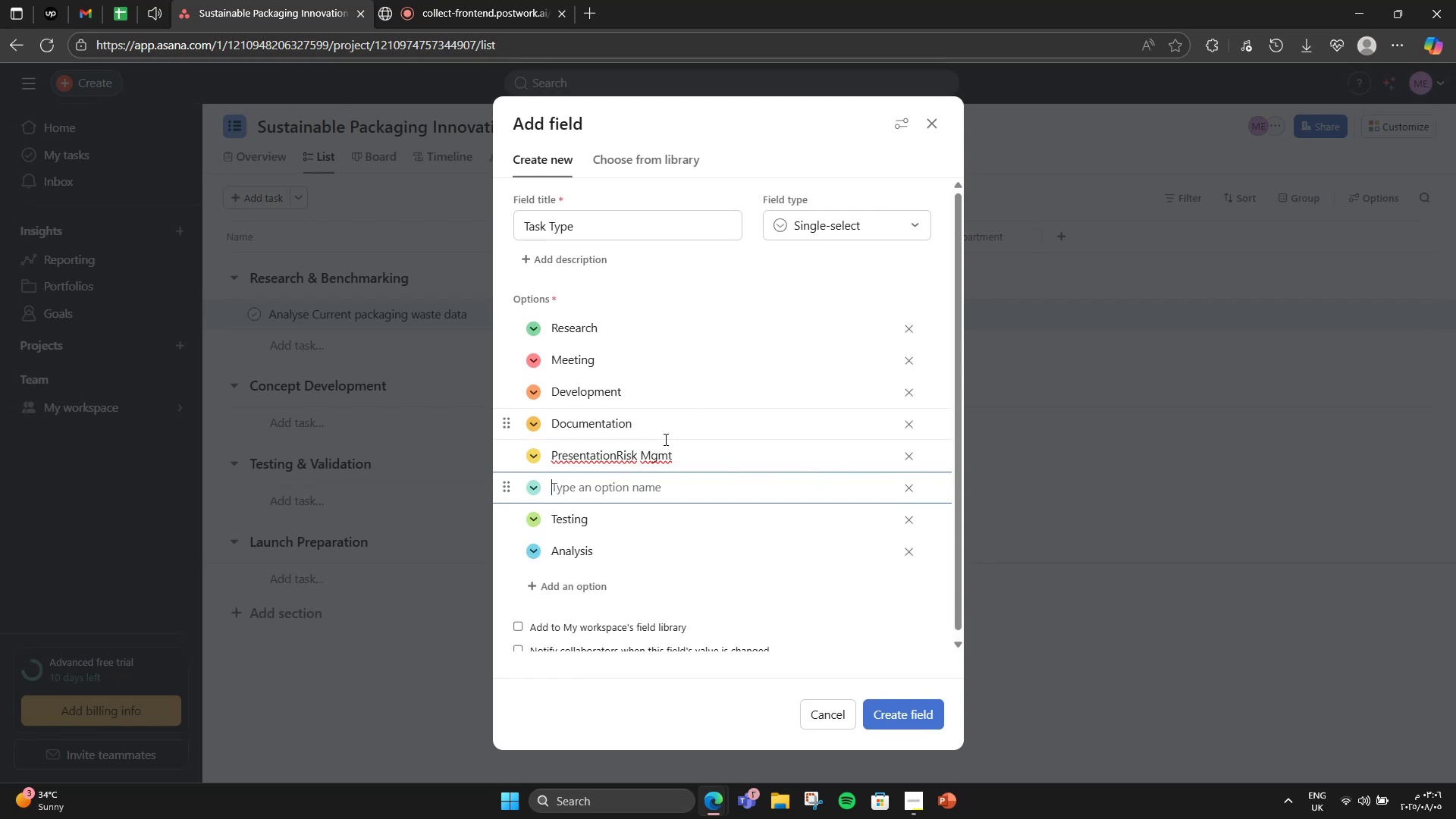 
left_click_drag(start_coordinate=[617, 453], to_coordinate=[679, 450])
 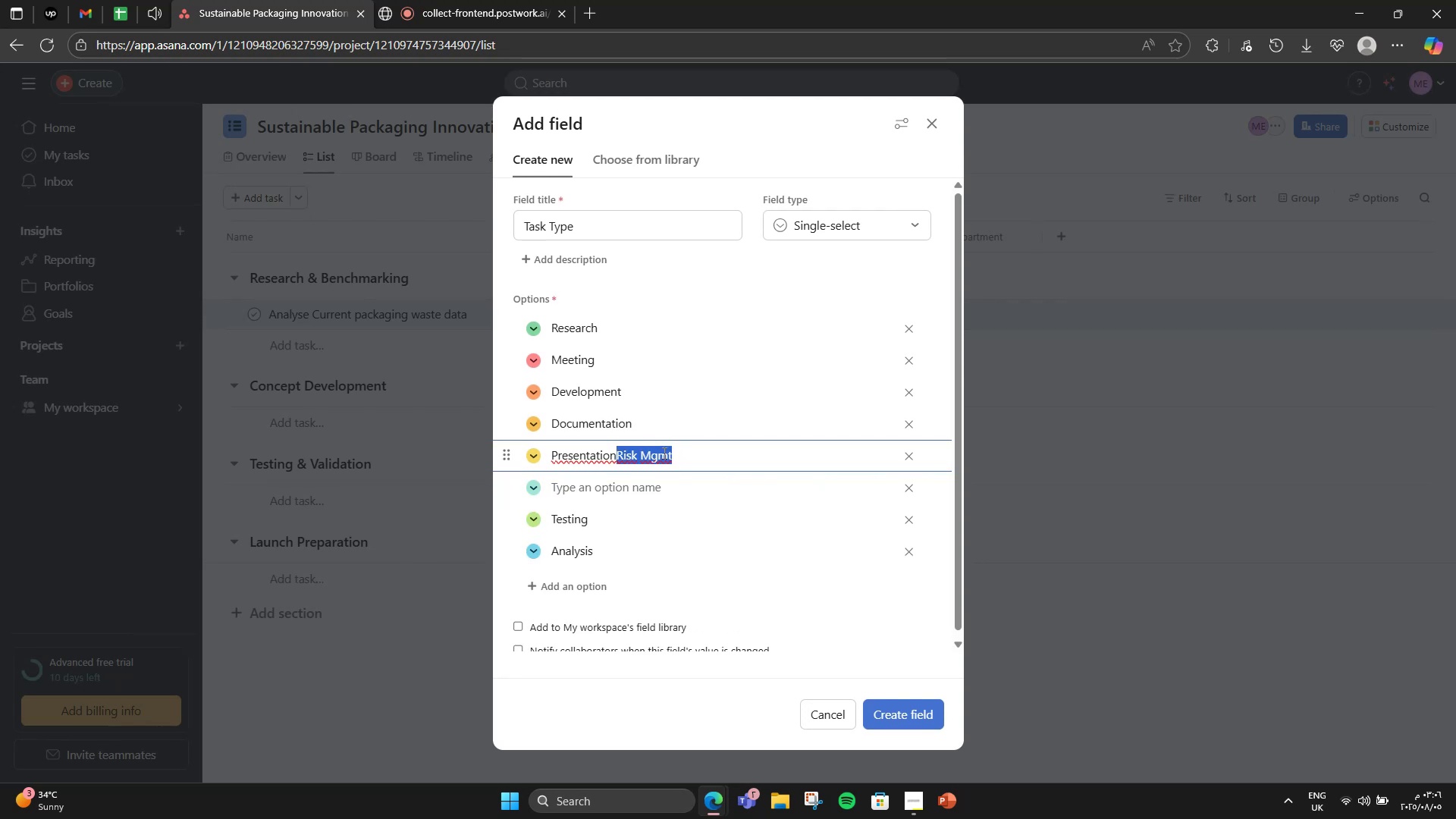 
right_click([663, 453])
 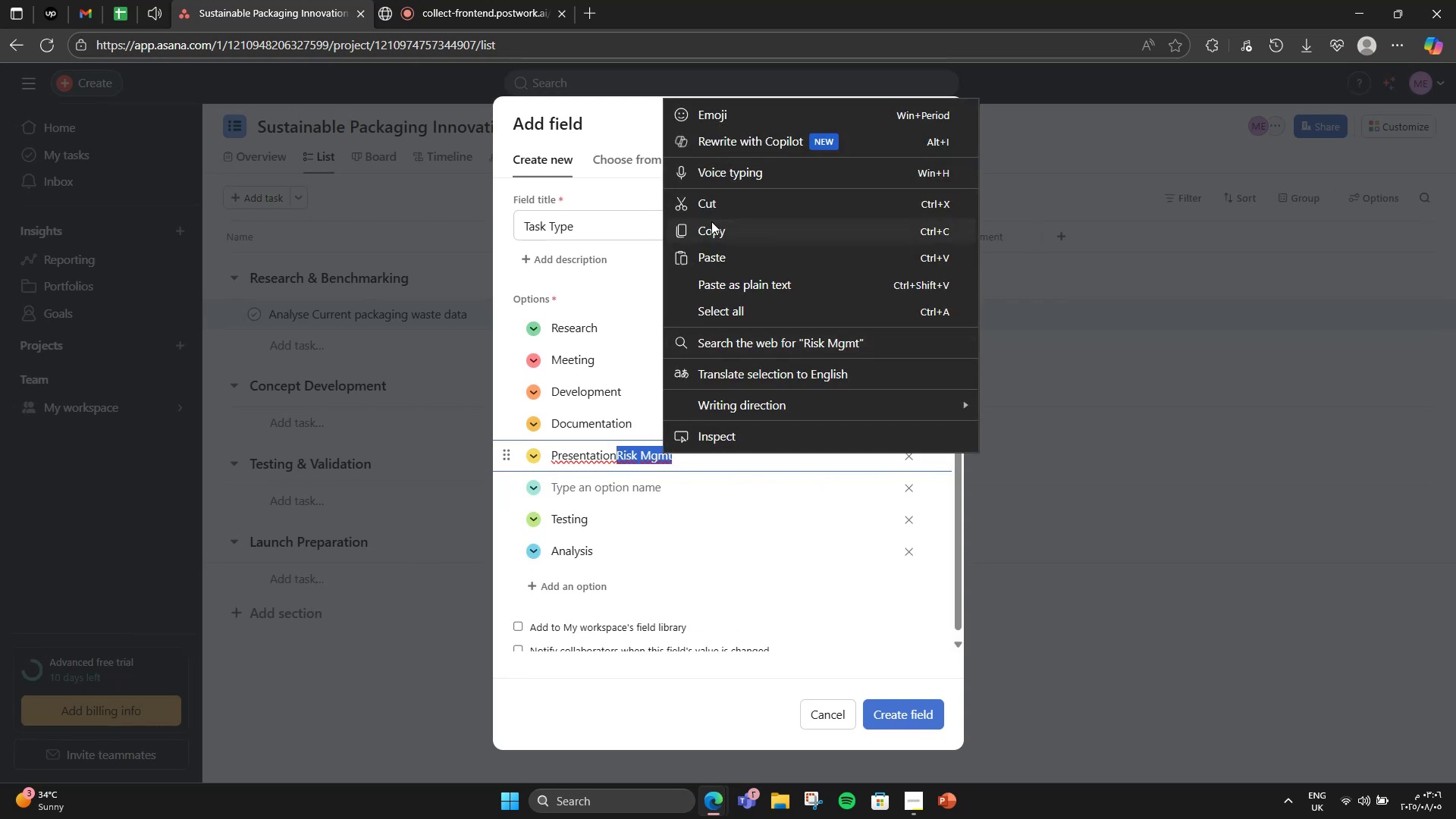 
left_click([711, 214])
 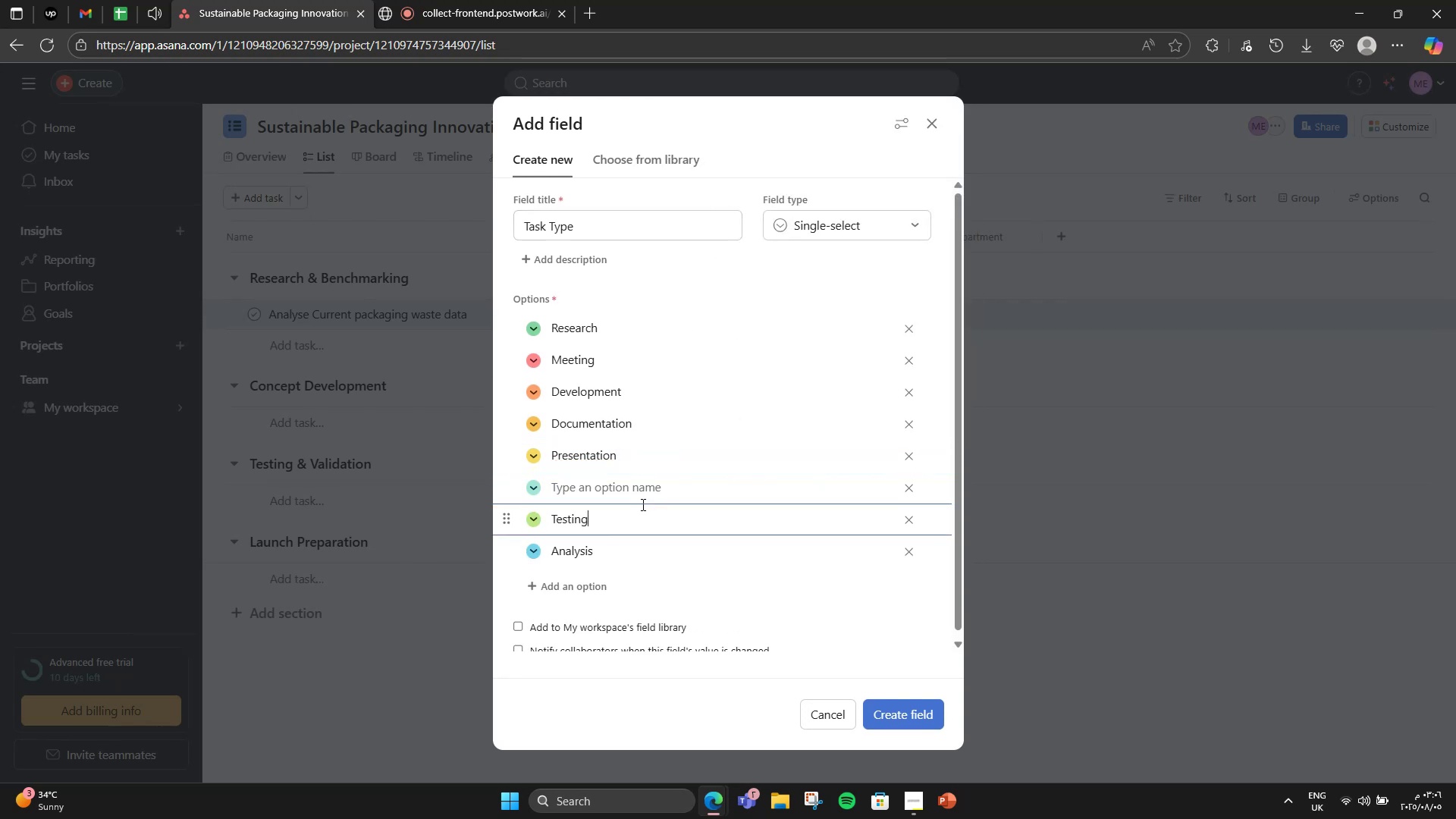 
double_click([632, 491])
 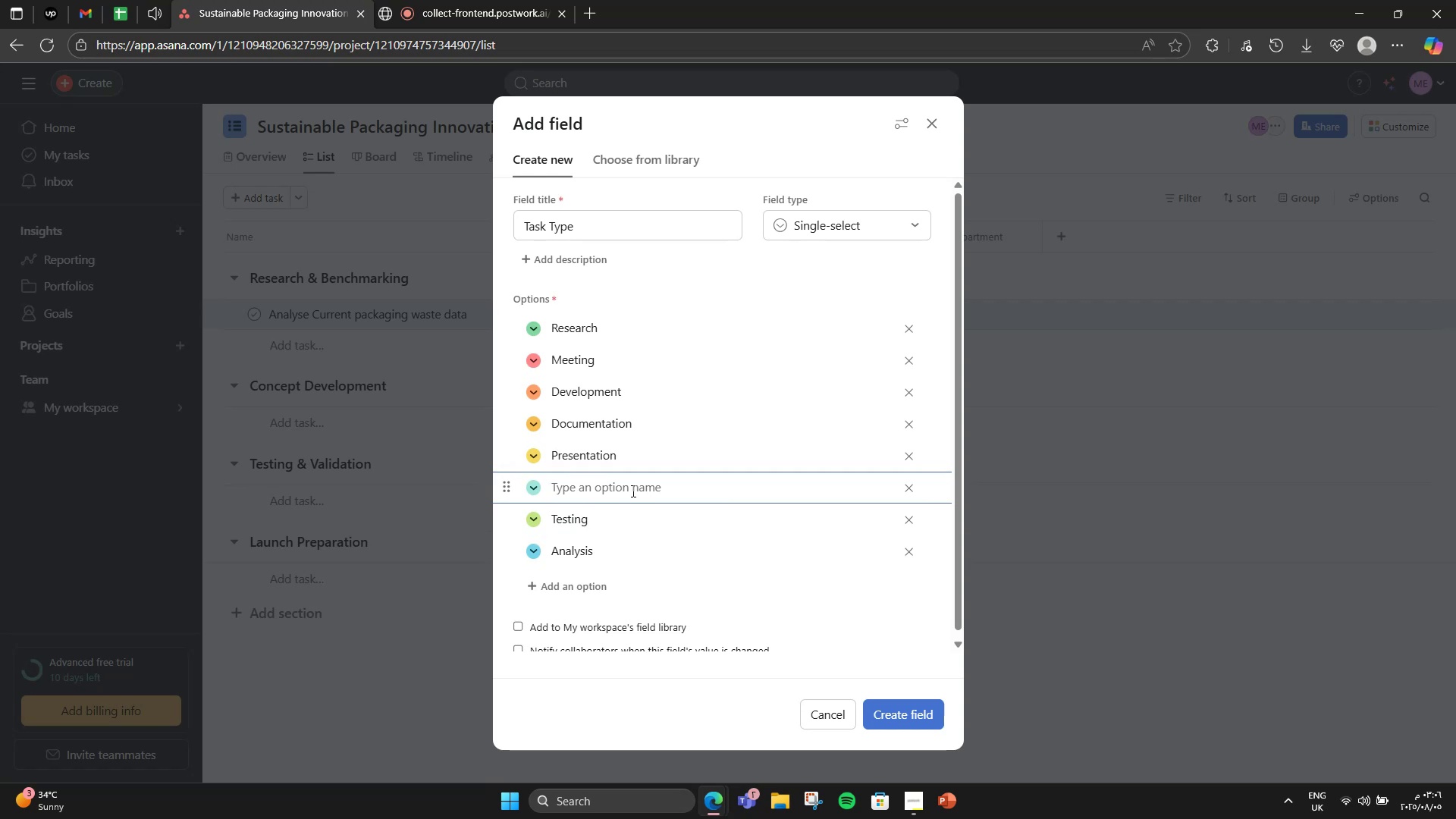 
key(Control+ControlLeft)
 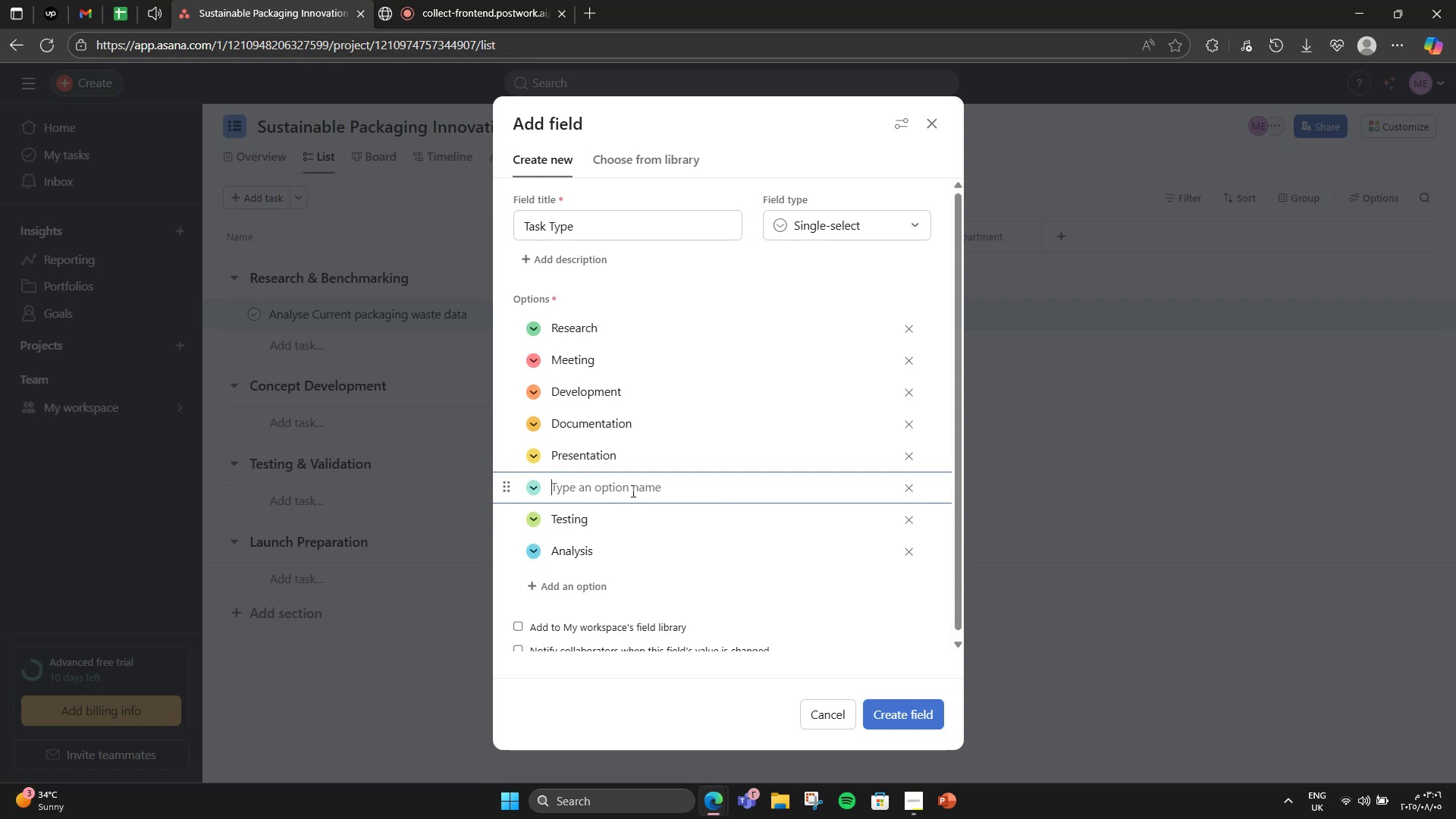 
key(Control+V)
 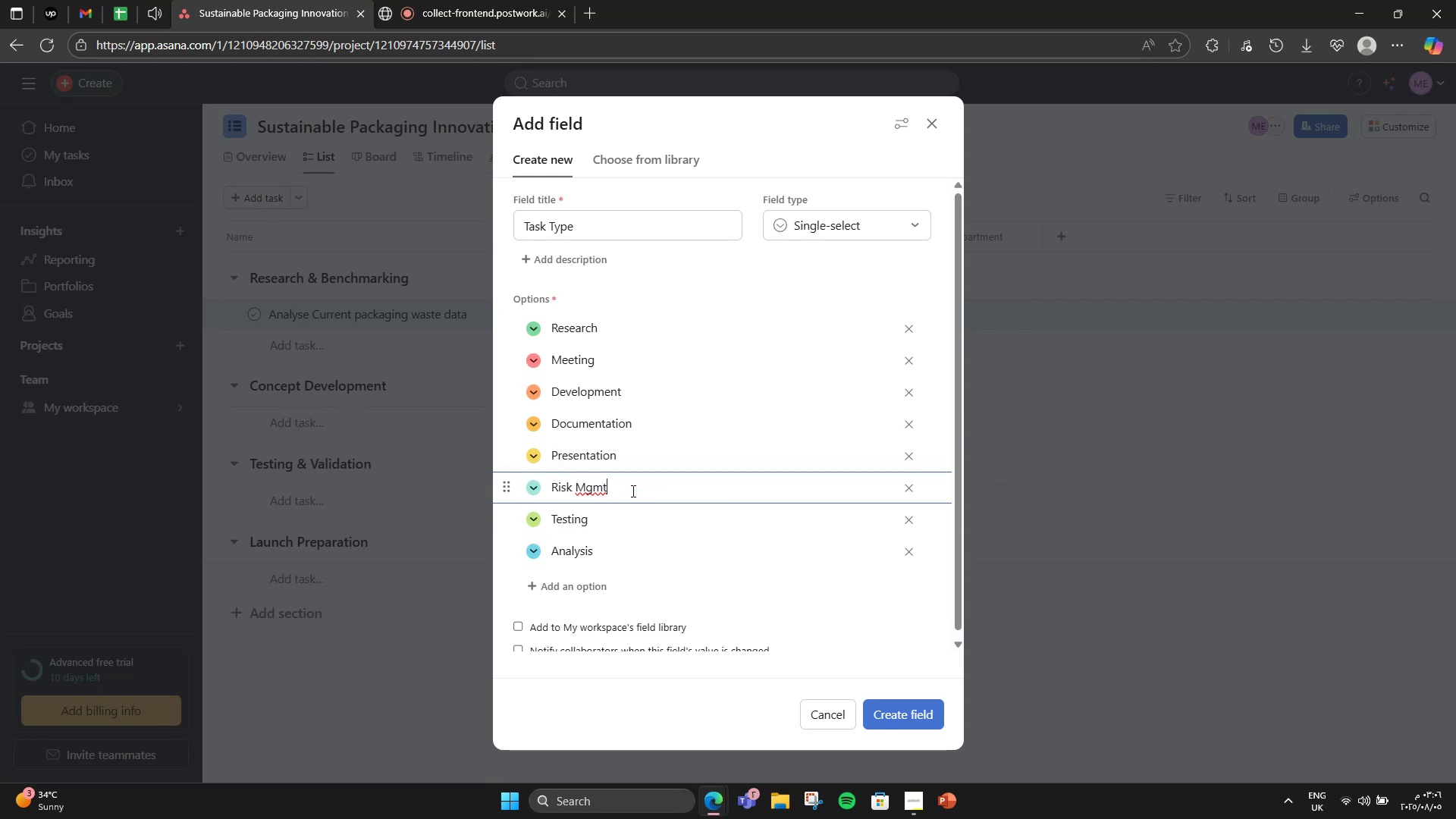 
wait(13.94)
 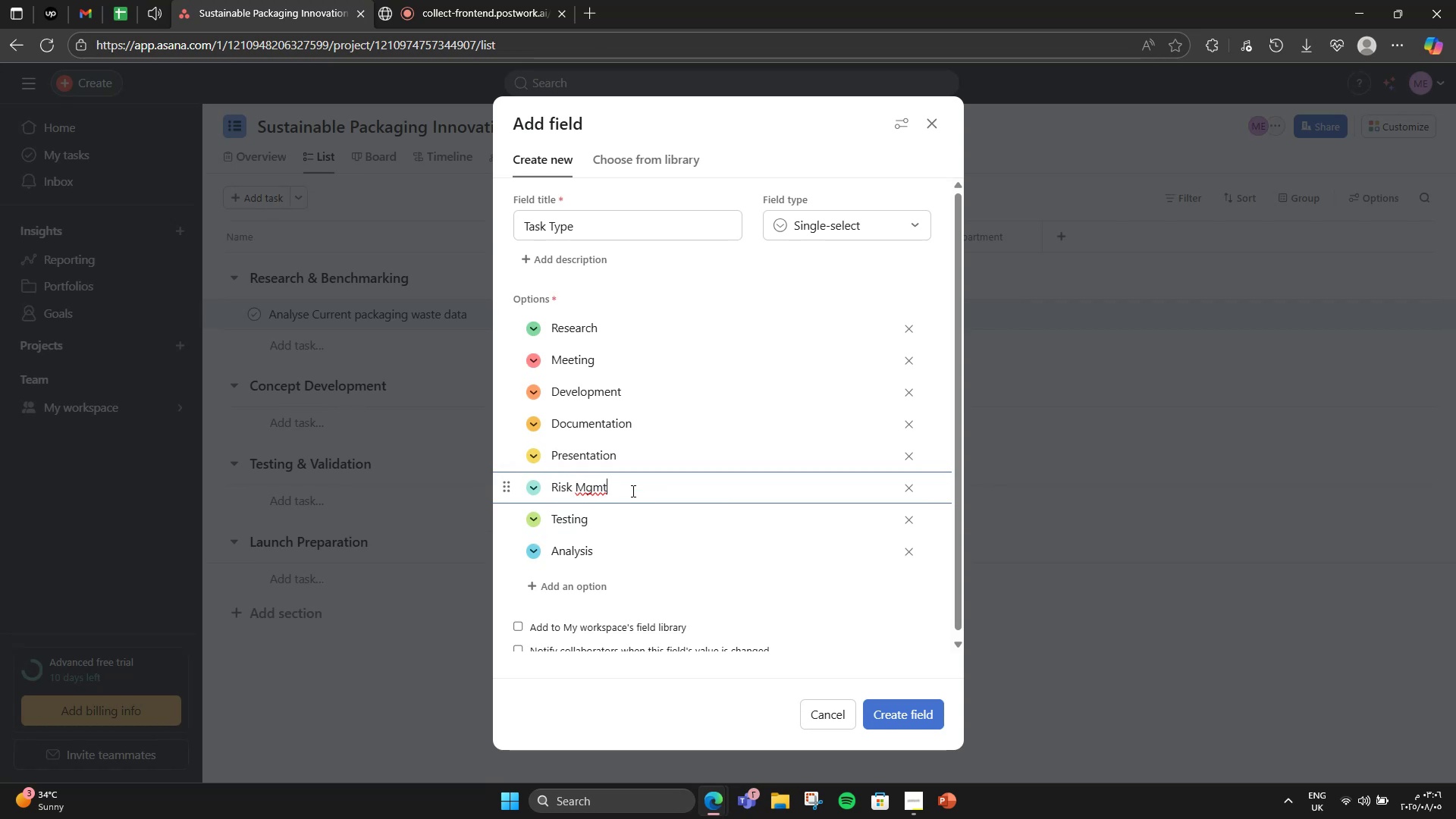 
right_click([588, 490])
 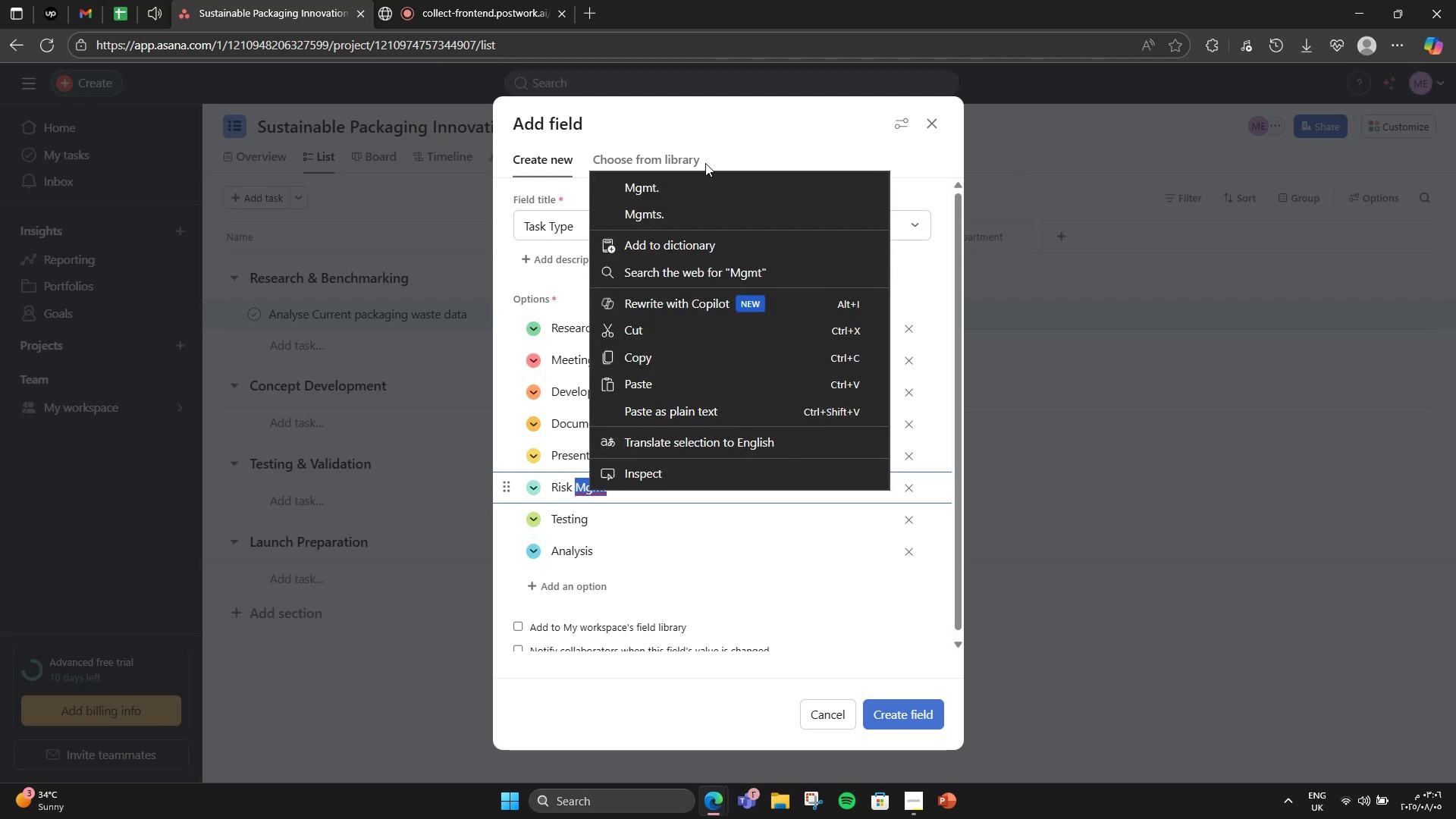 
left_click([697, 176])
 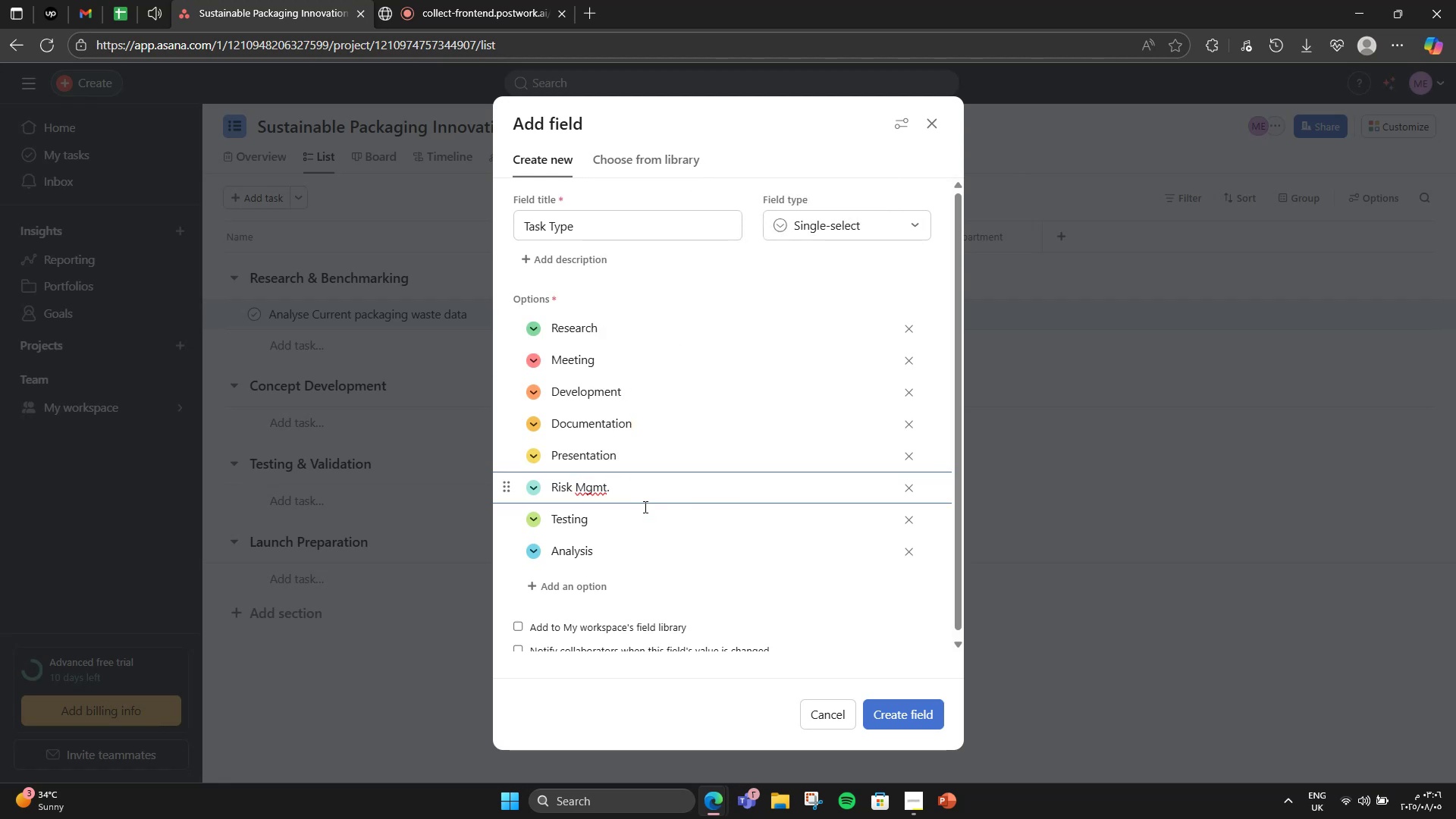 
right_click([599, 496])
 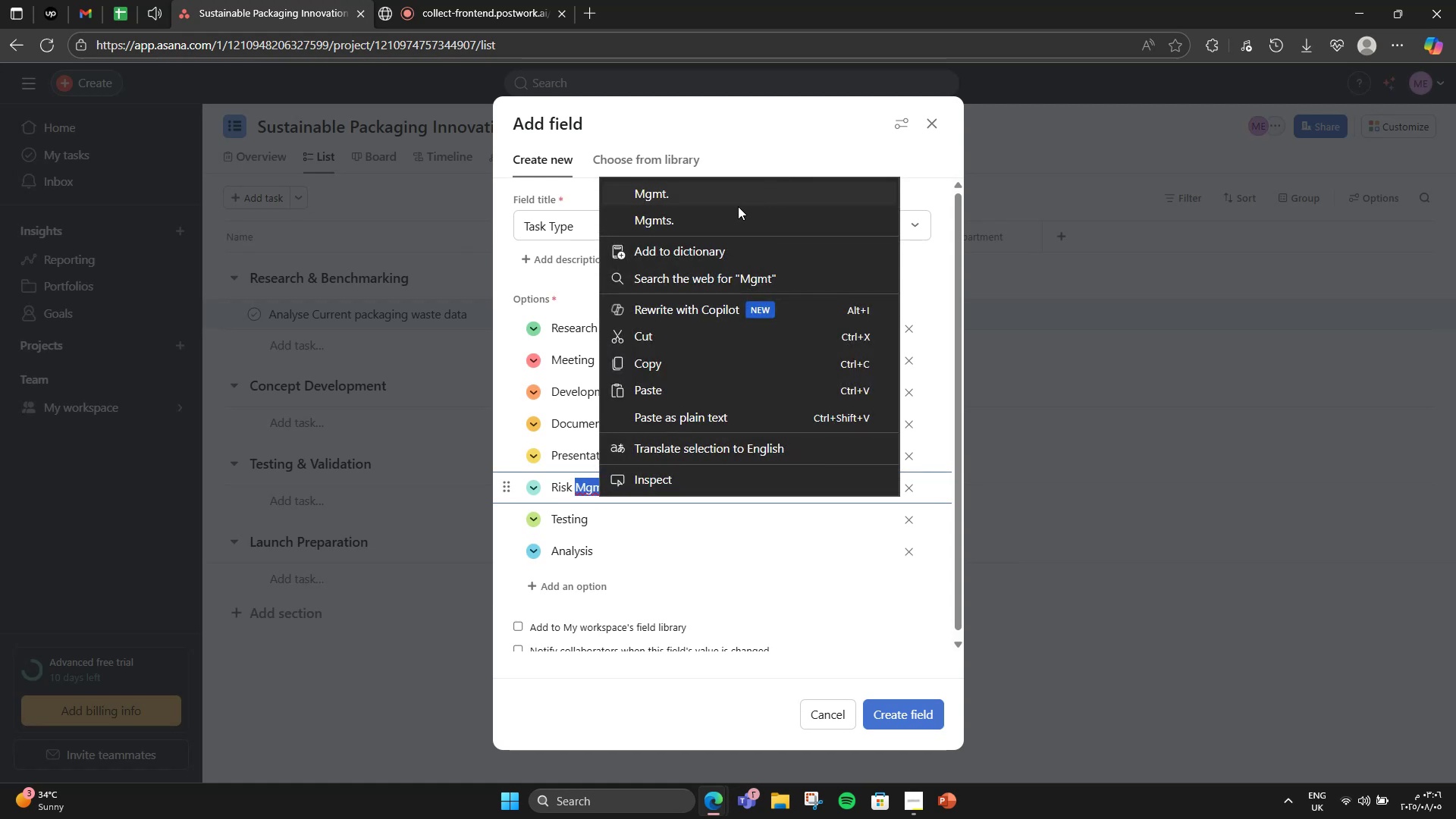 
left_click([738, 206])
 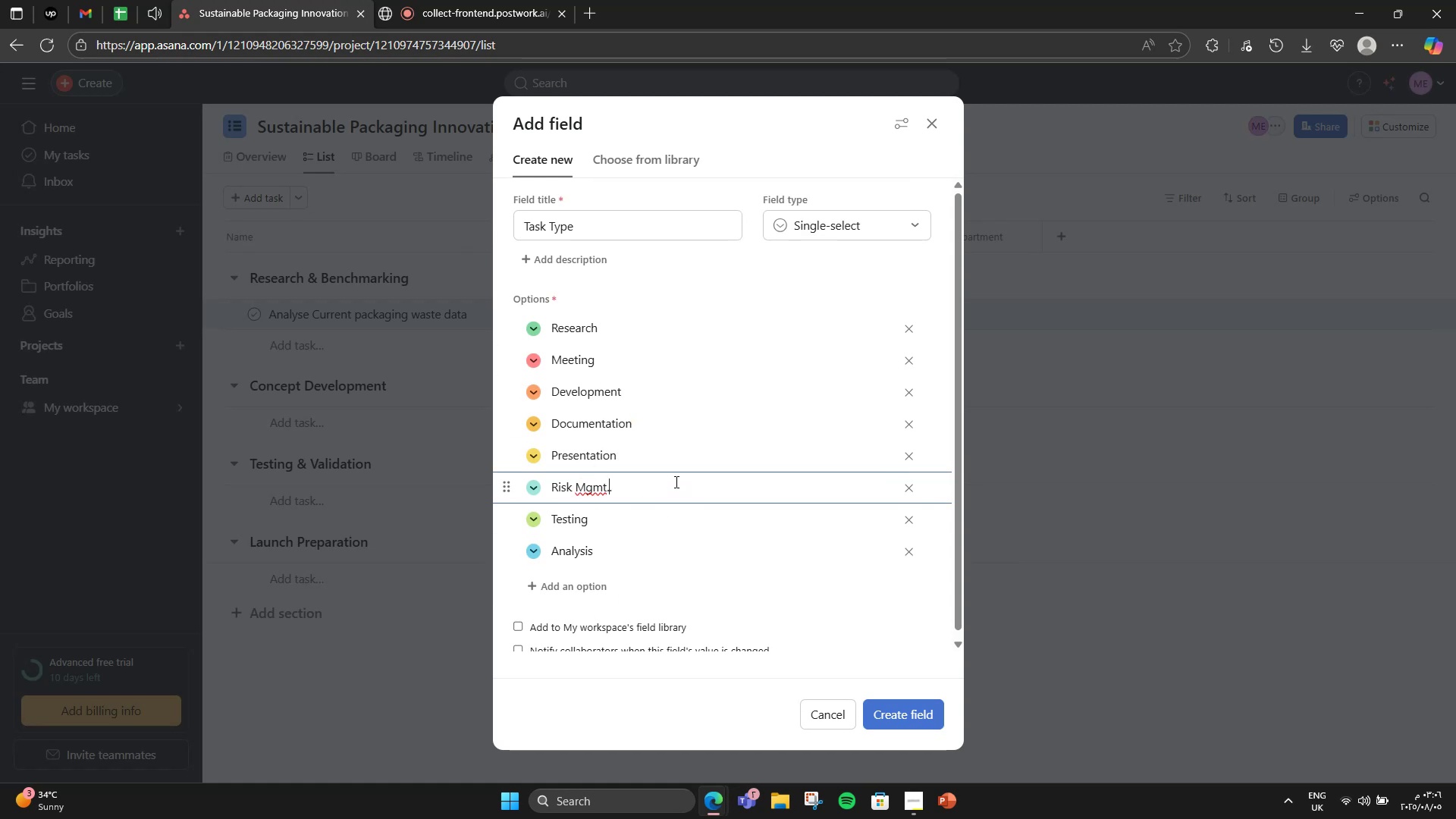 
key(Backspace)
 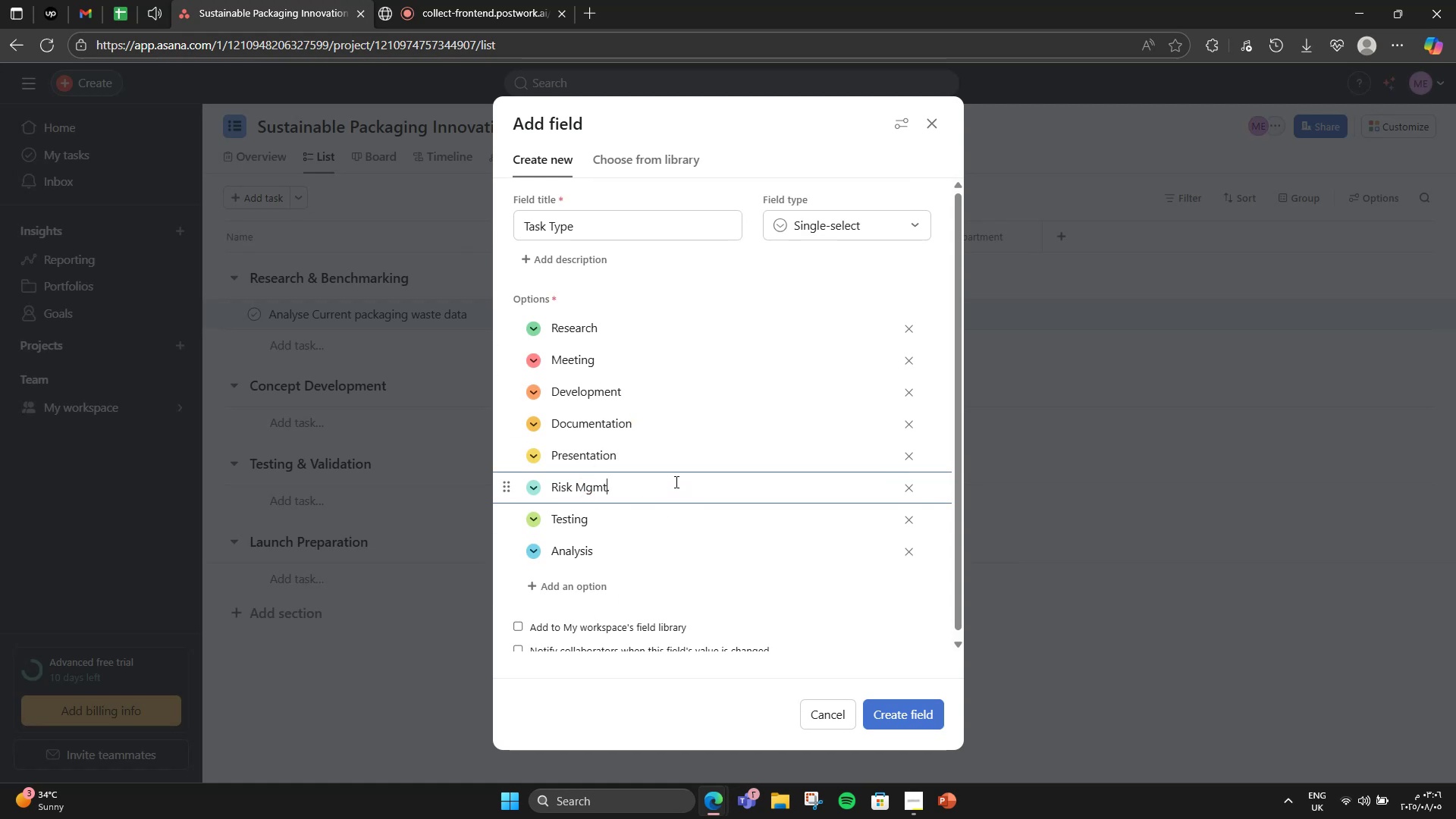 
scroll: coordinate [675, 482], scroll_direction: up, amount: 1.0
 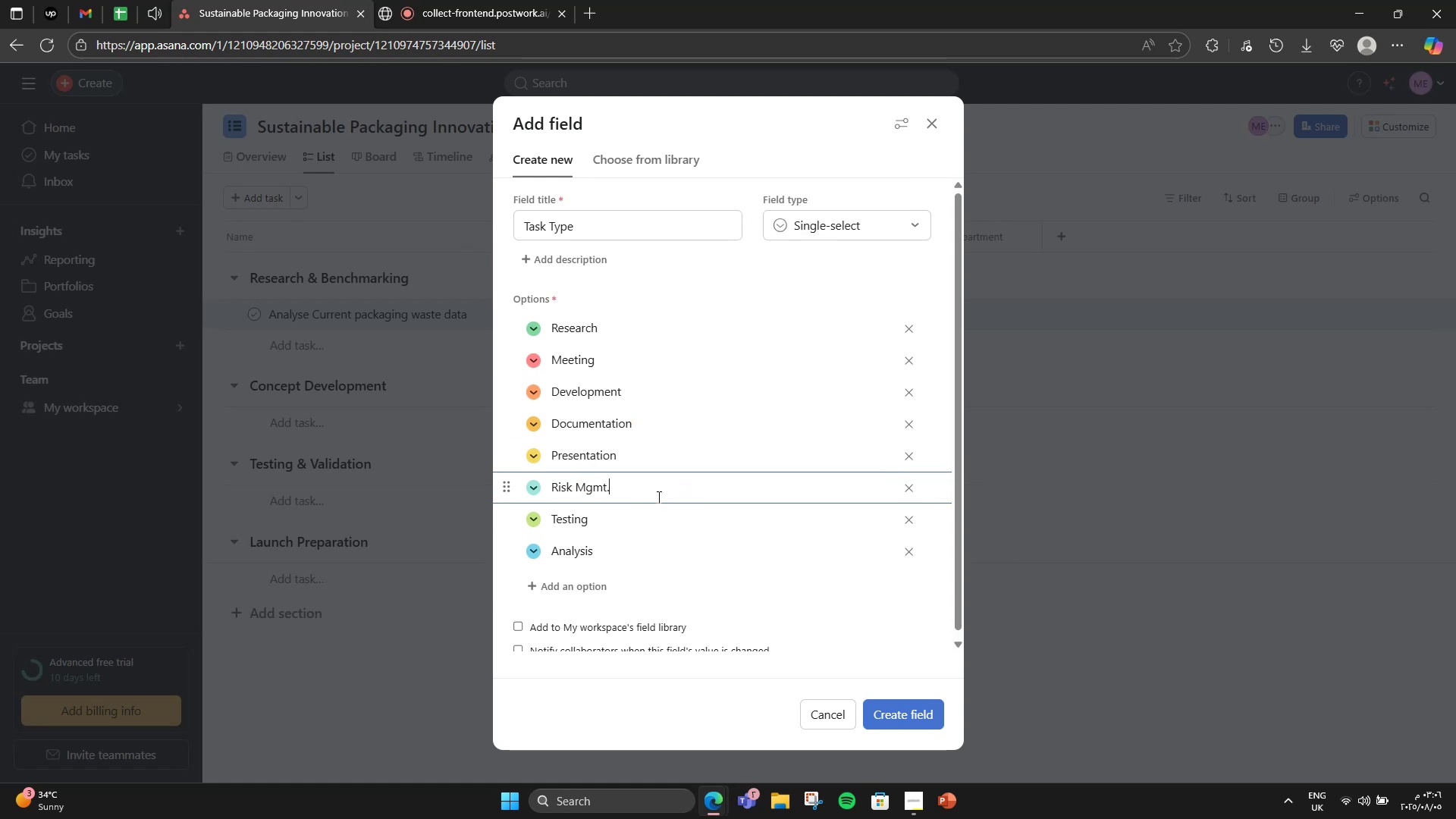 
double_click([630, 520])
 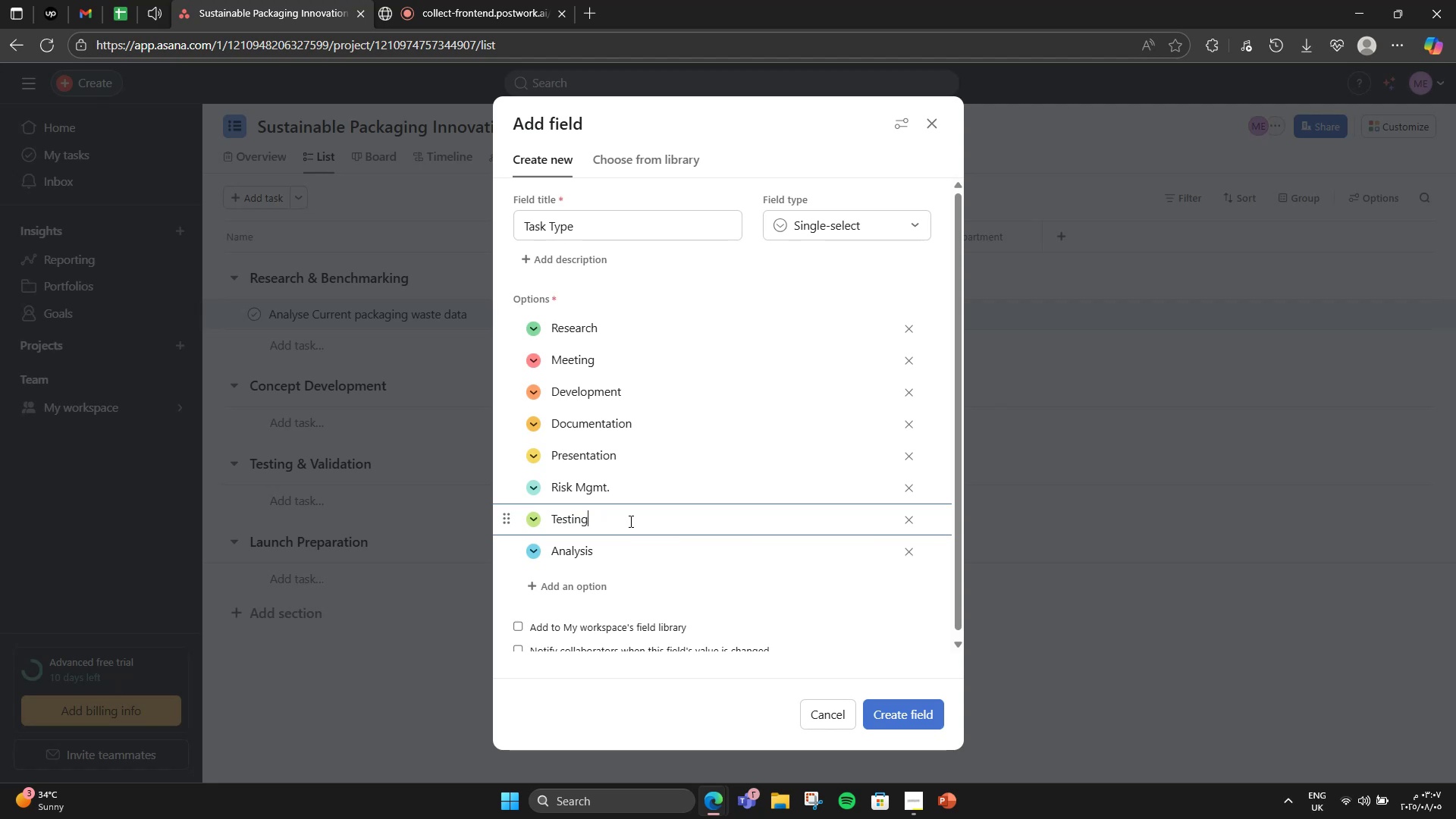 
wait(7.62)
 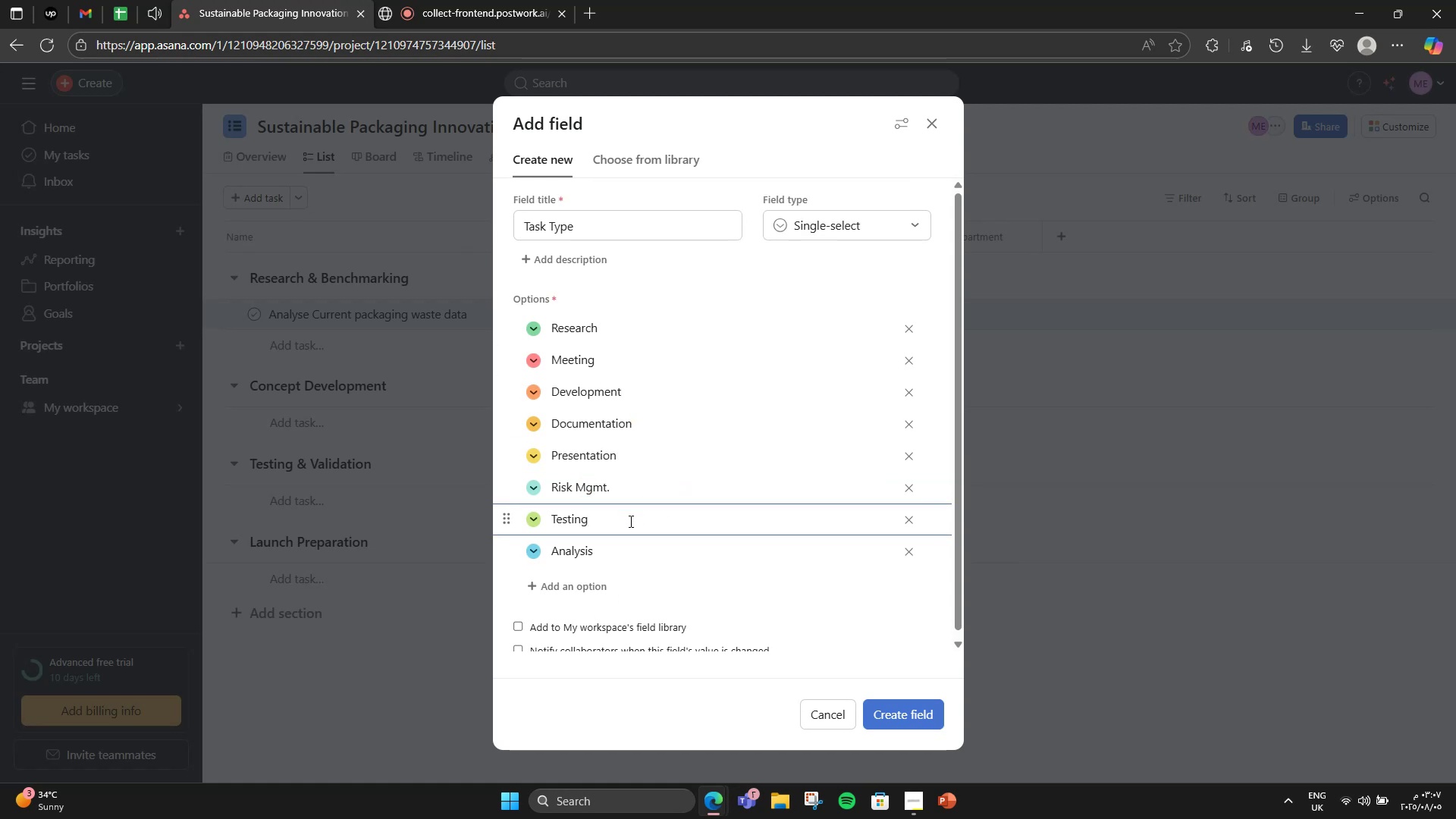 
left_click([616, 552])
 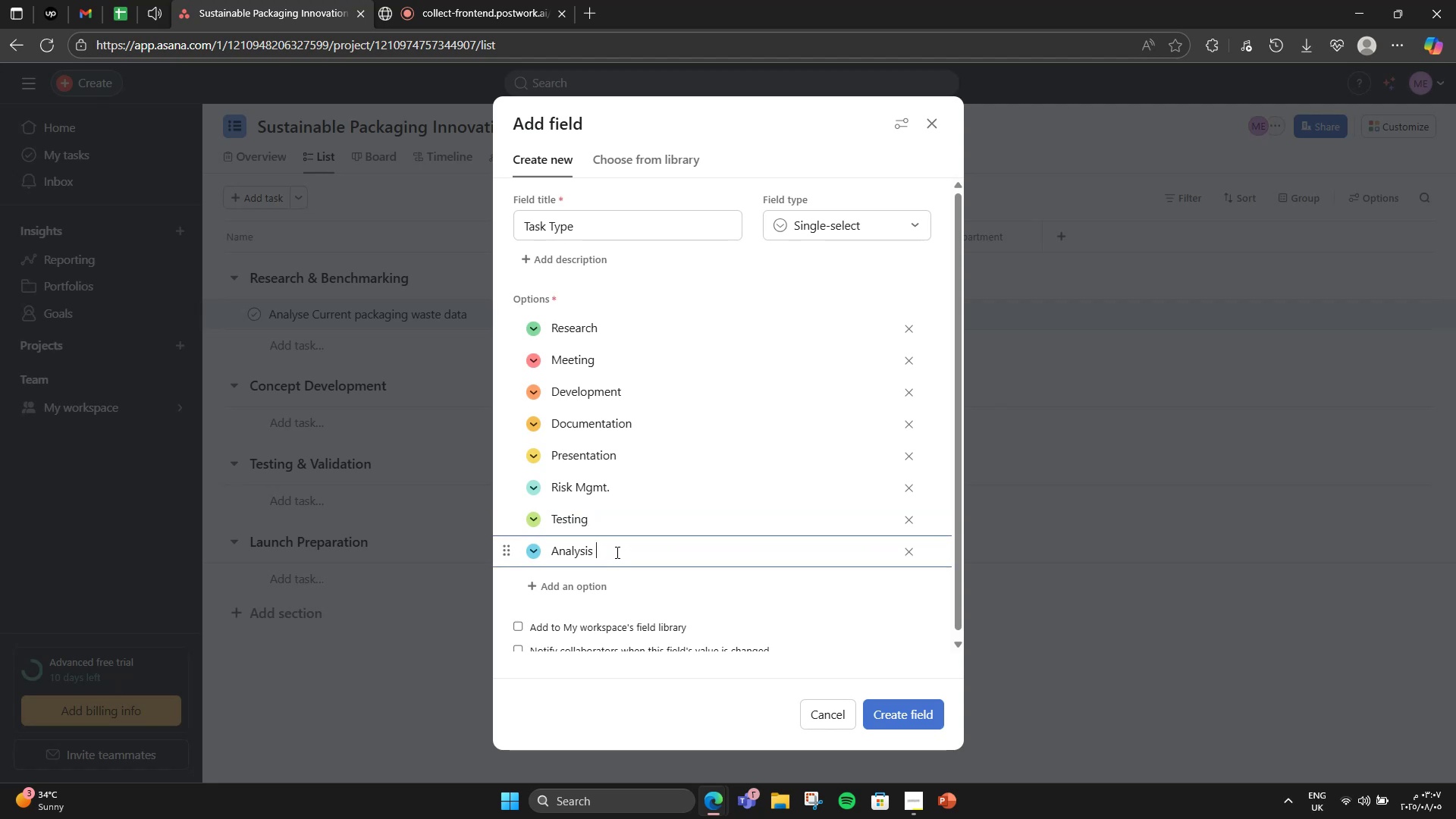 
key(Enter)
 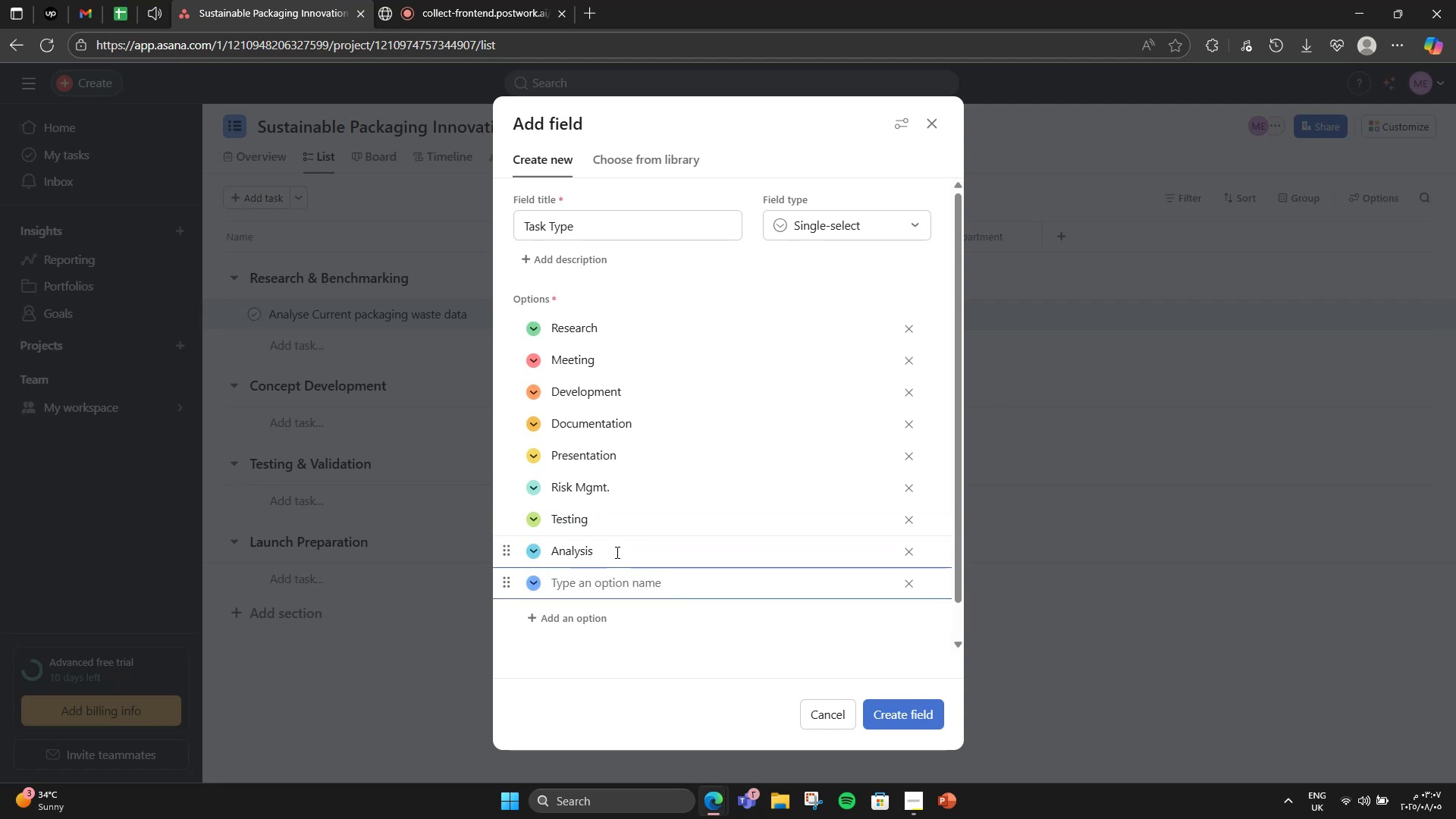 
type(Approval)
 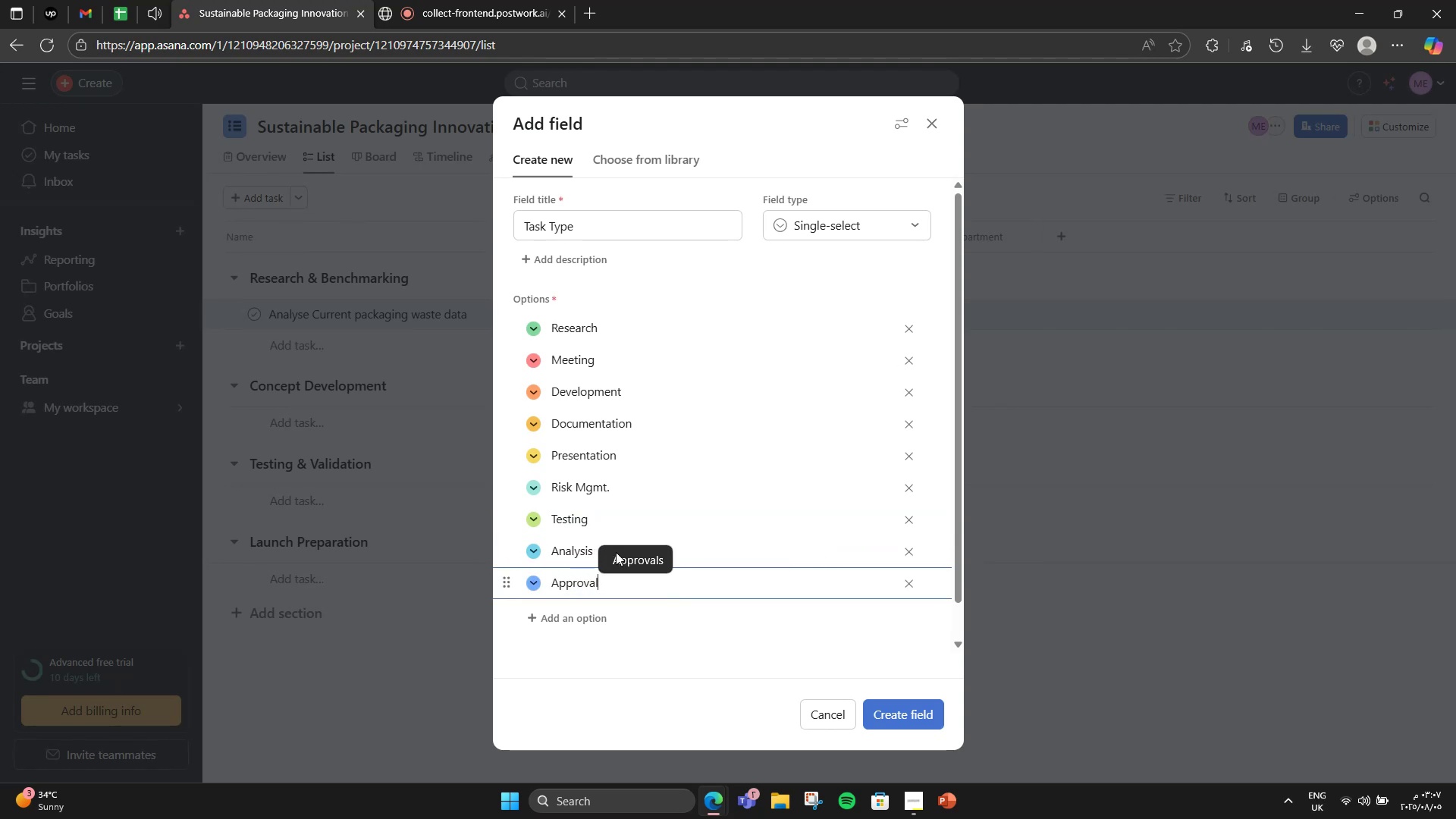 
key(Enter)
 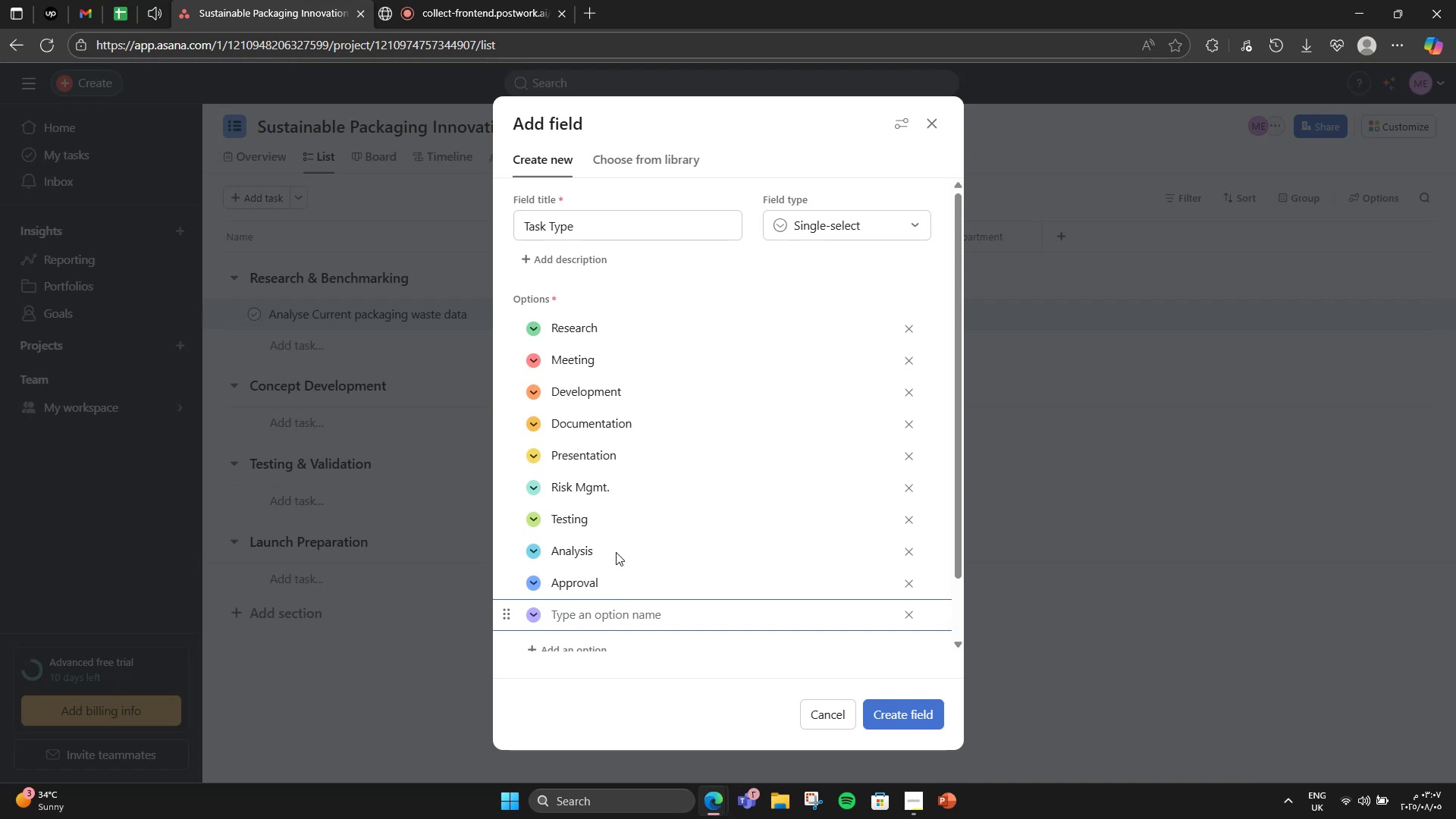 
type(Cord)
key(Backspace)
key(Backspace)
type(ordination)
 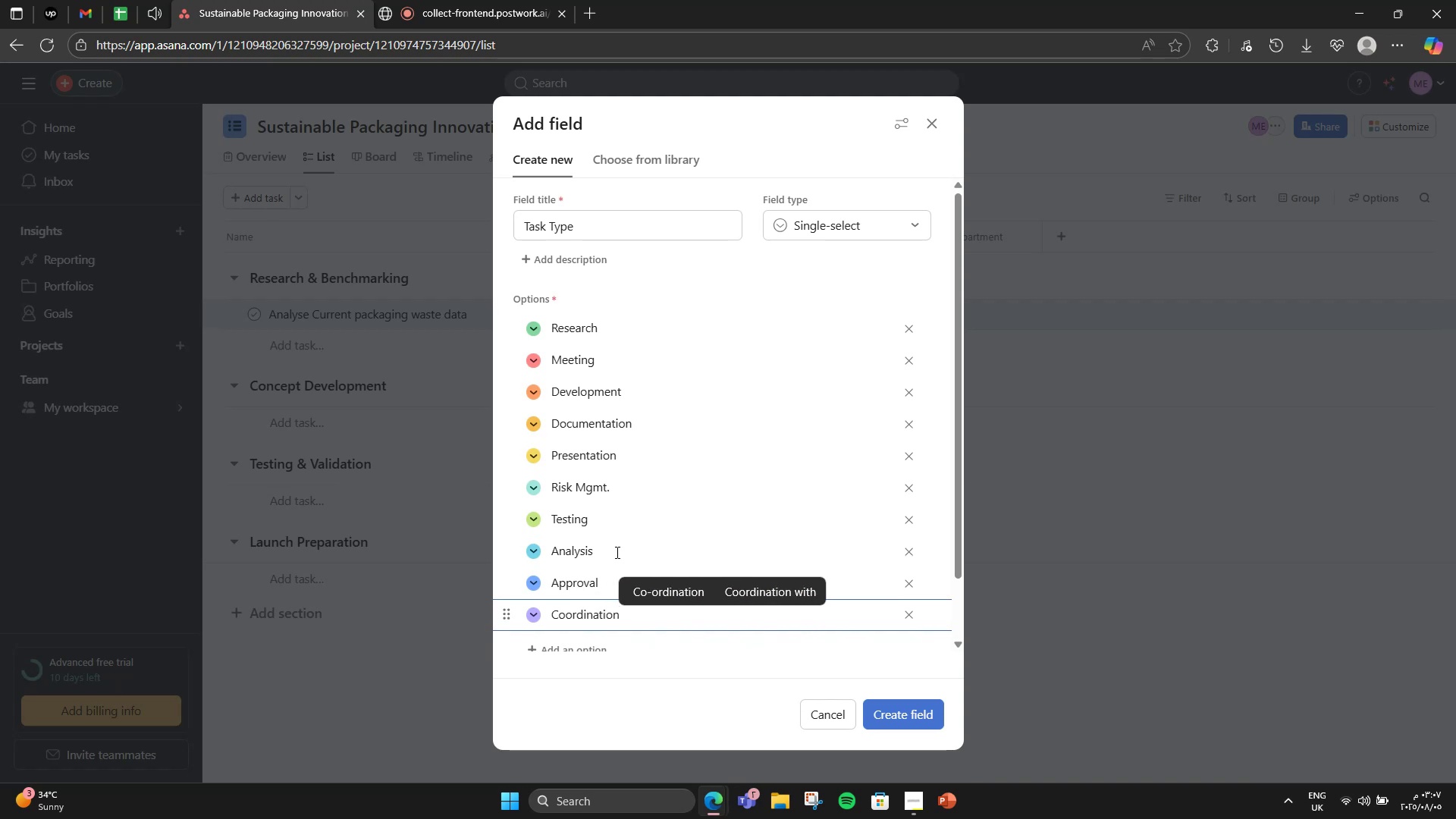 
key(Enter)
 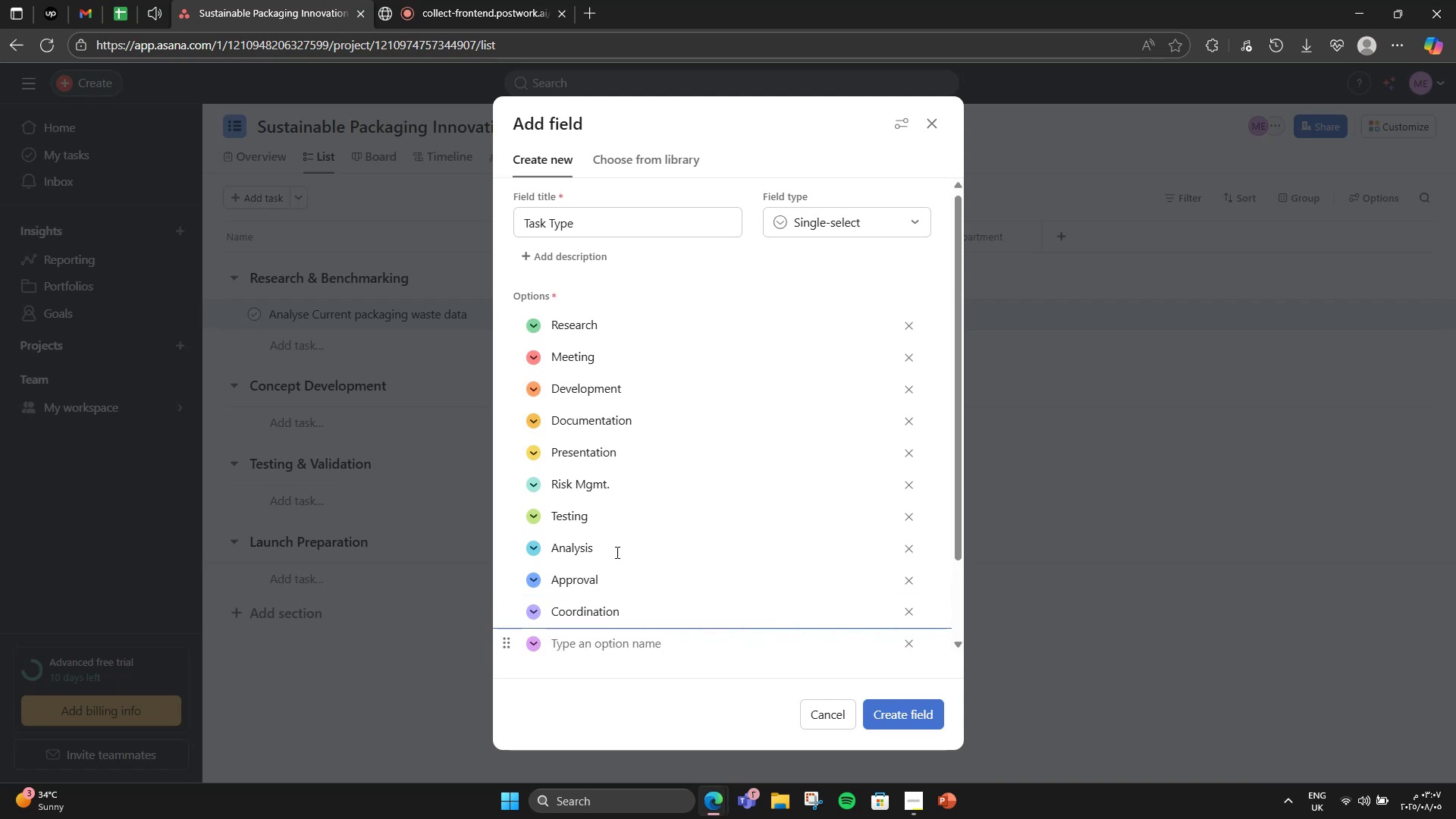 
type(Planning)
 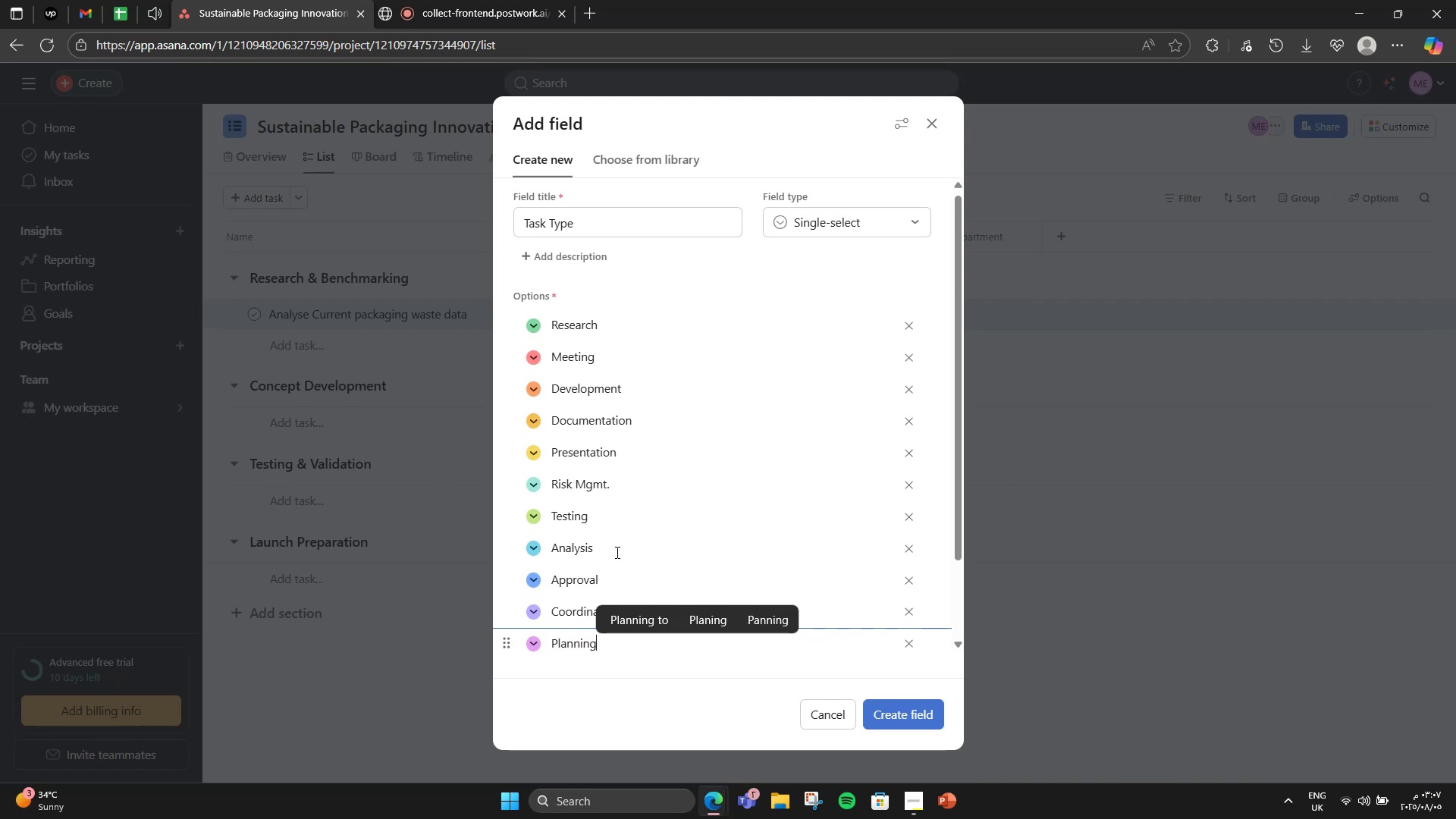 
key(Enter)
 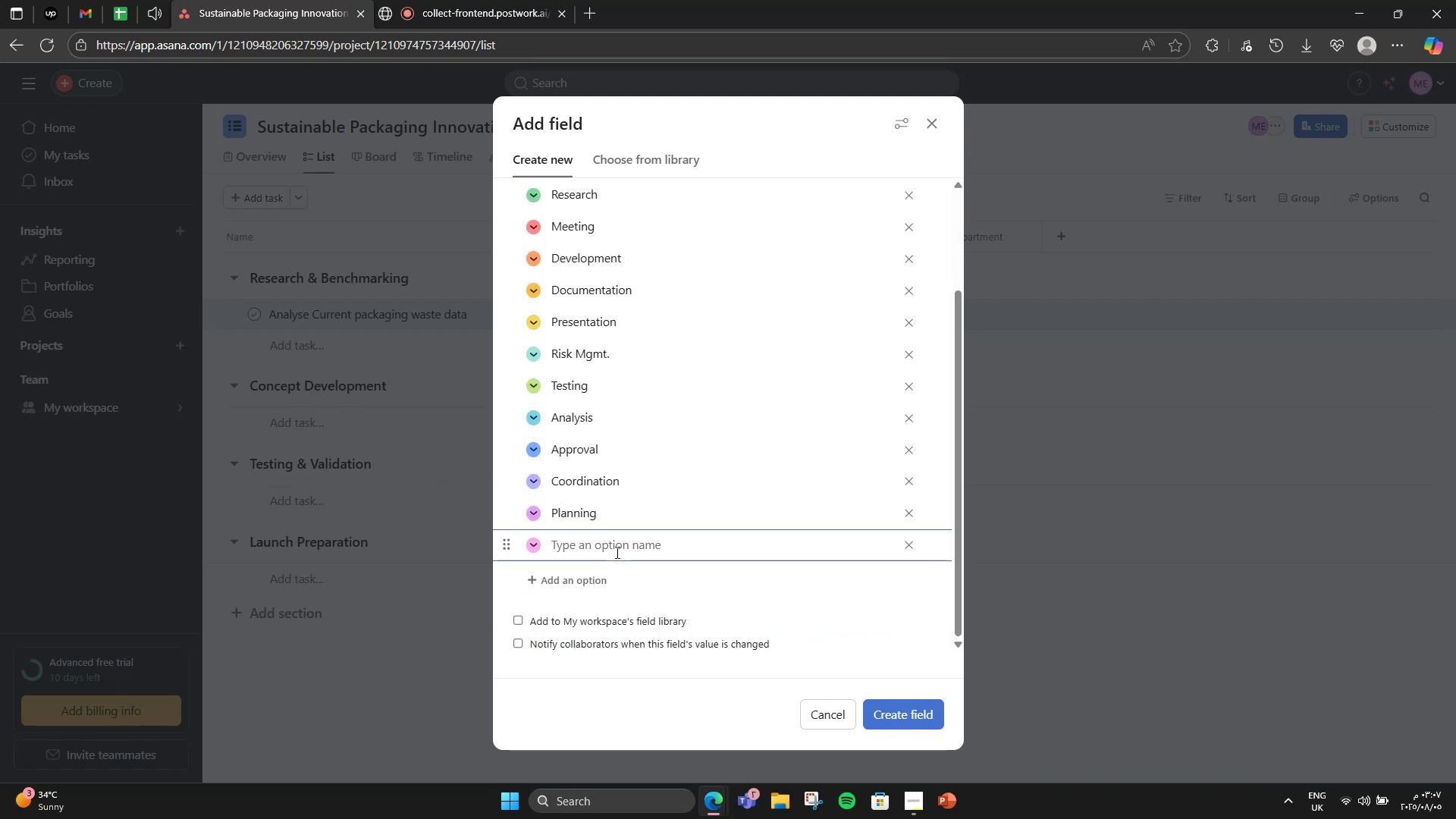 
type(Training)
 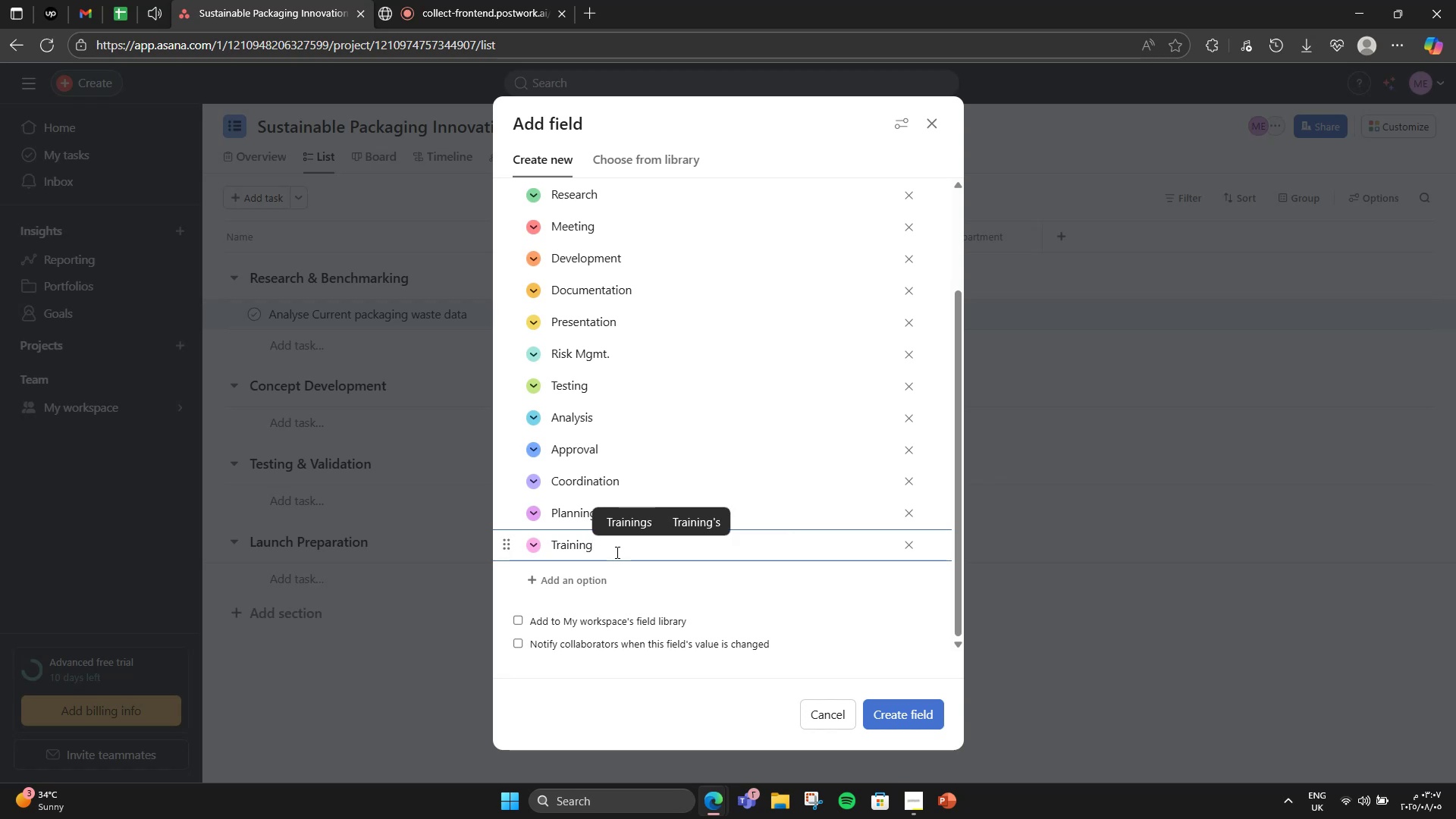 
scroll: coordinate [669, 442], scroll_direction: up, amount: 5.0
 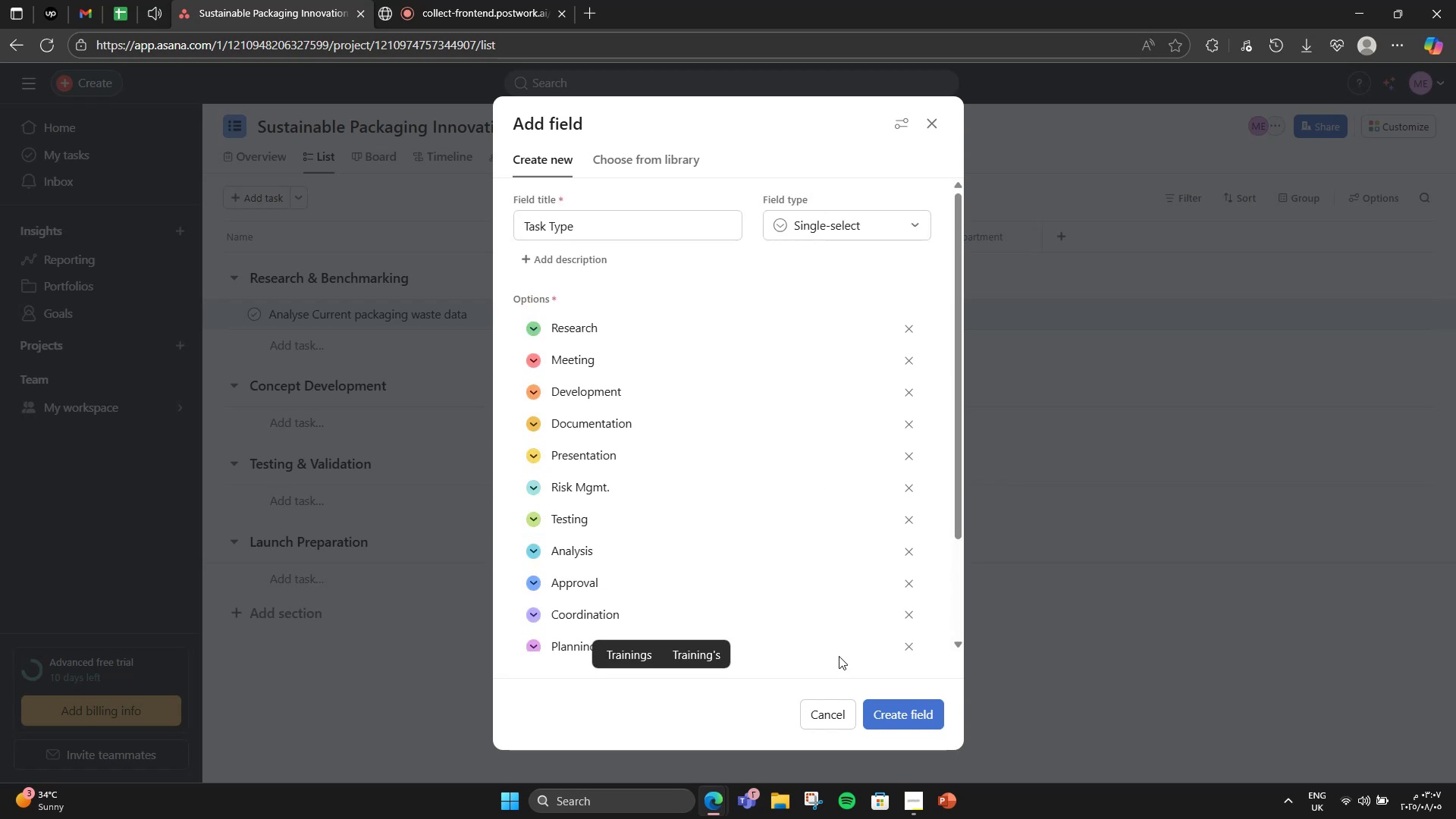 
left_click([736, 697])
 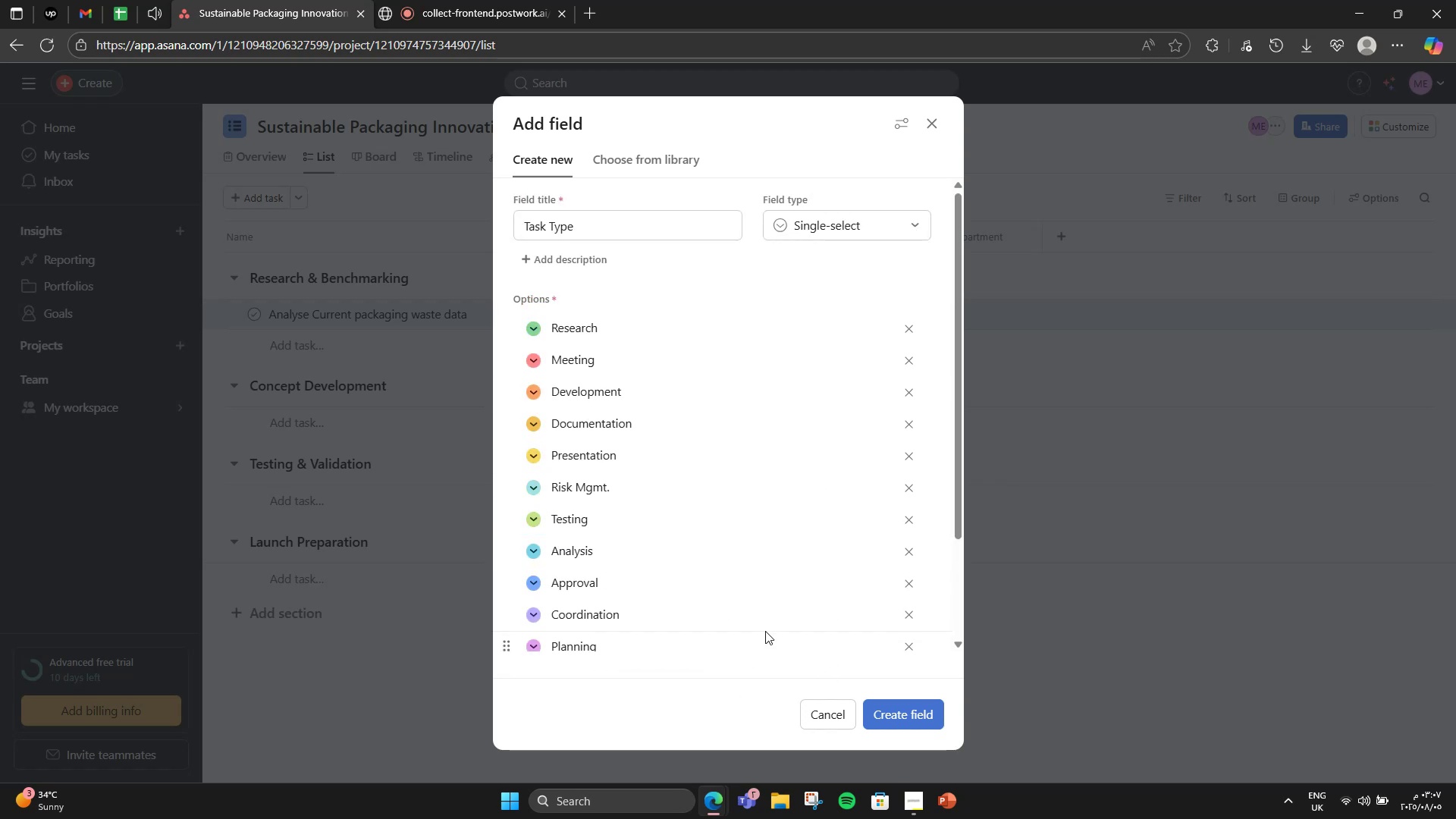 
scroll: coordinate [800, 538], scroll_direction: down, amount: 2.0
 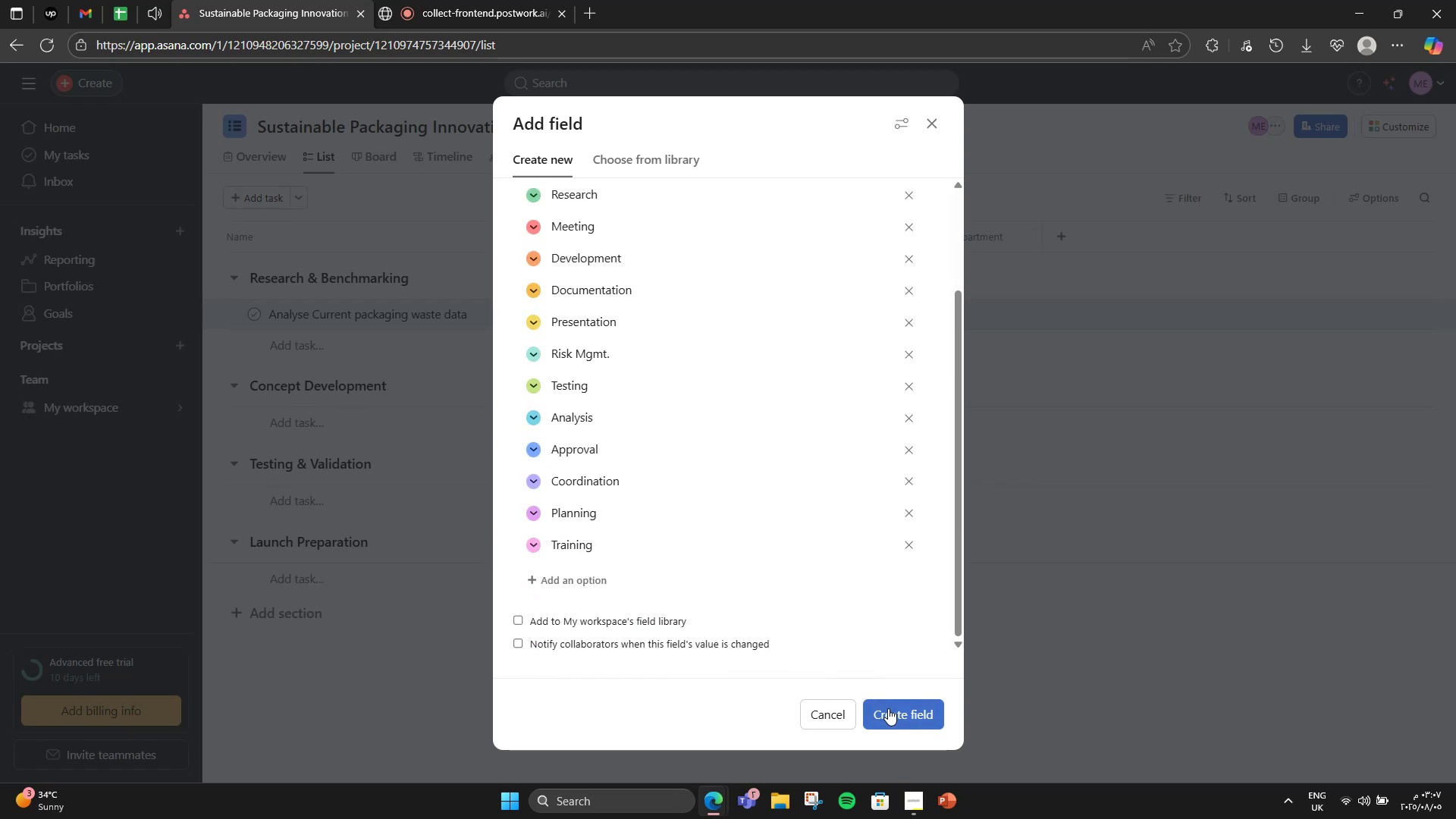 
left_click([888, 708])
 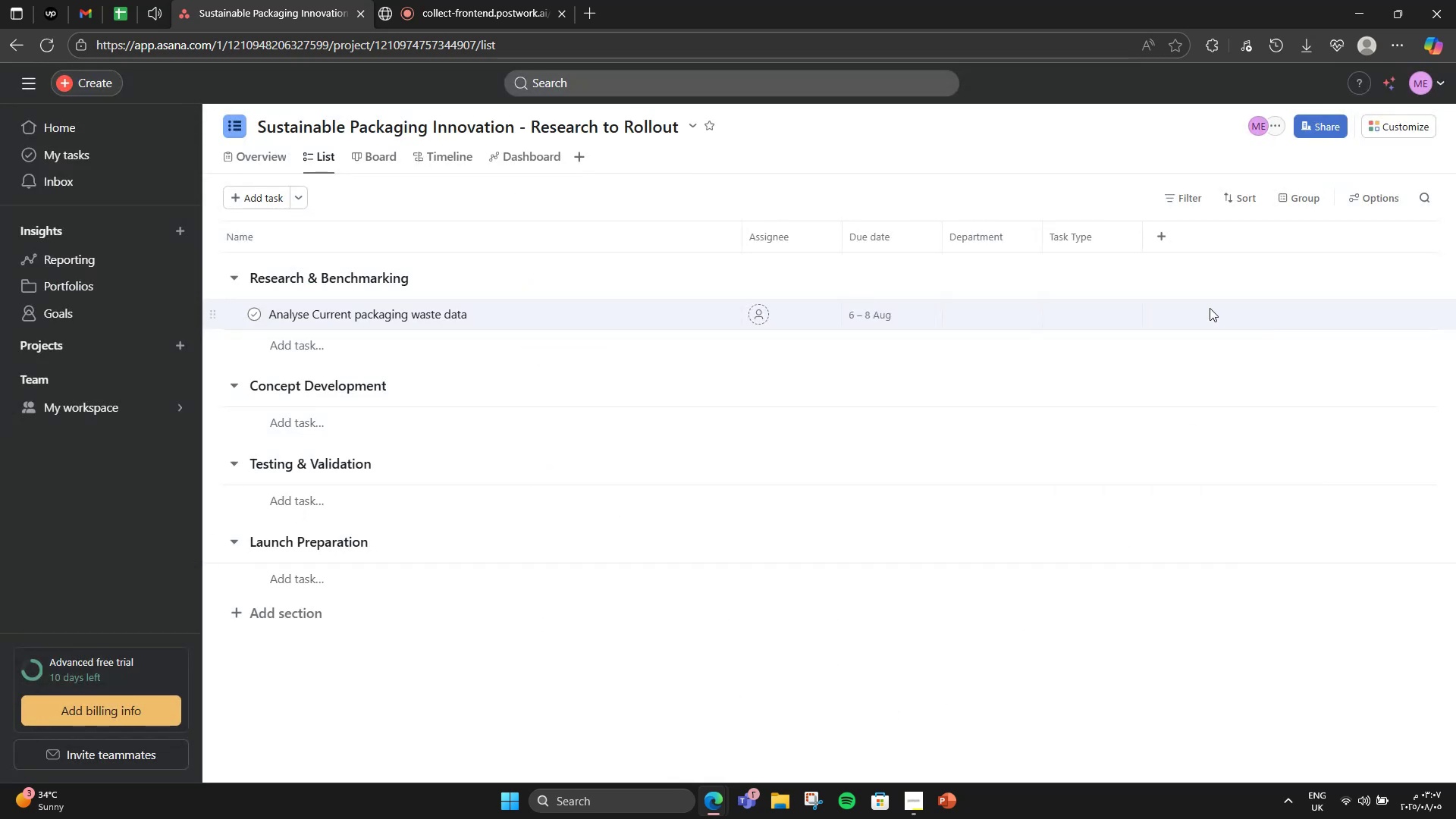 
left_click([1152, 240])
 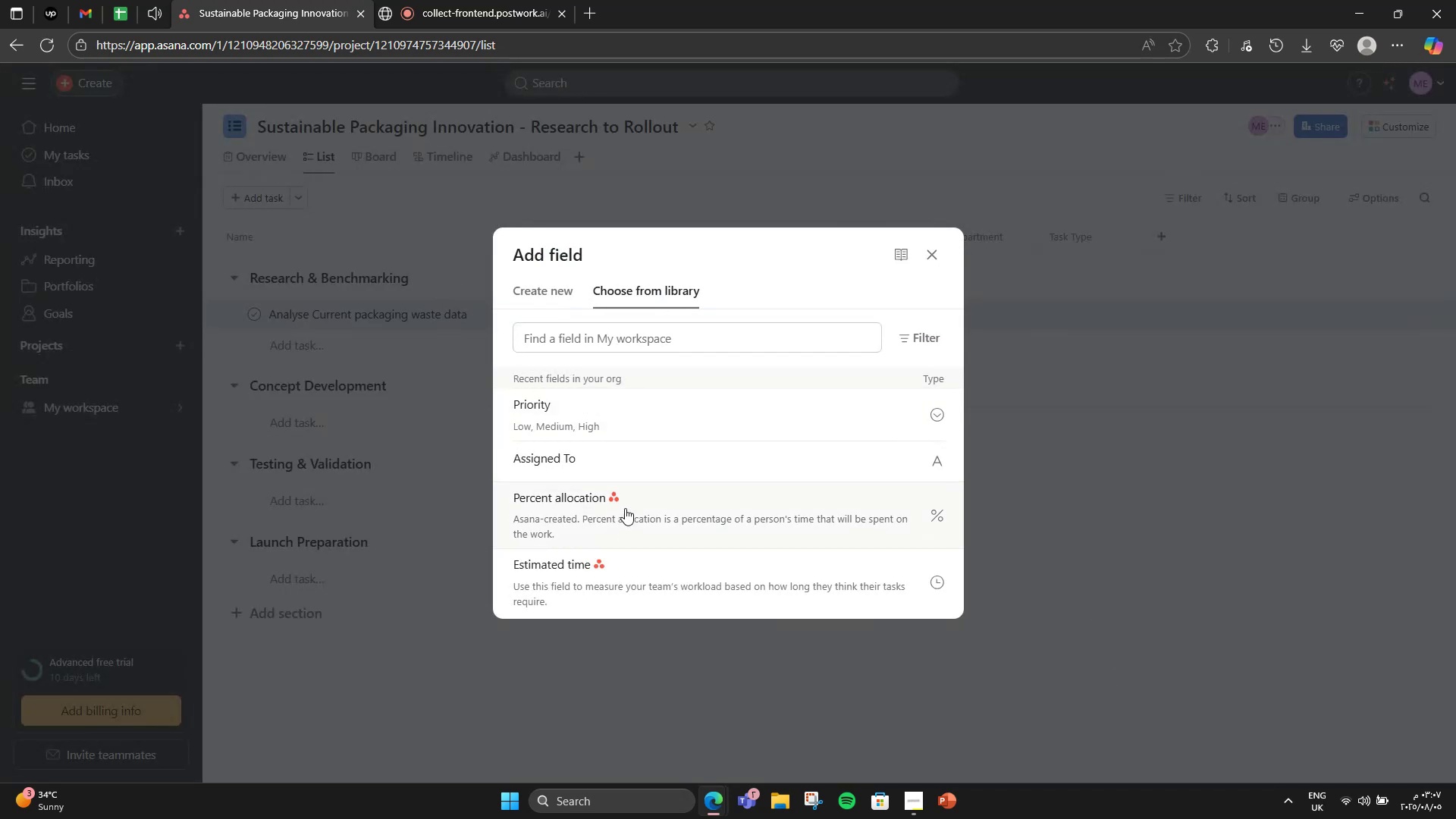 
wait(7.01)
 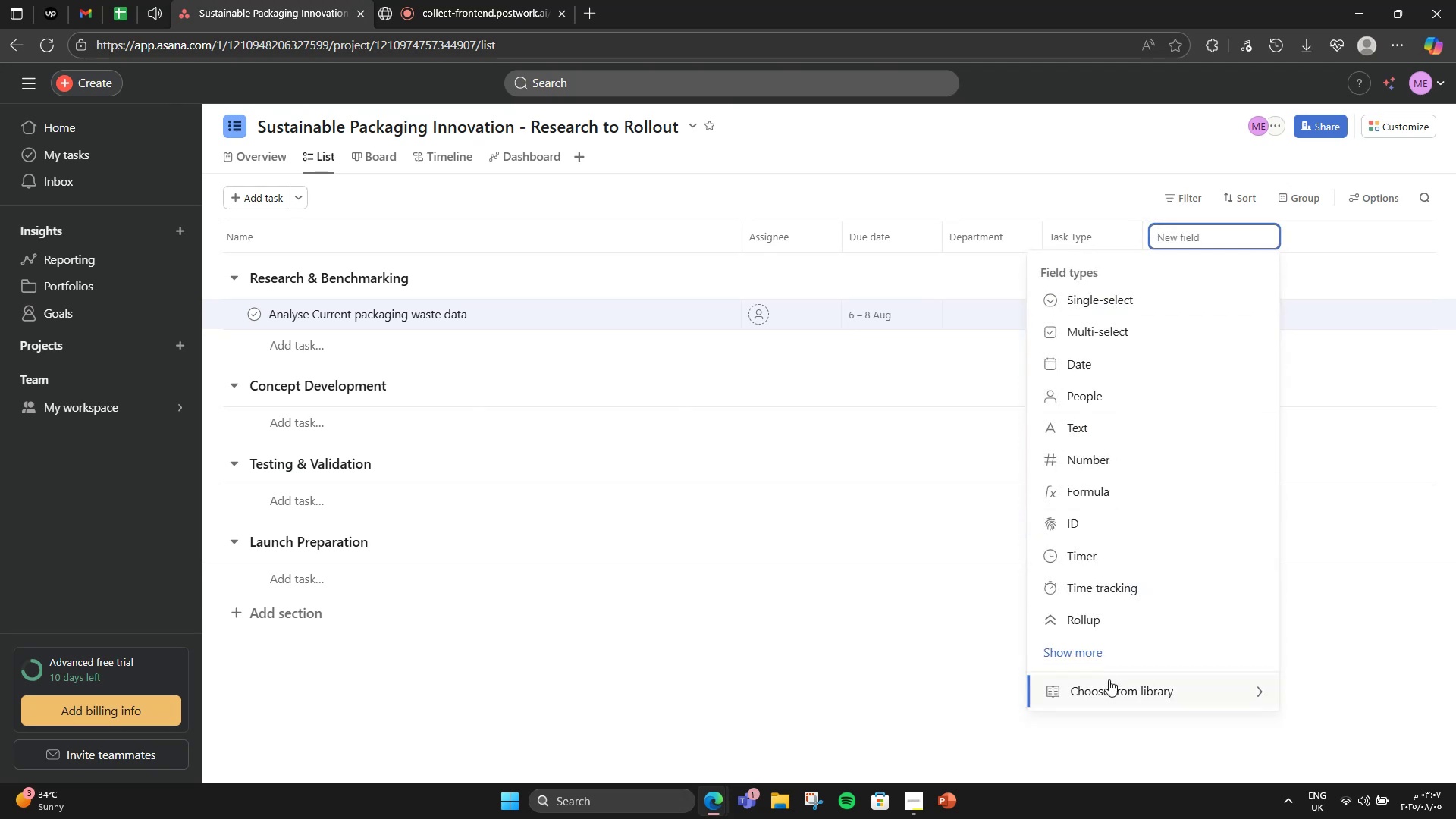 
left_click([607, 431])
 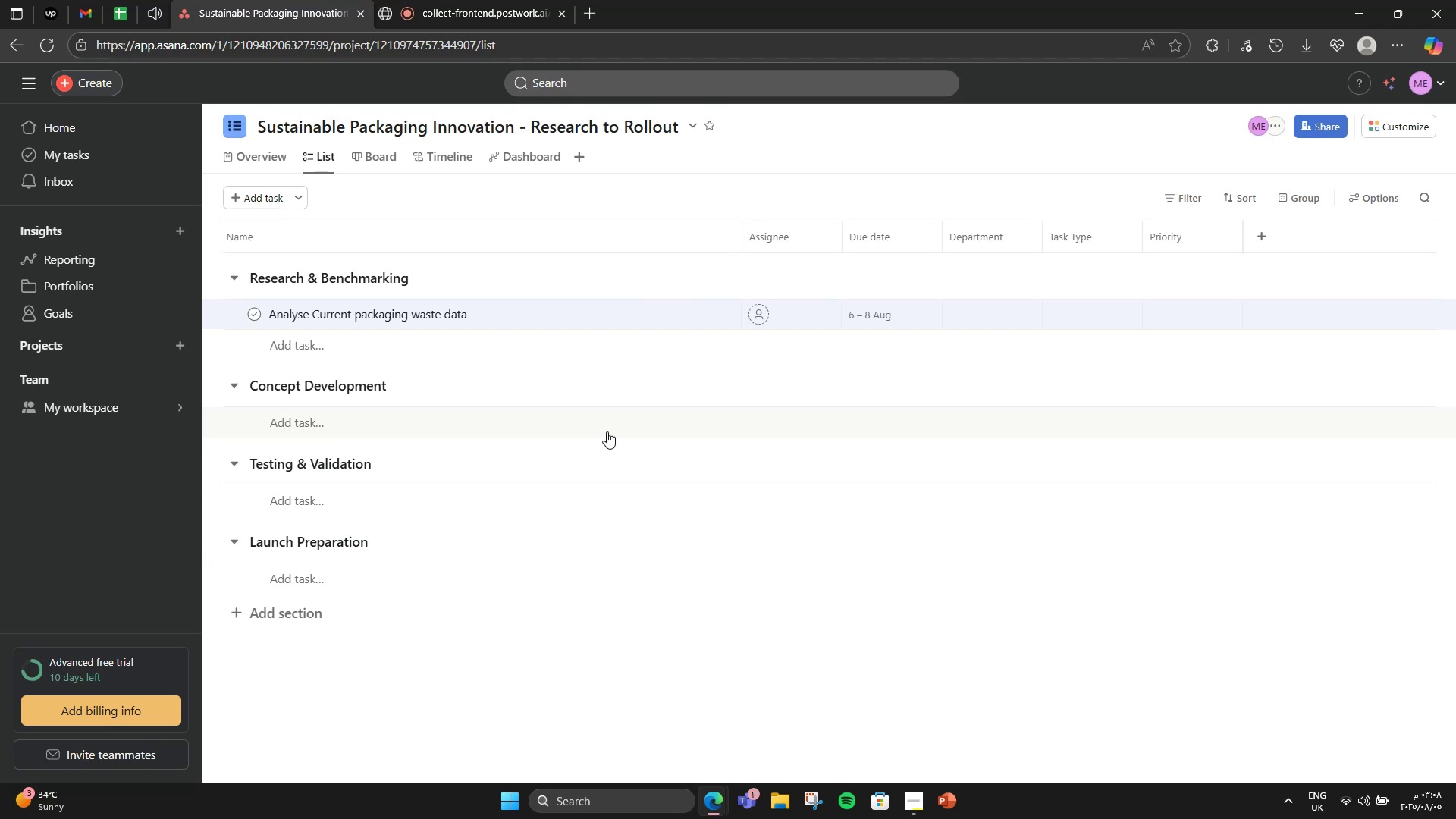 
wait(7.33)
 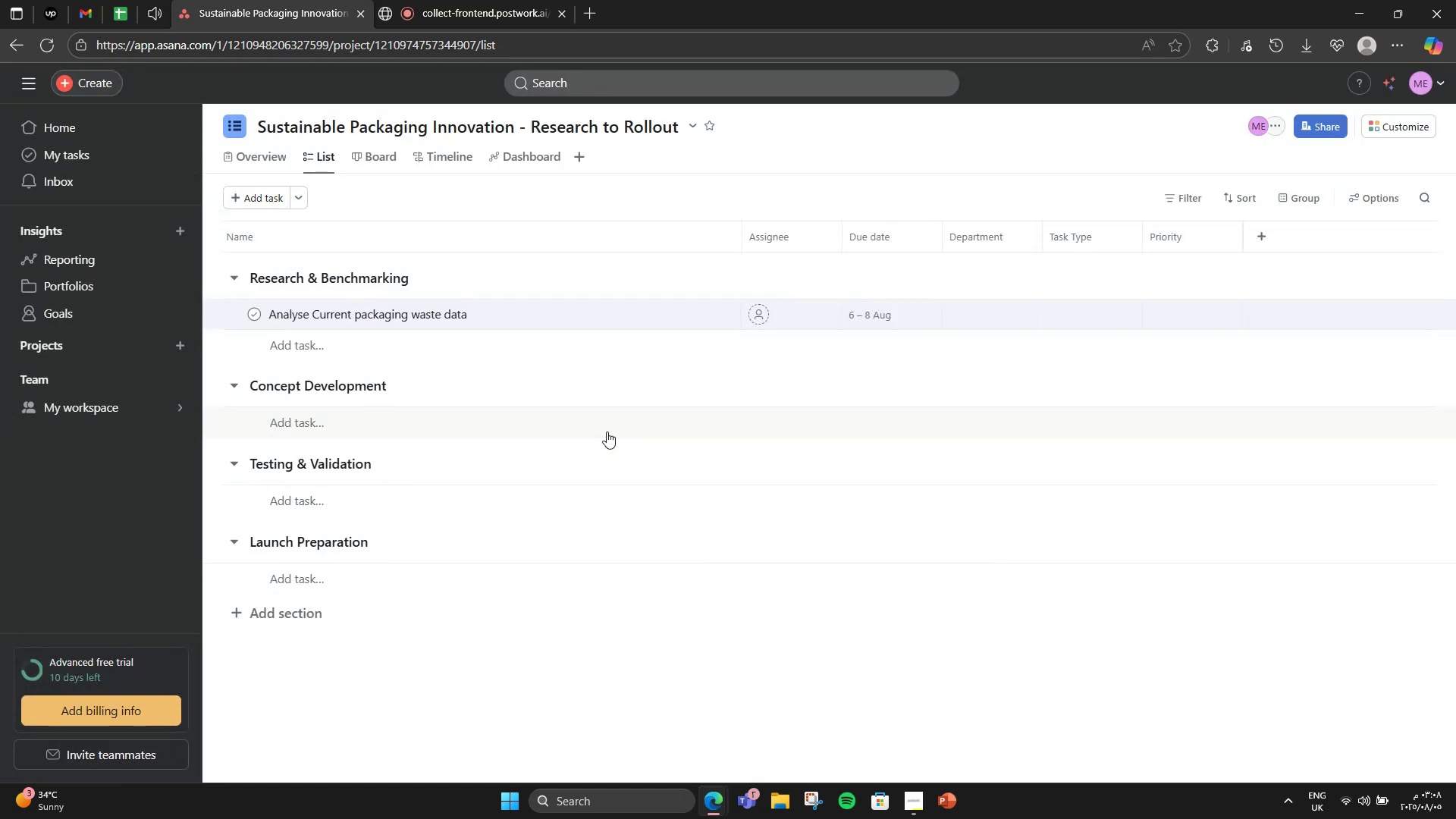 
left_click([1257, 238])
 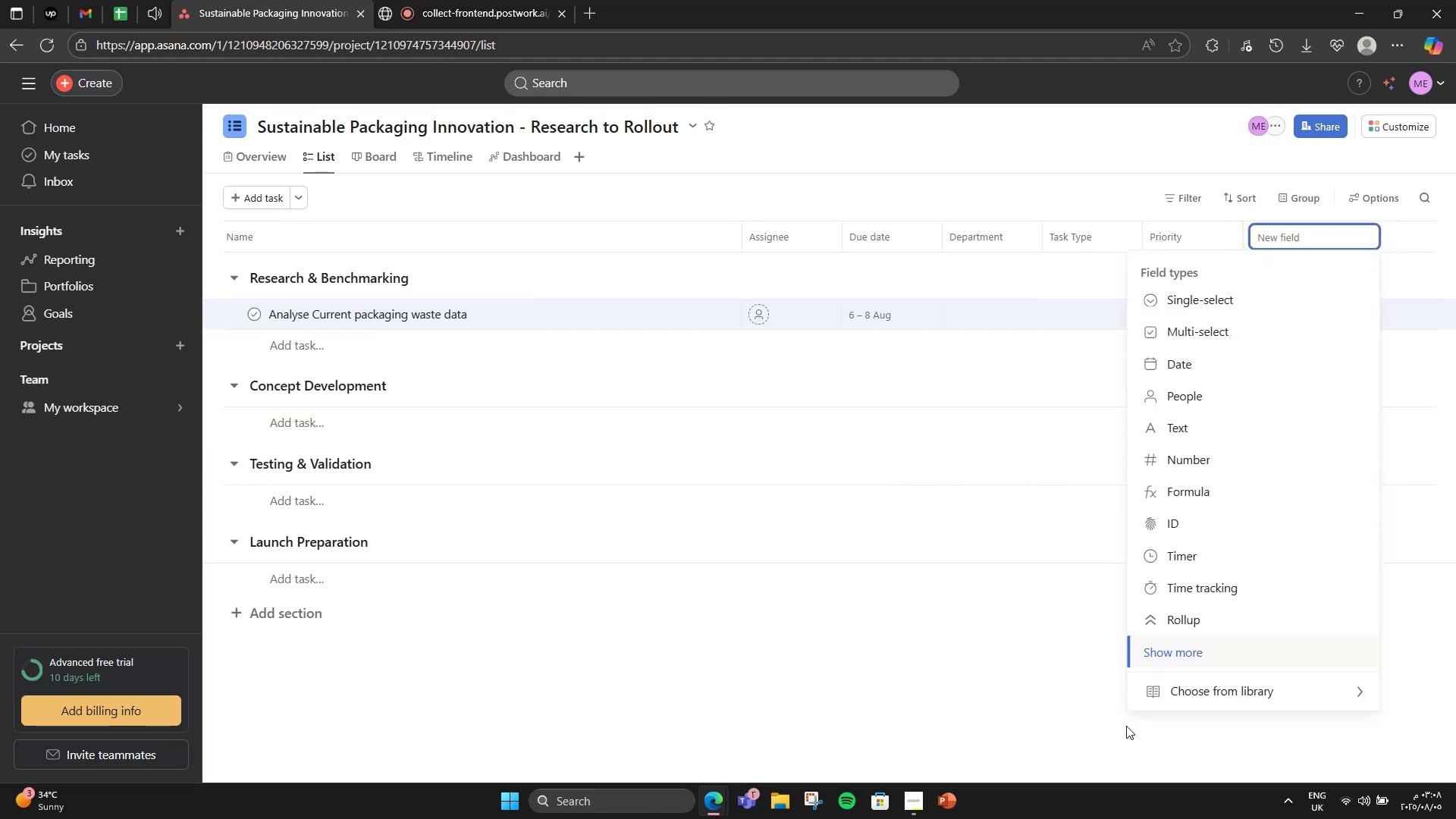 
left_click([1197, 692])
 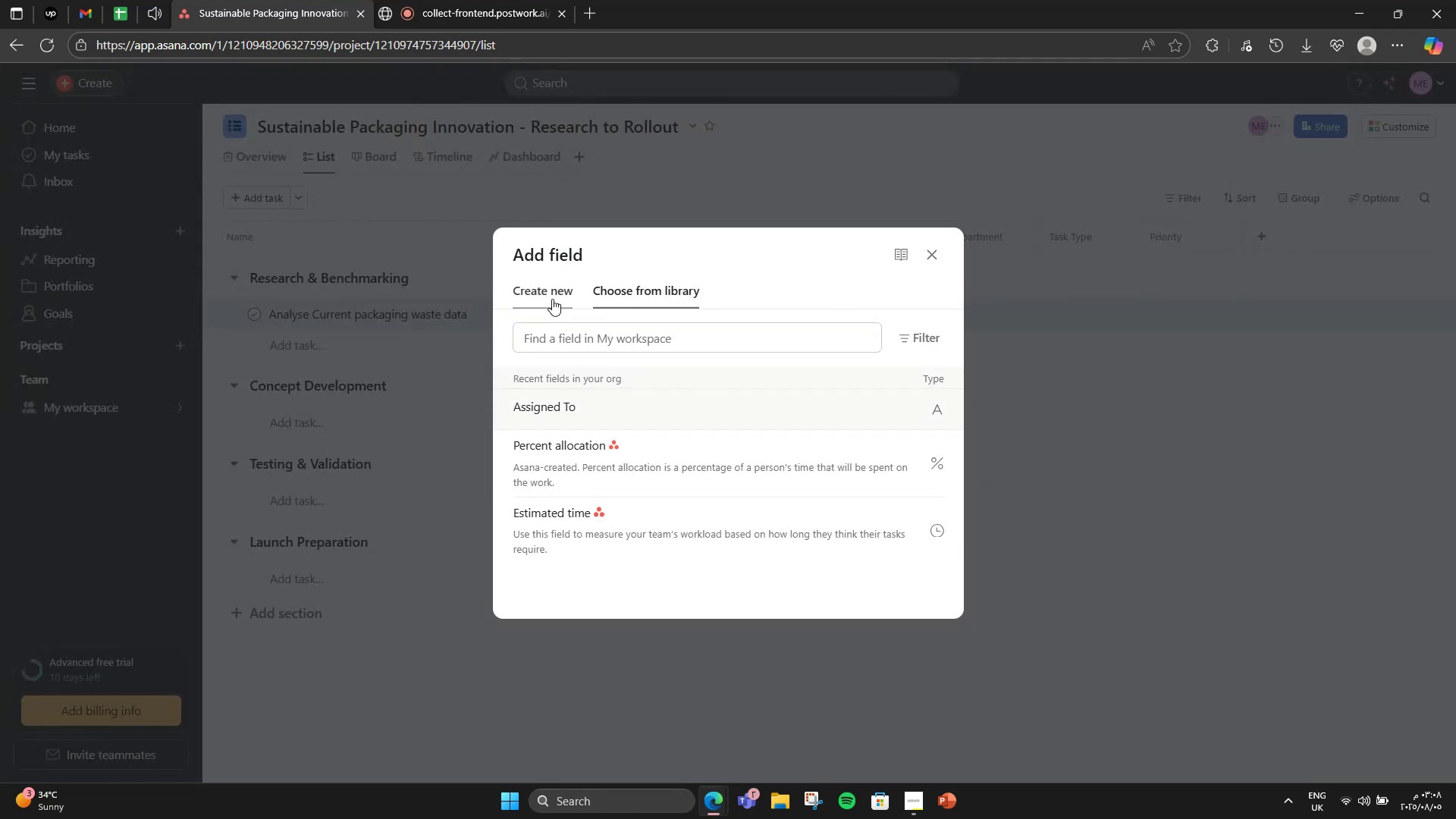 
double_click([567, 328])
 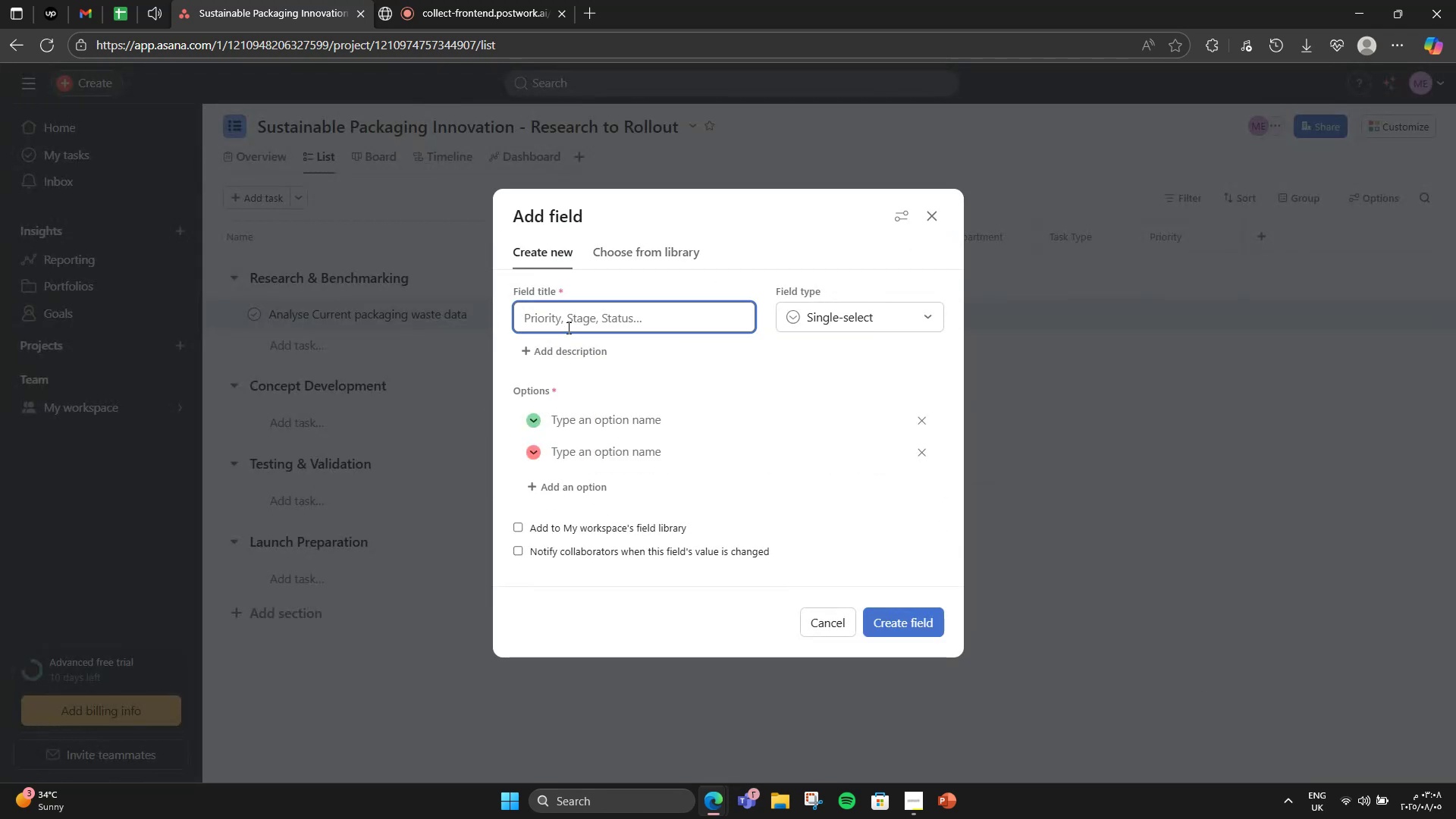 
type(Approval Status)
 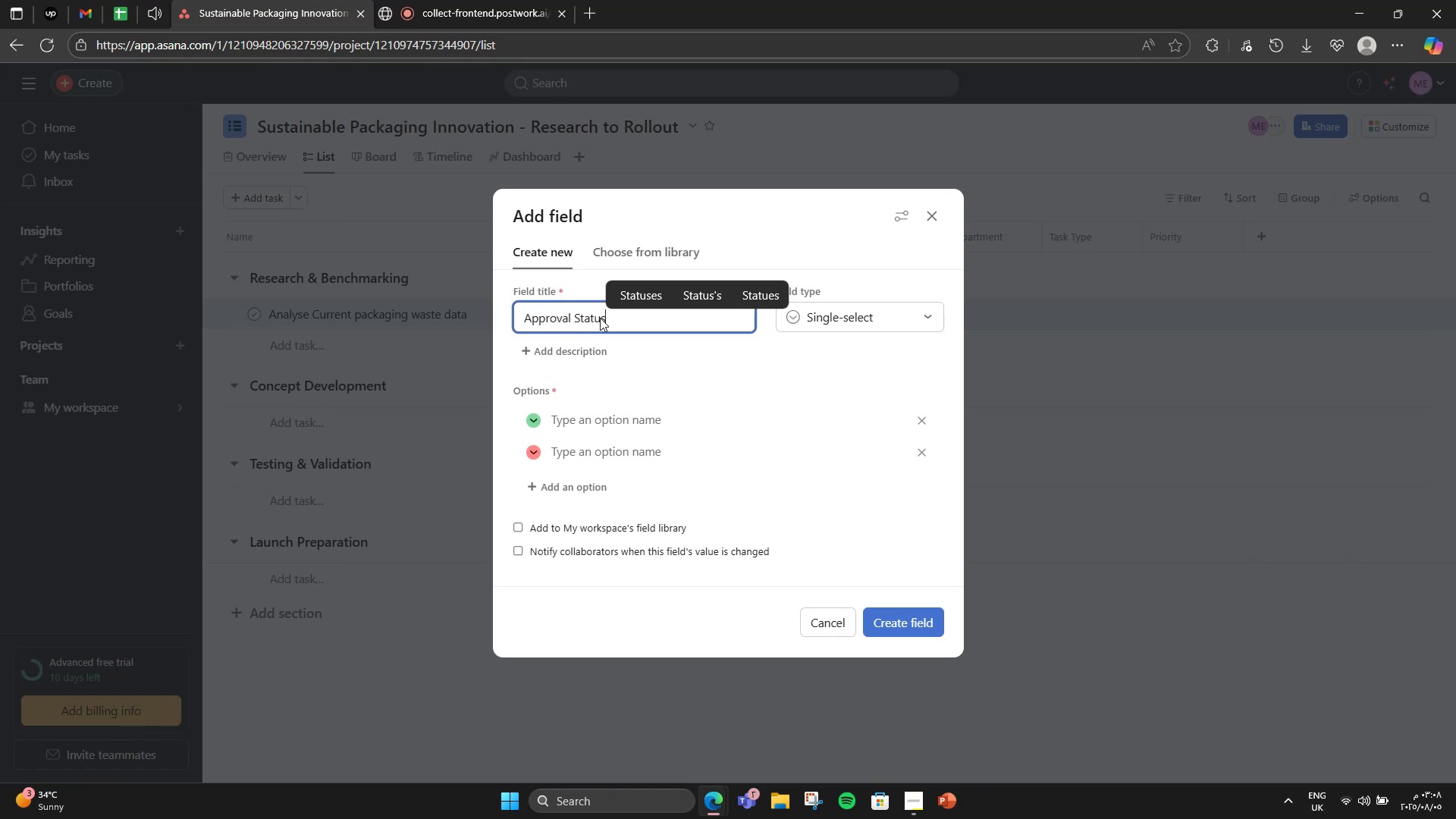 
left_click([627, 414])
 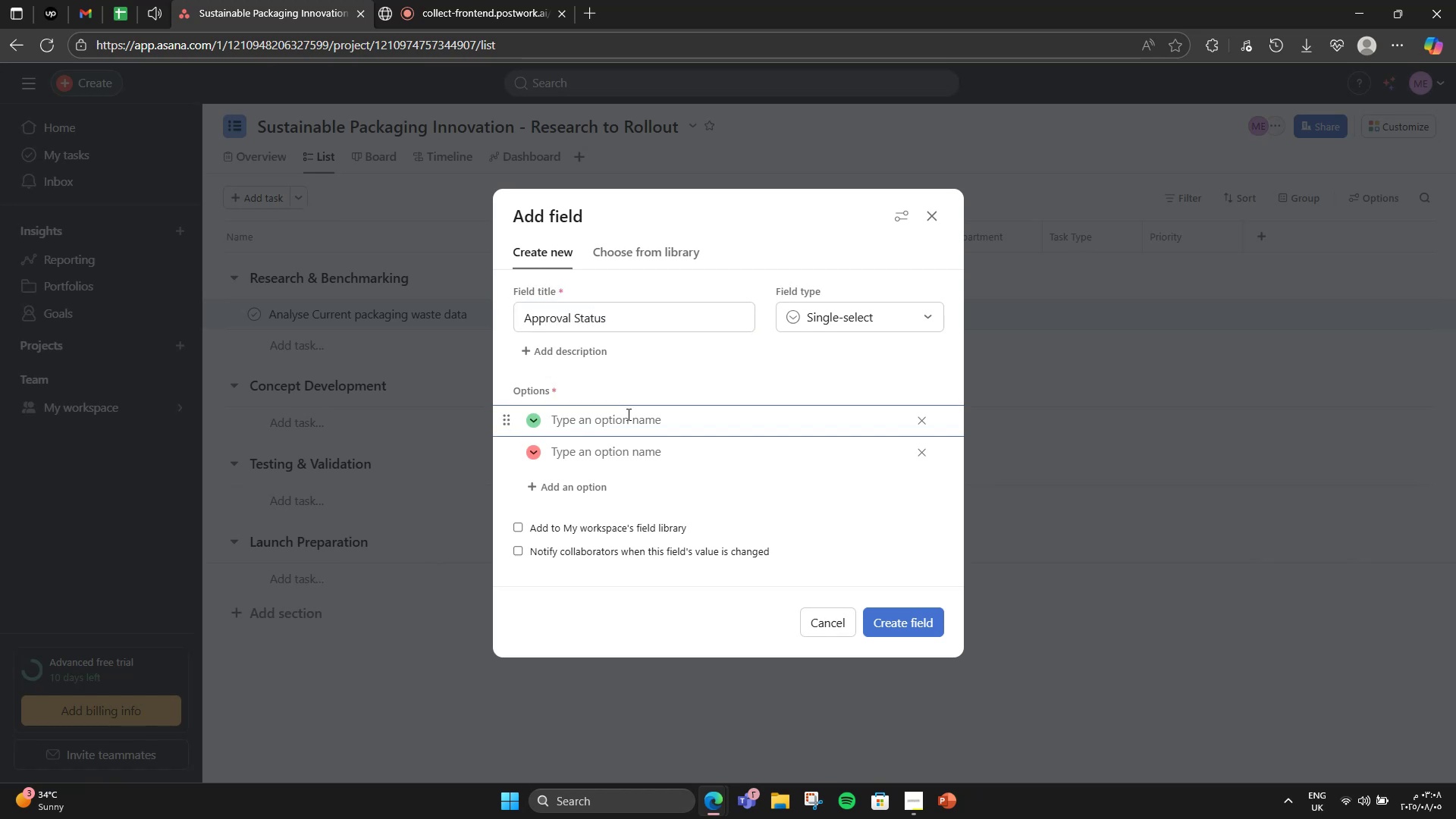 
type(Pending)
 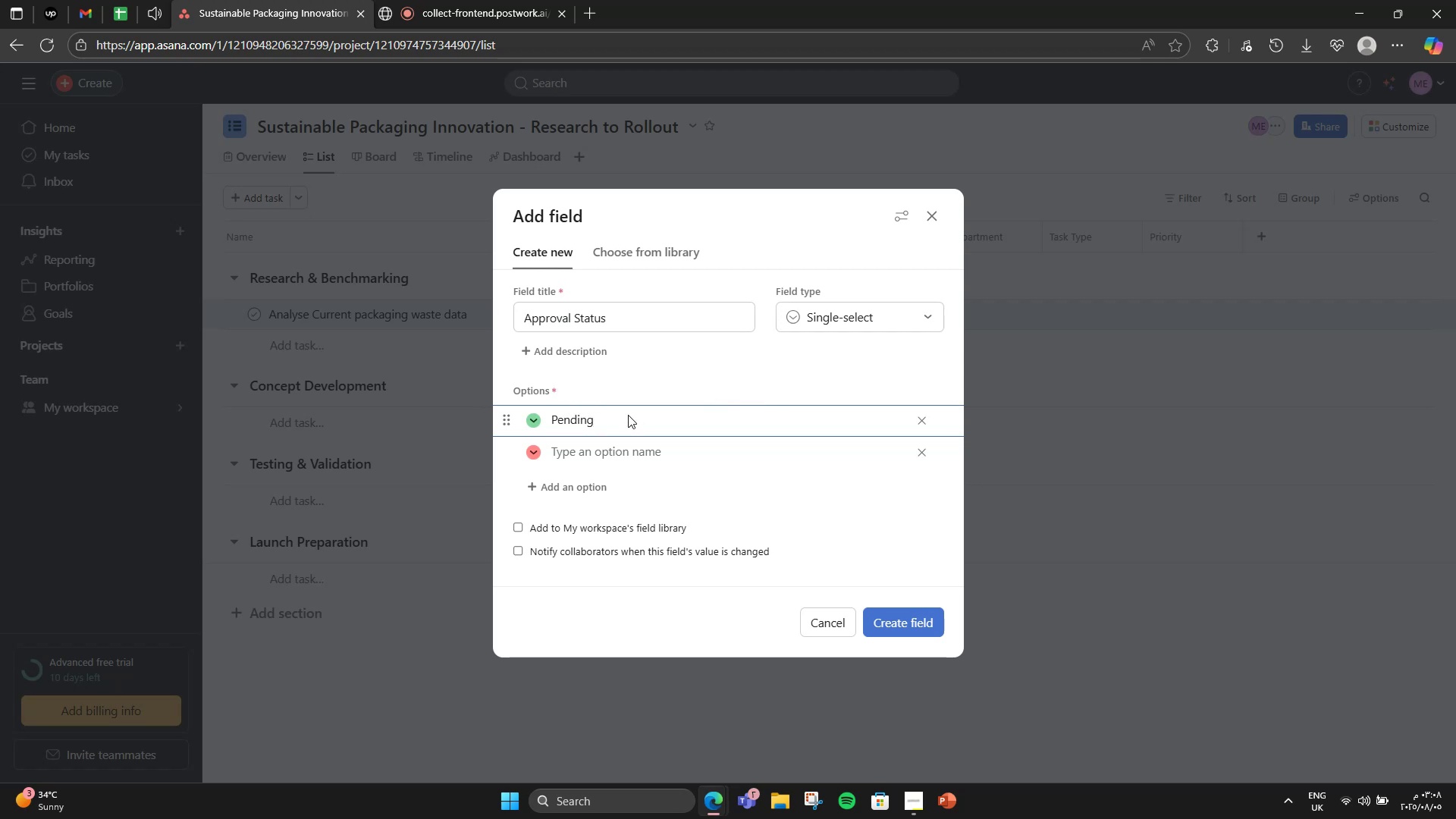 
key(Enter)
 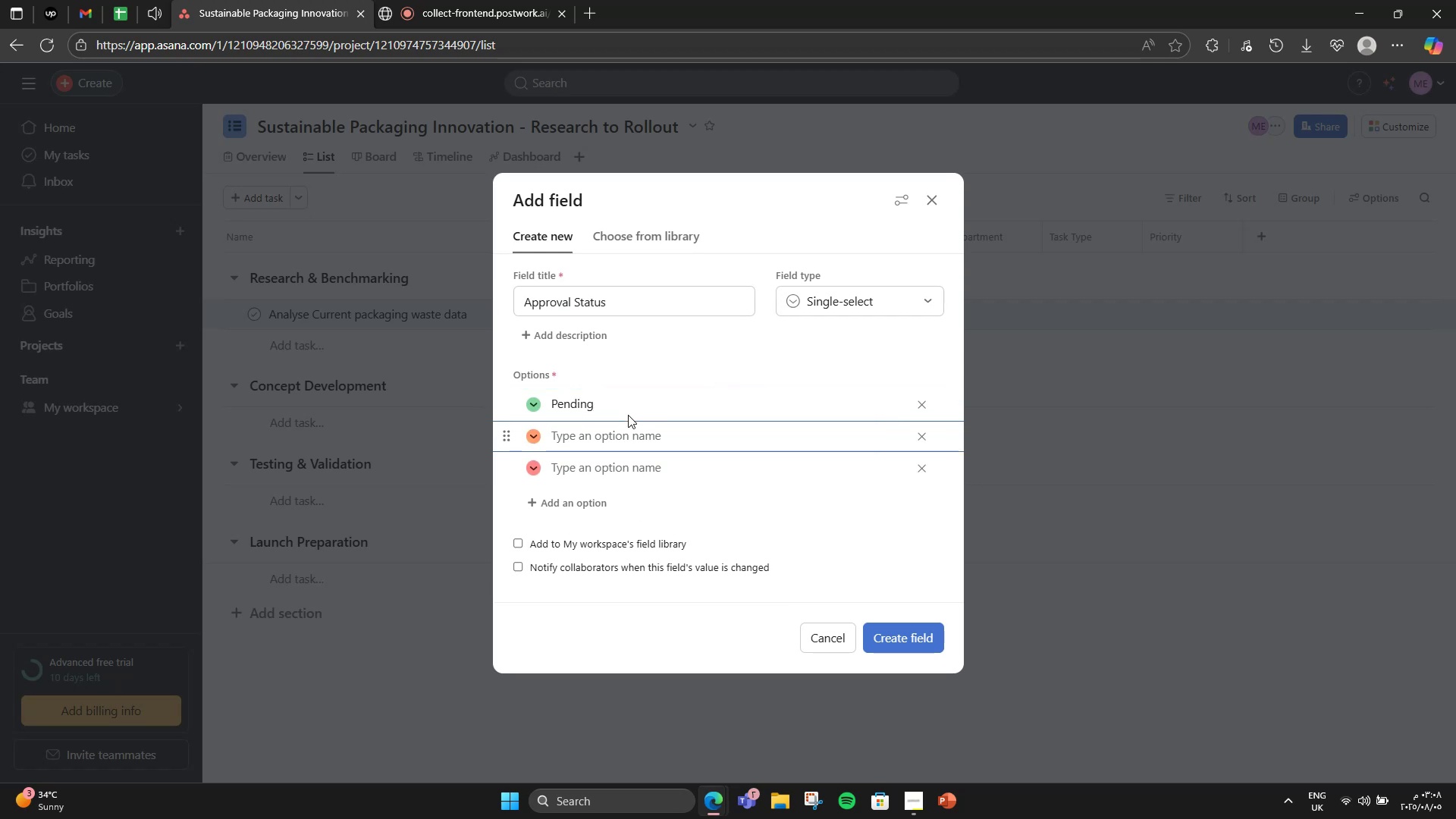 
type(Approved)
 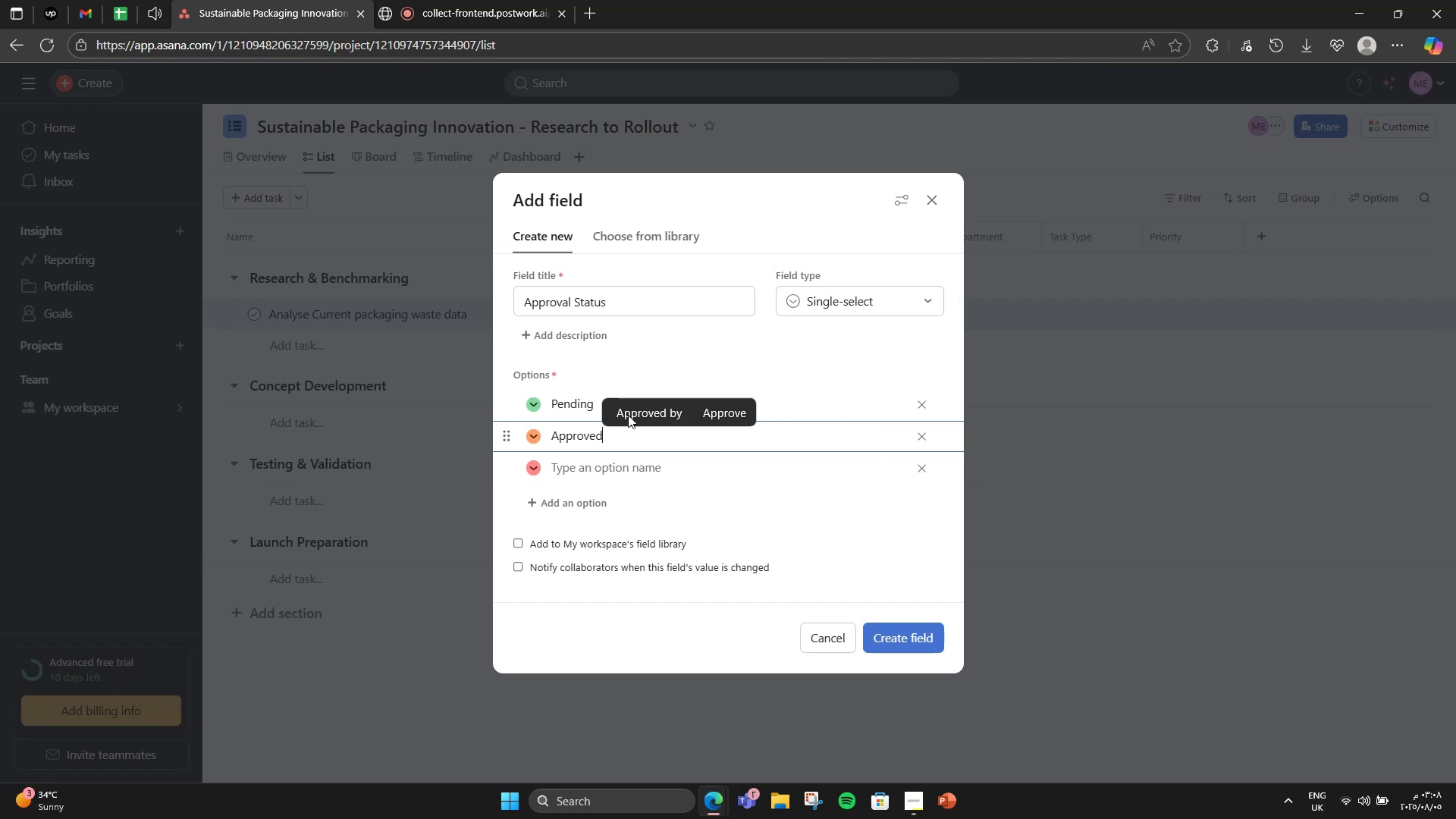 
key(Enter)
 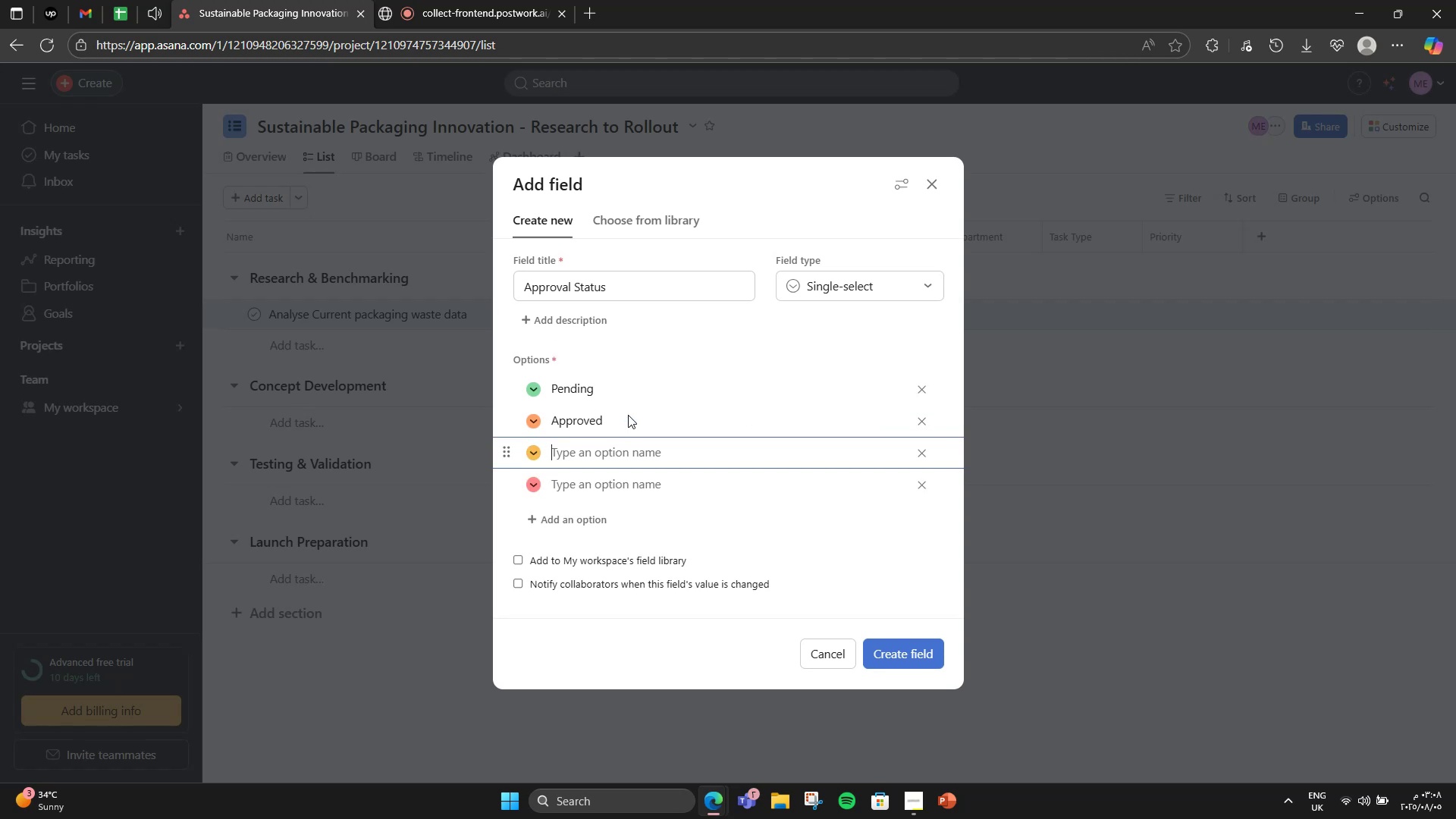 
type(In Review)
 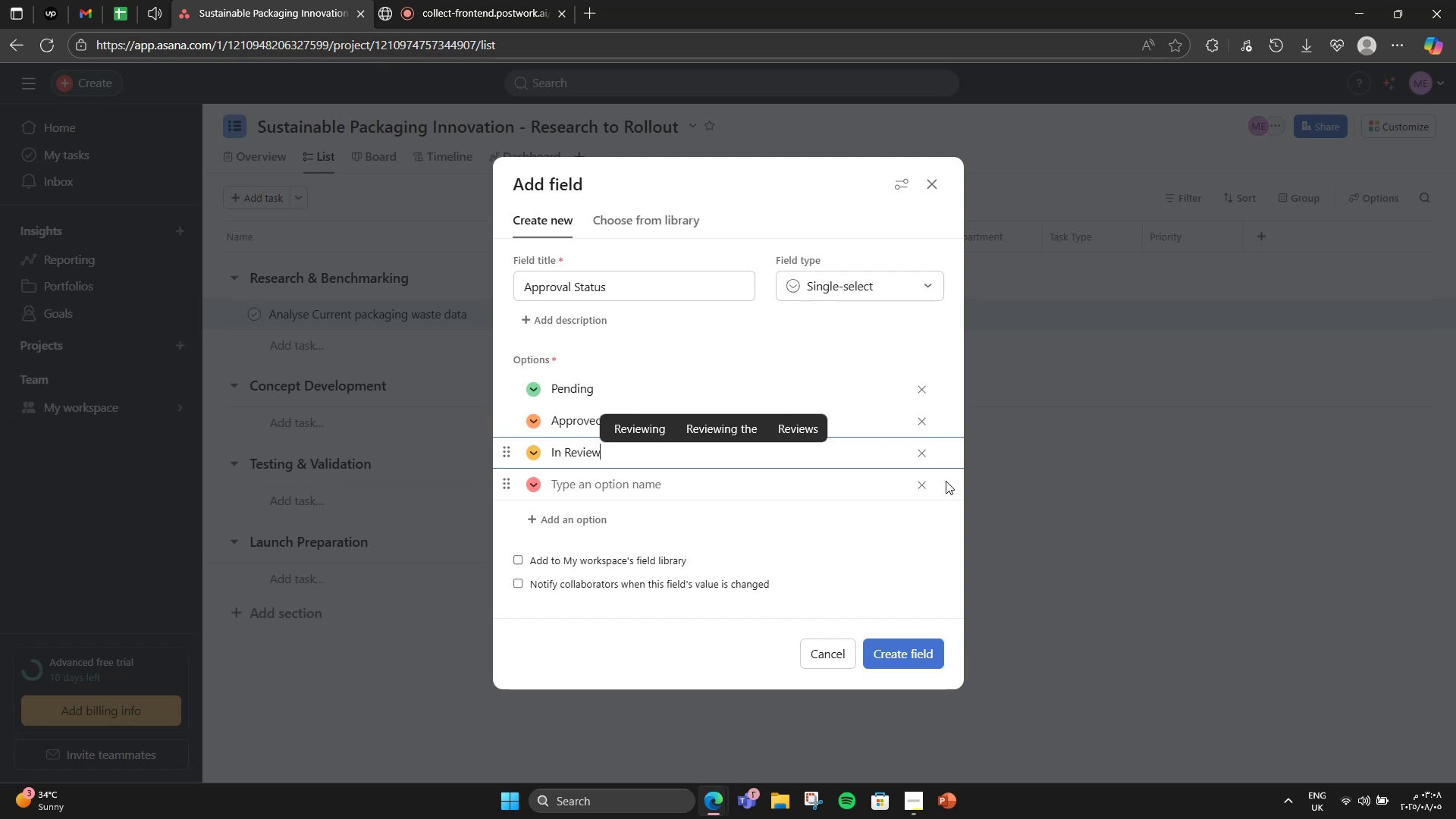 
left_click([928, 480])
 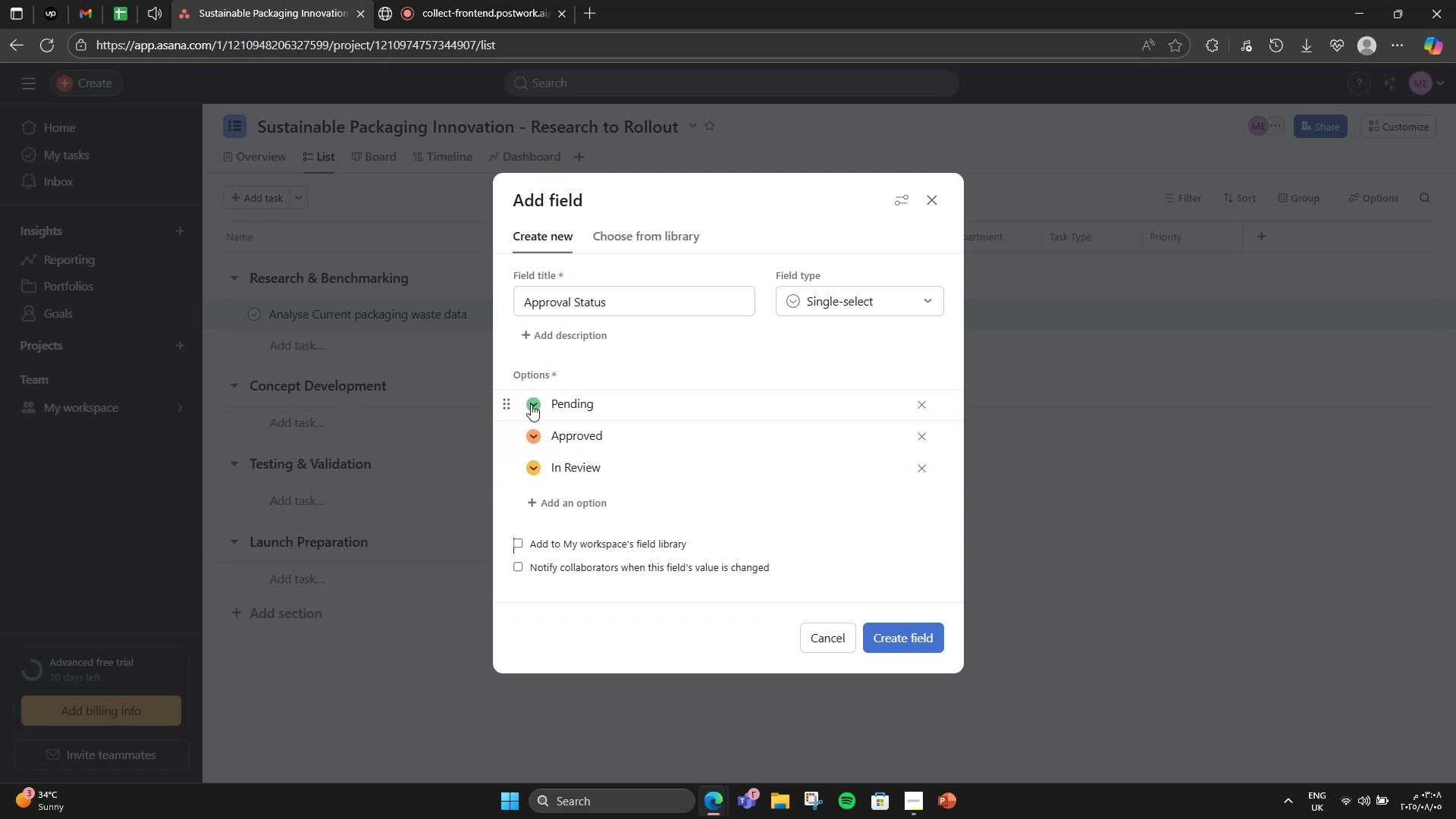 
left_click([531, 404])
 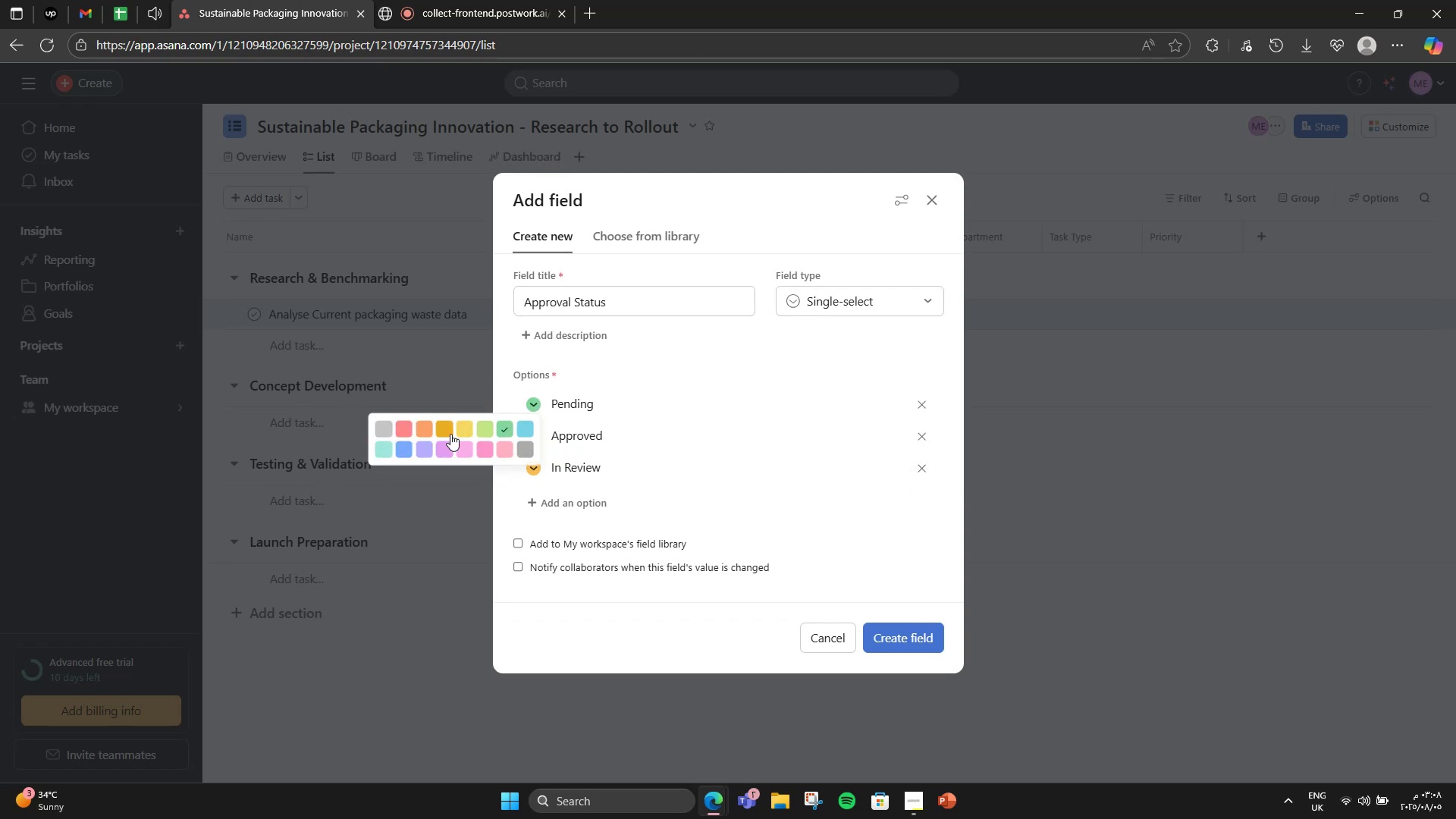 
left_click([442, 433])
 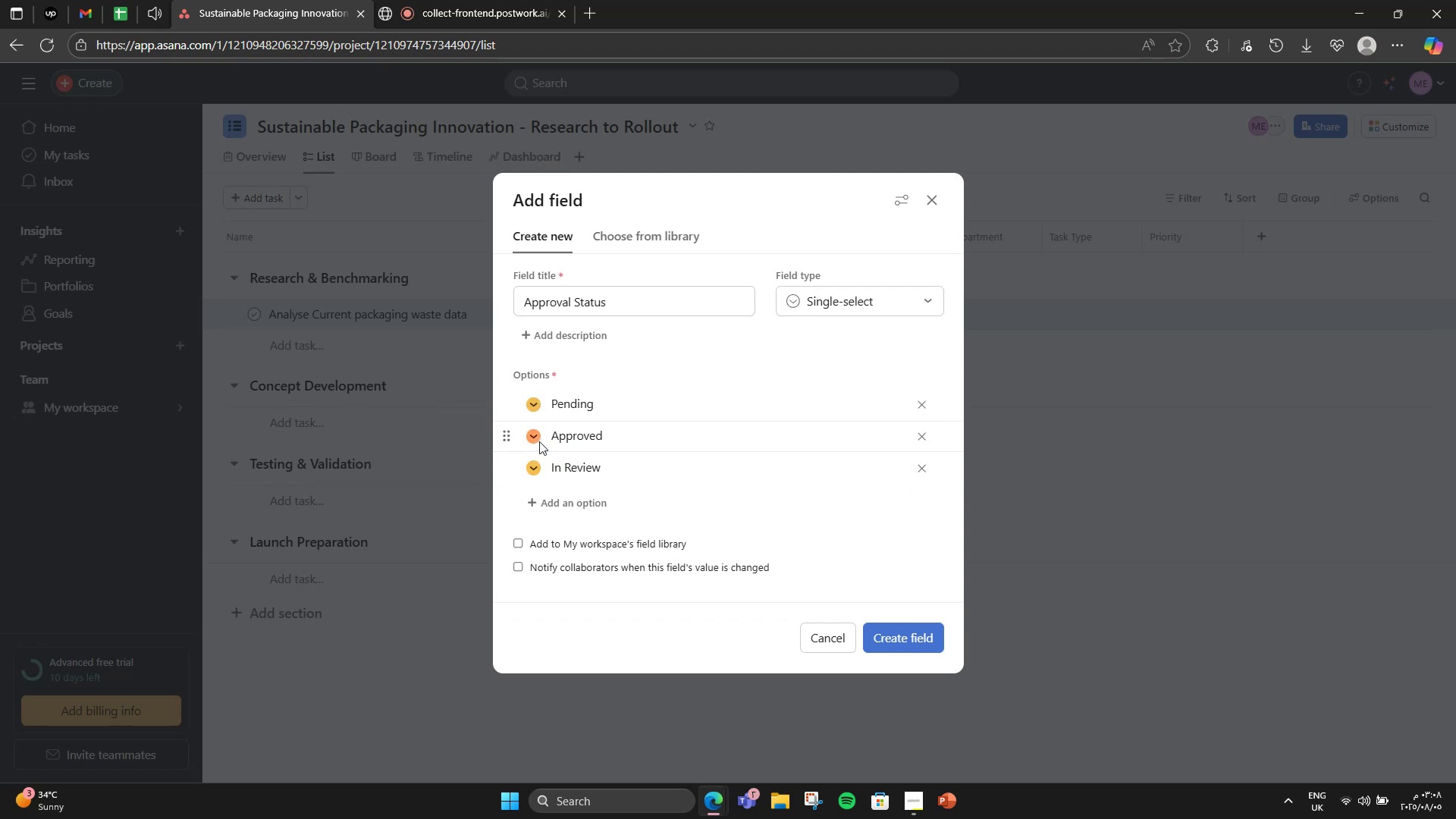 
left_click([534, 437])
 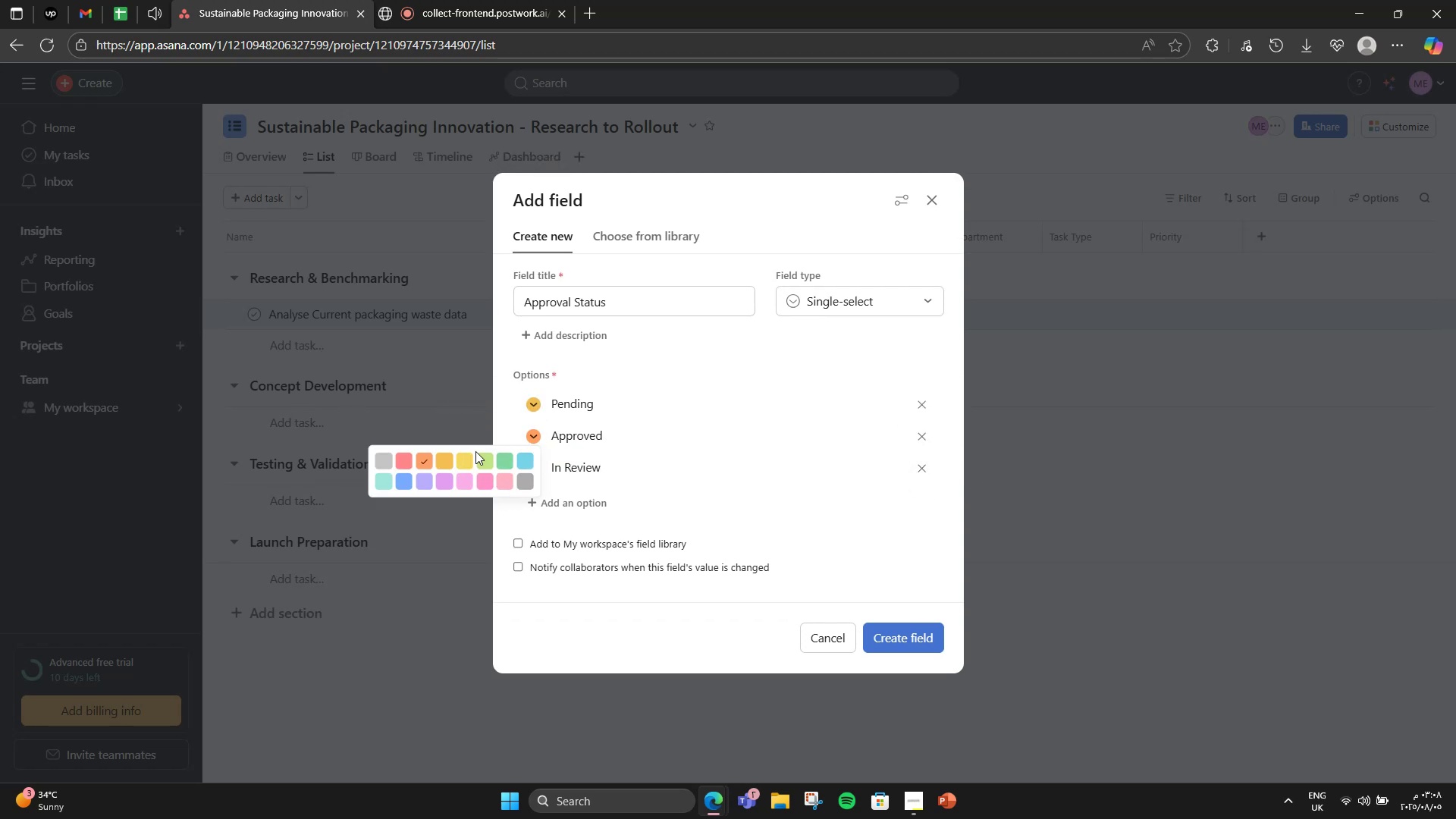 
left_click([489, 463])
 